 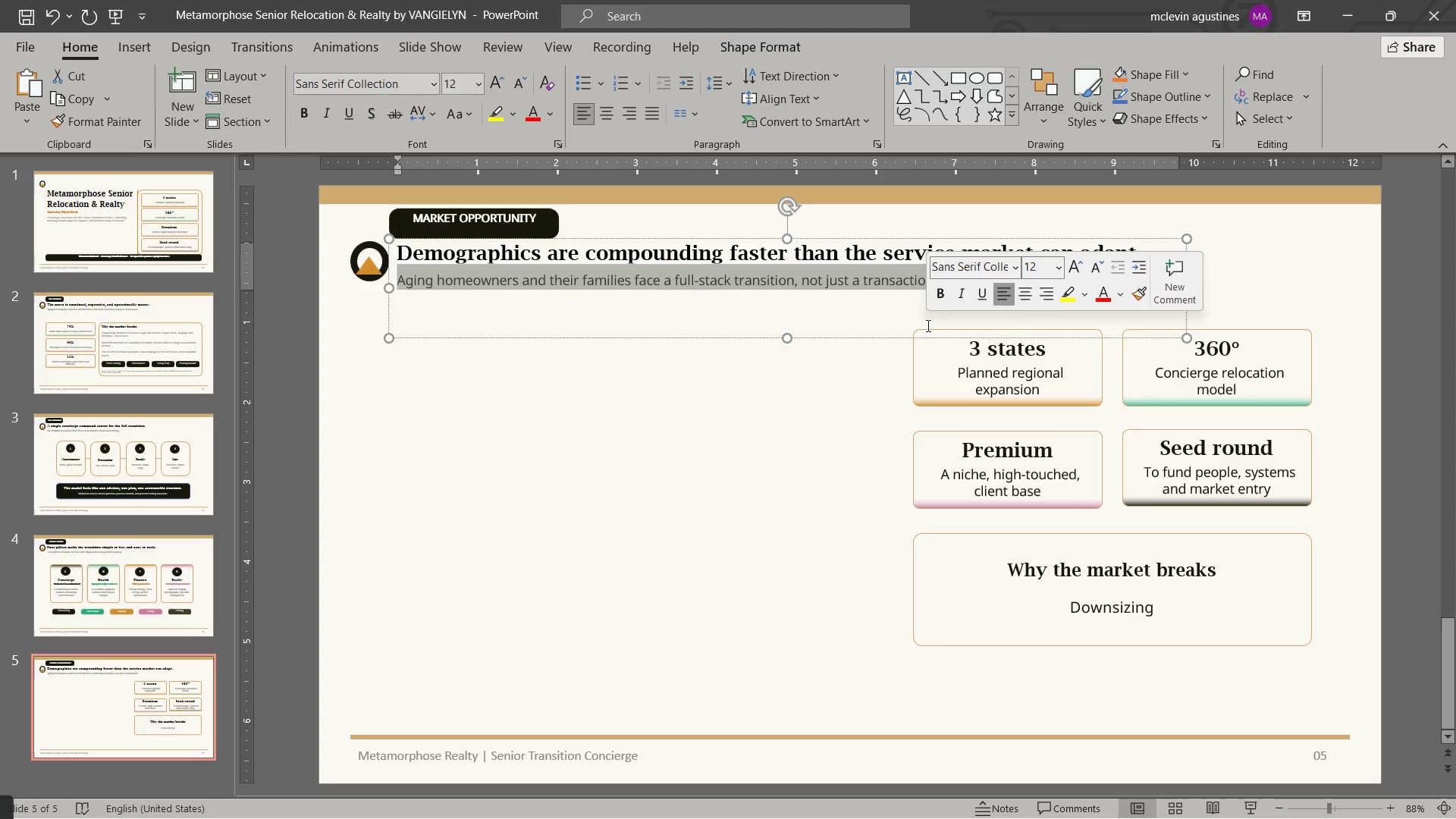 
type(a larger older population, high homeownership)
 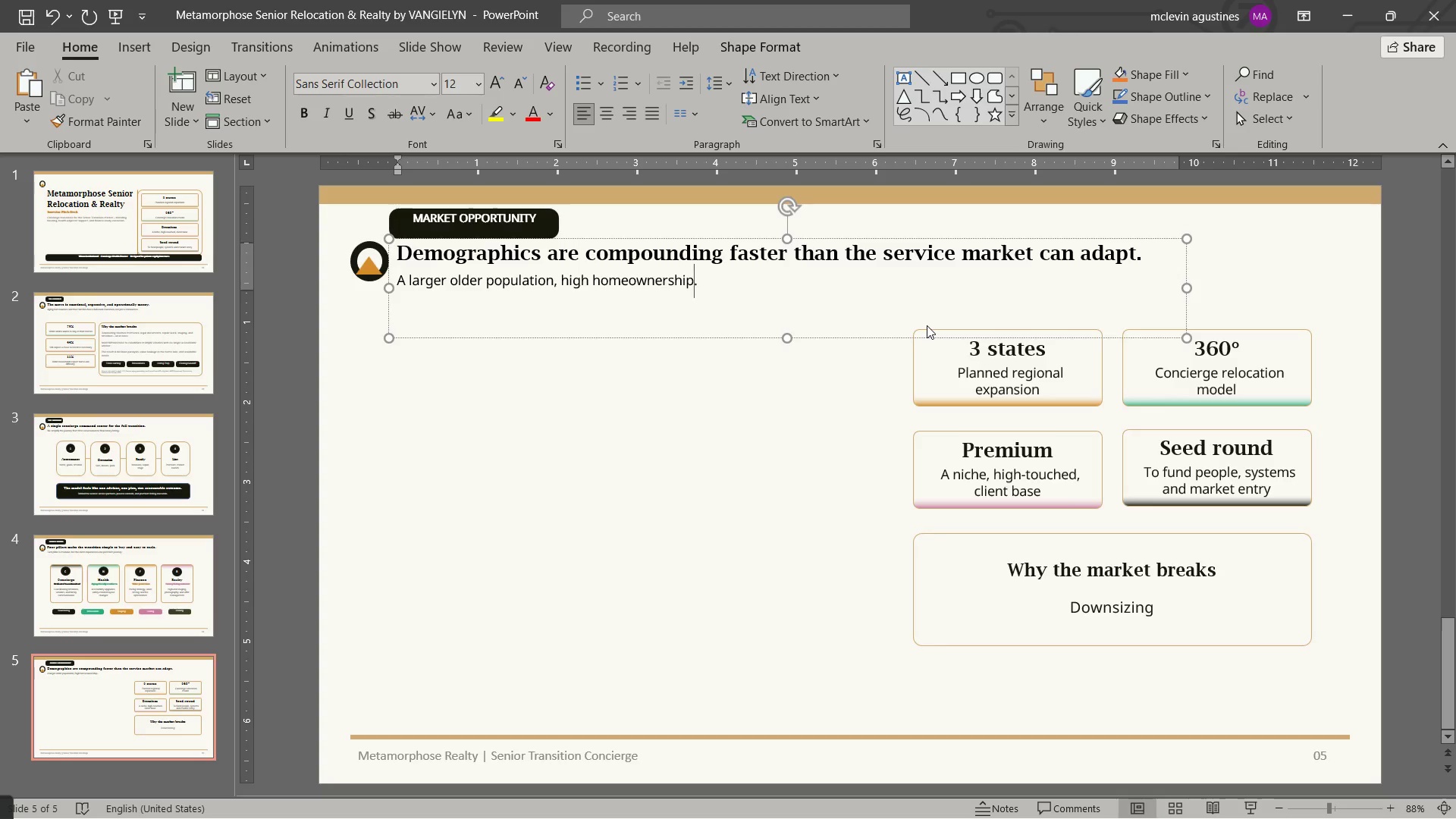 
type(, an more age-related housing friction.[Delete])
 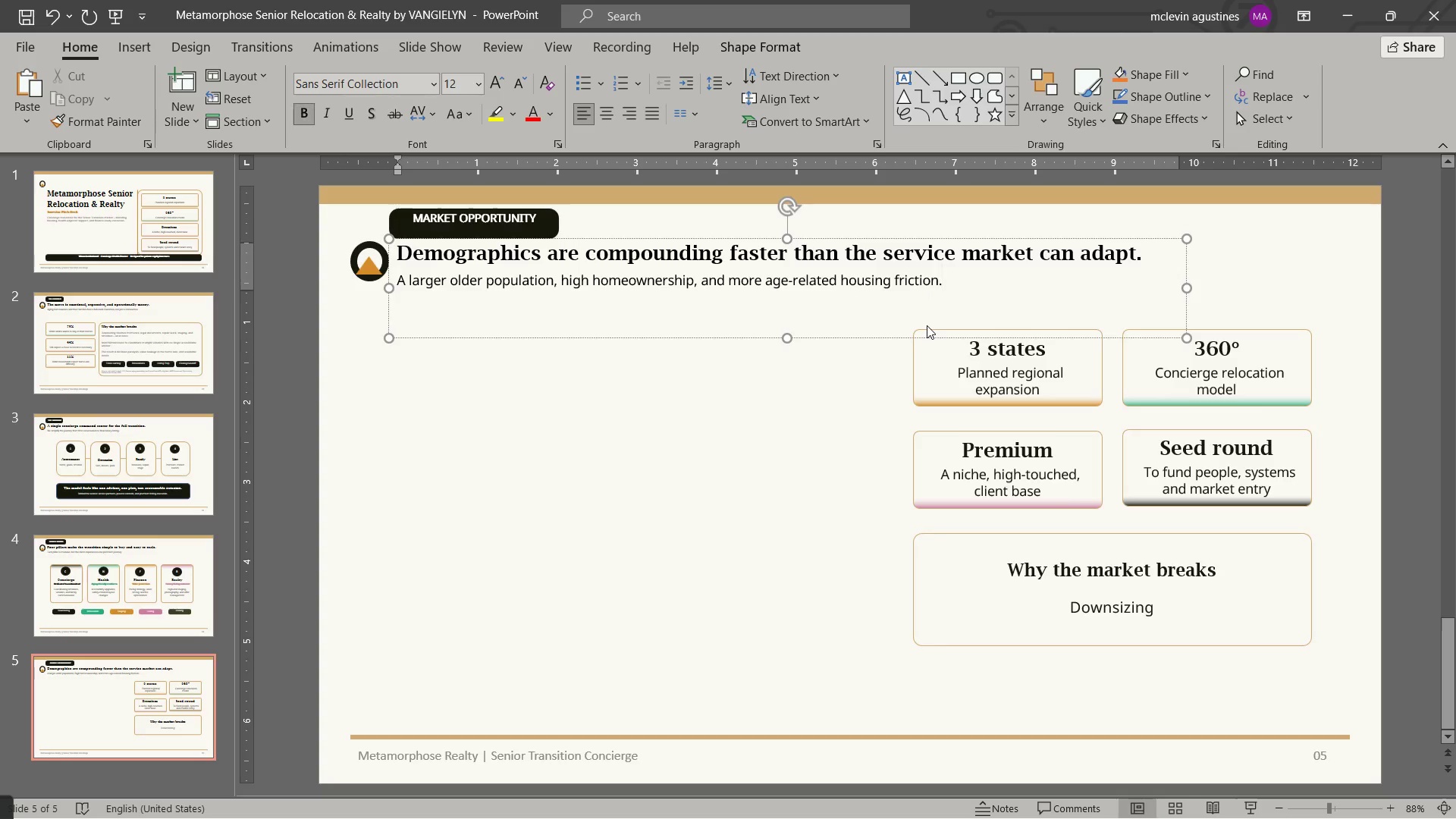 
key(Enter)
 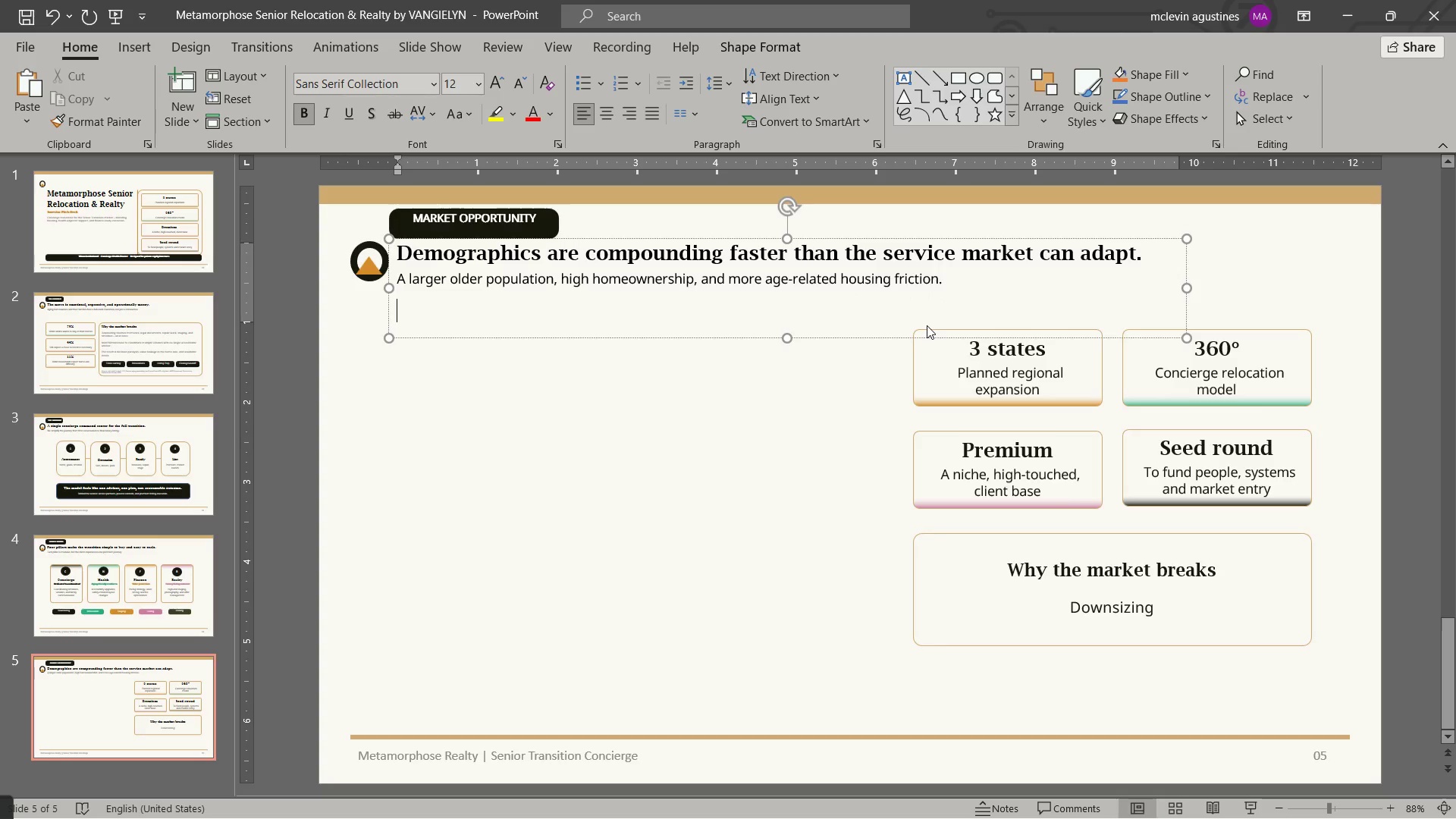 
key(Enter)
 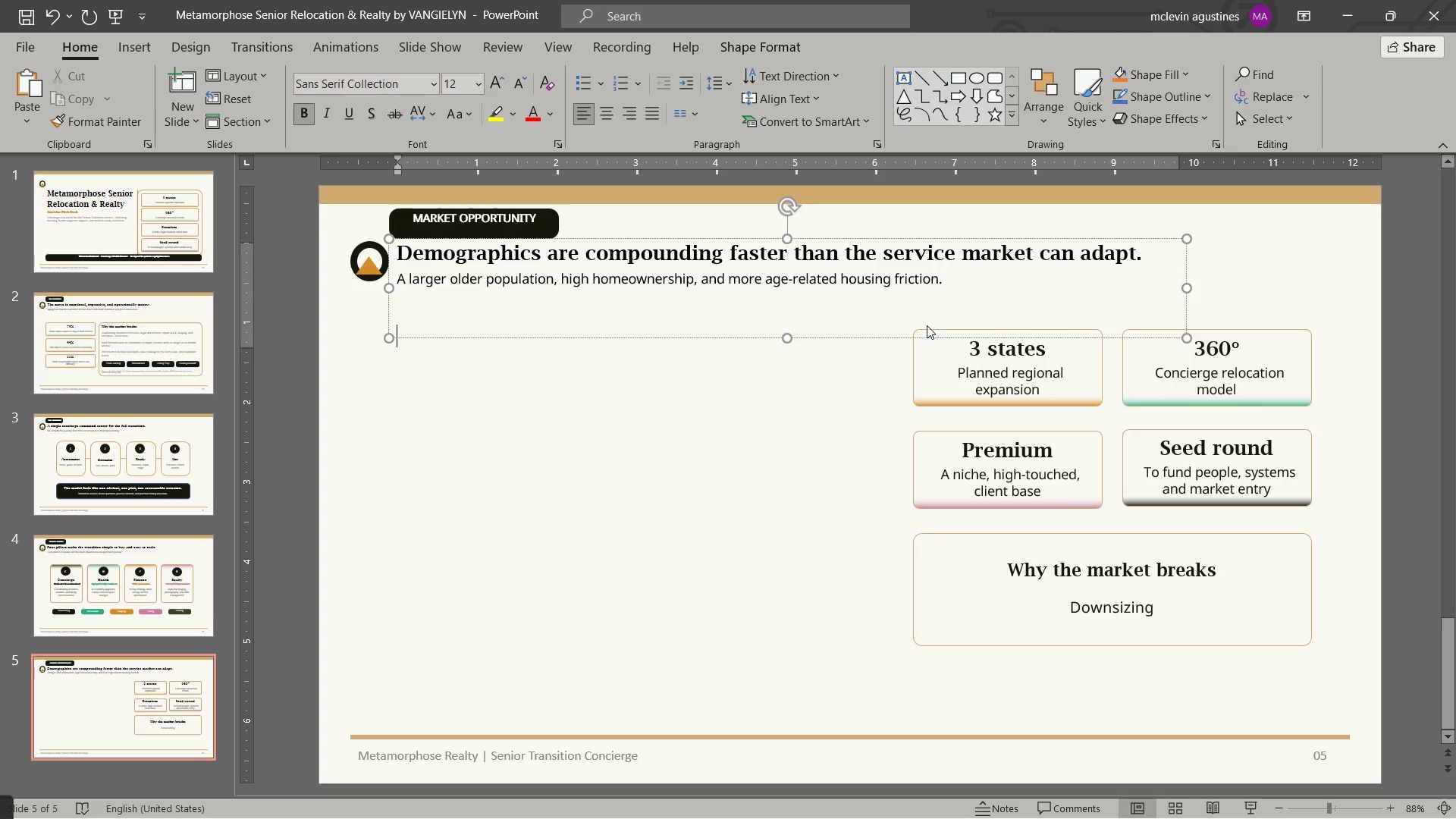 
key(Control+B)
 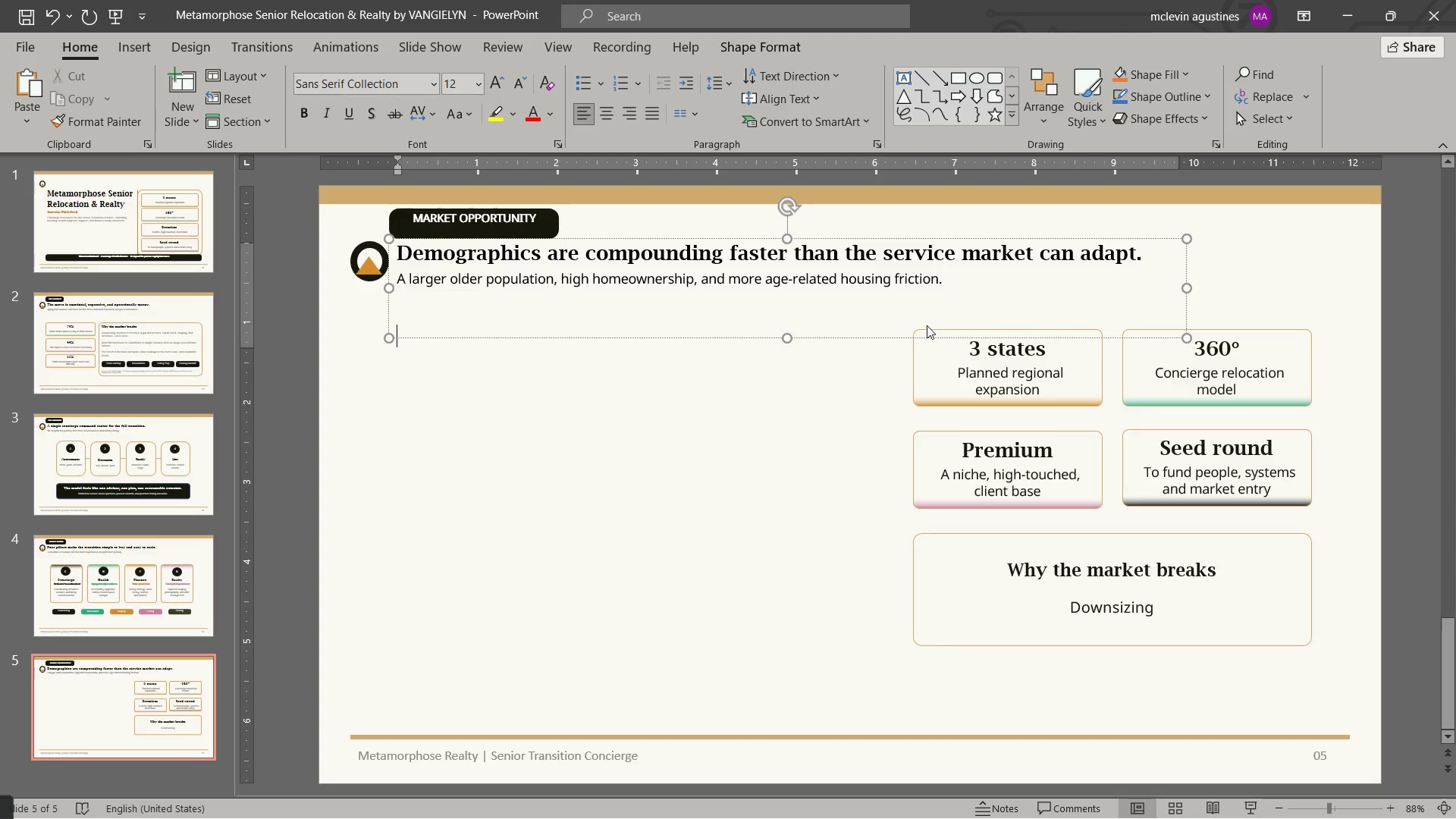 
key(Shift+U)
 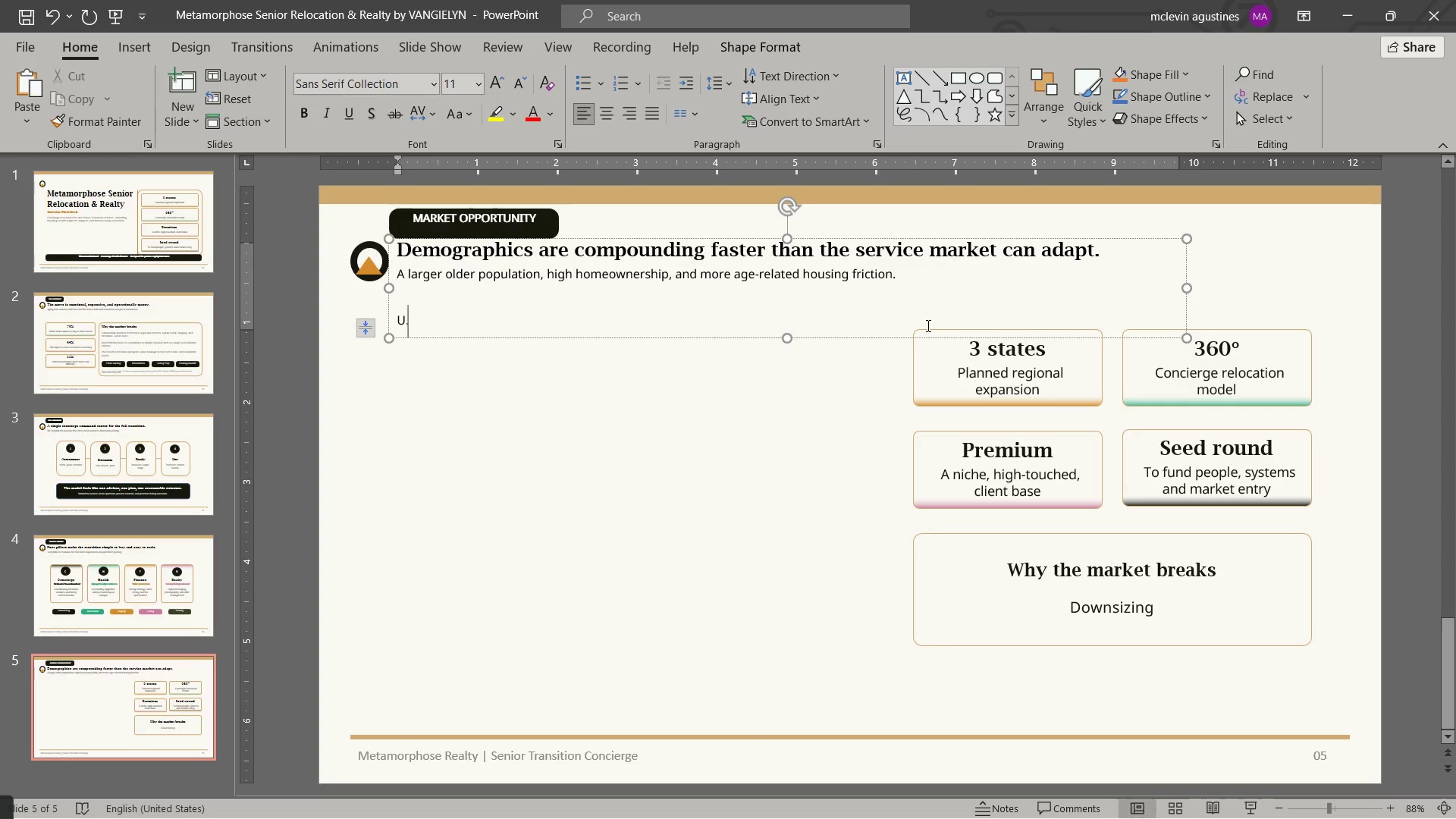 
key(Period)
 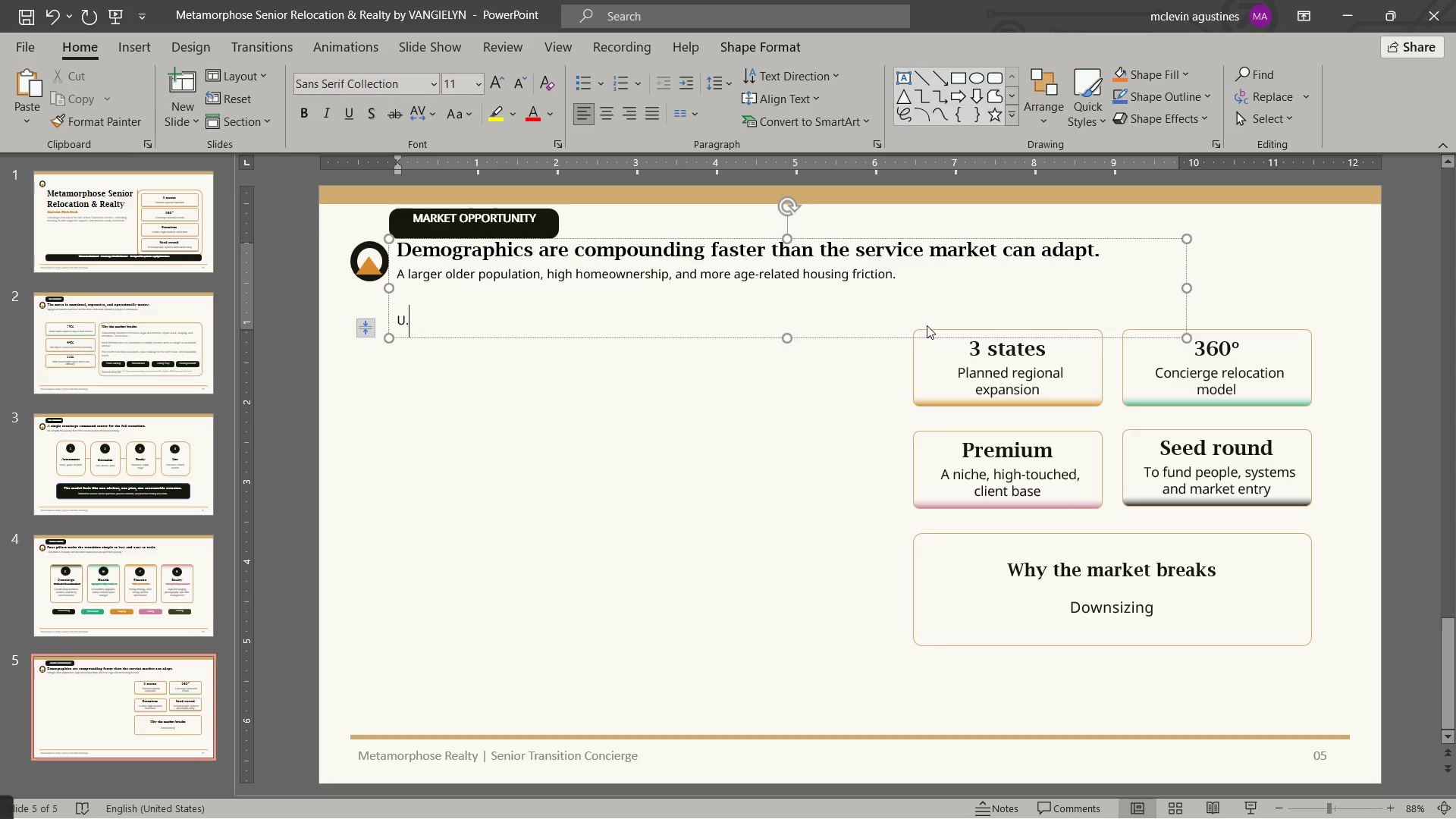 
key(Shift+ShiftLeft)
 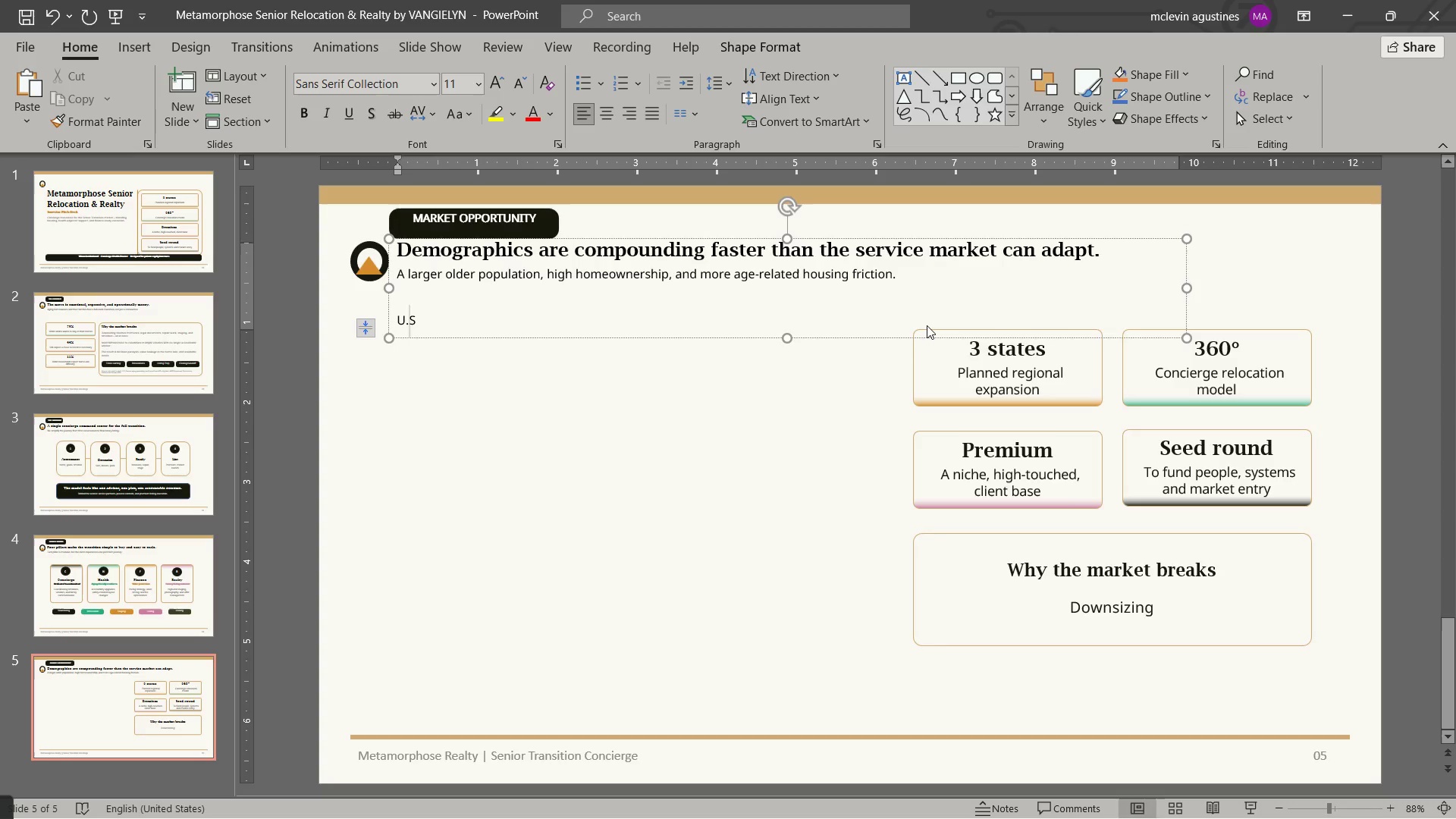 
key(Shift+S)
 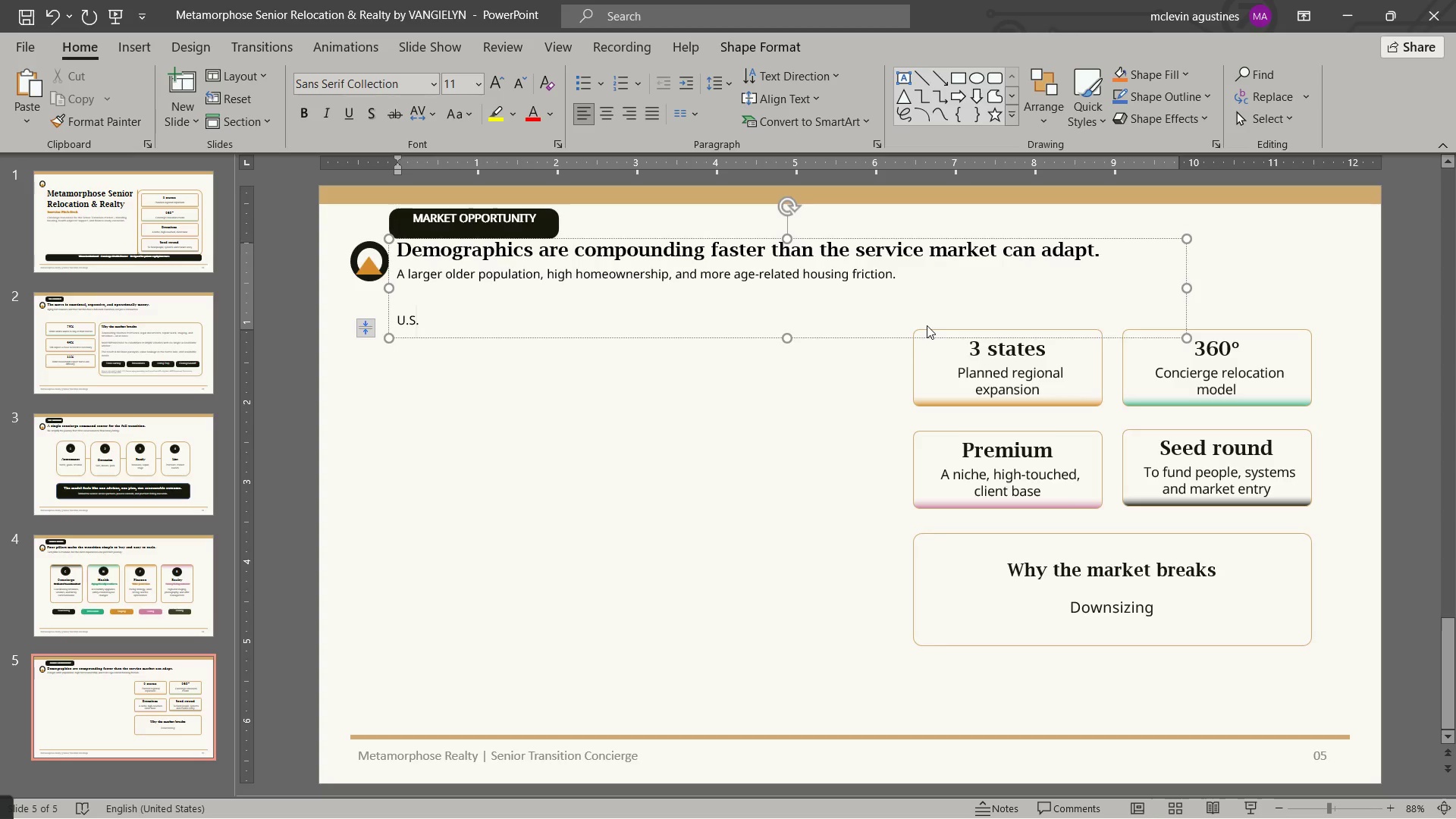 
key(Period)
 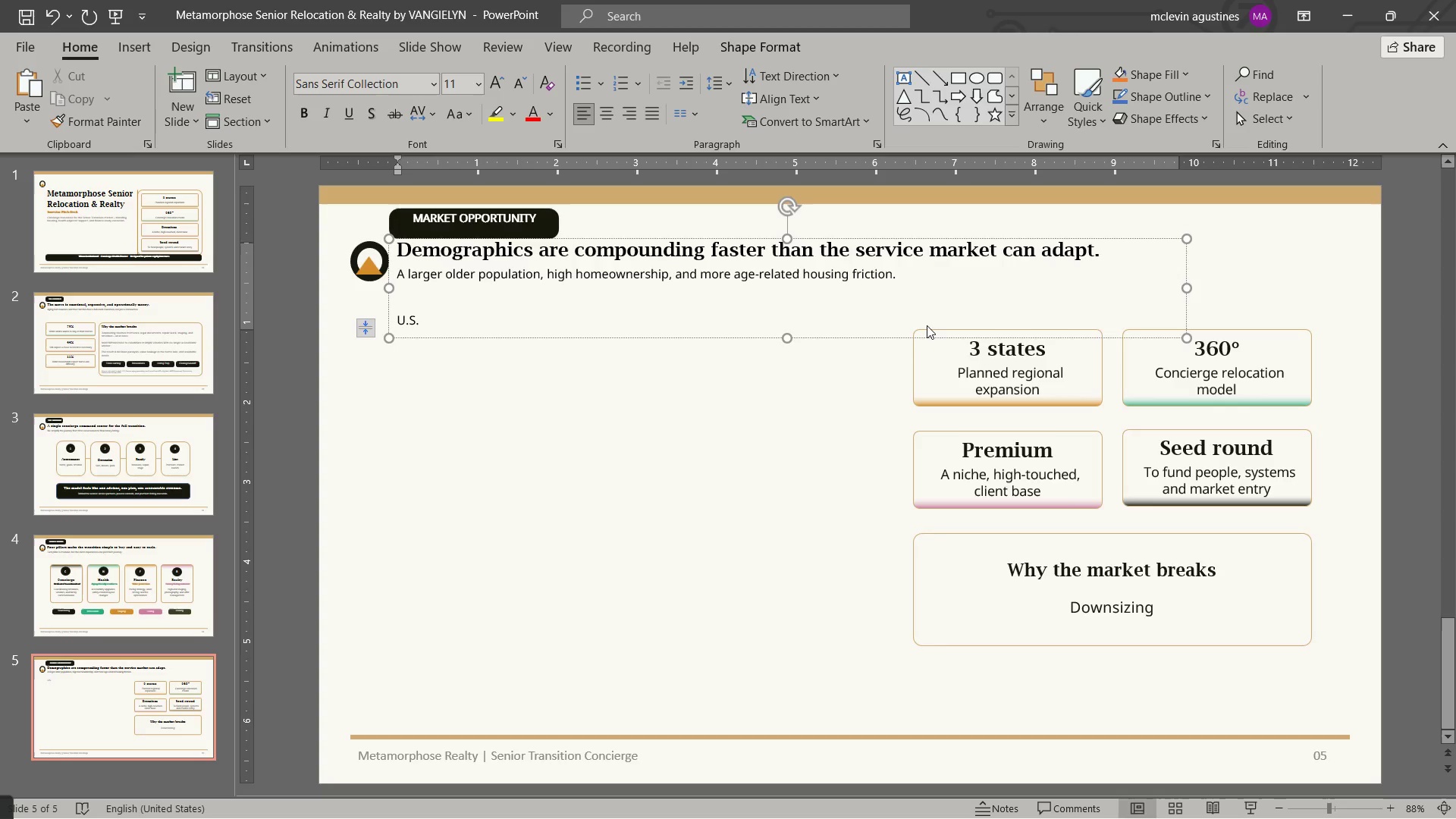 
key(Control+Shift+ArrowLeft)
 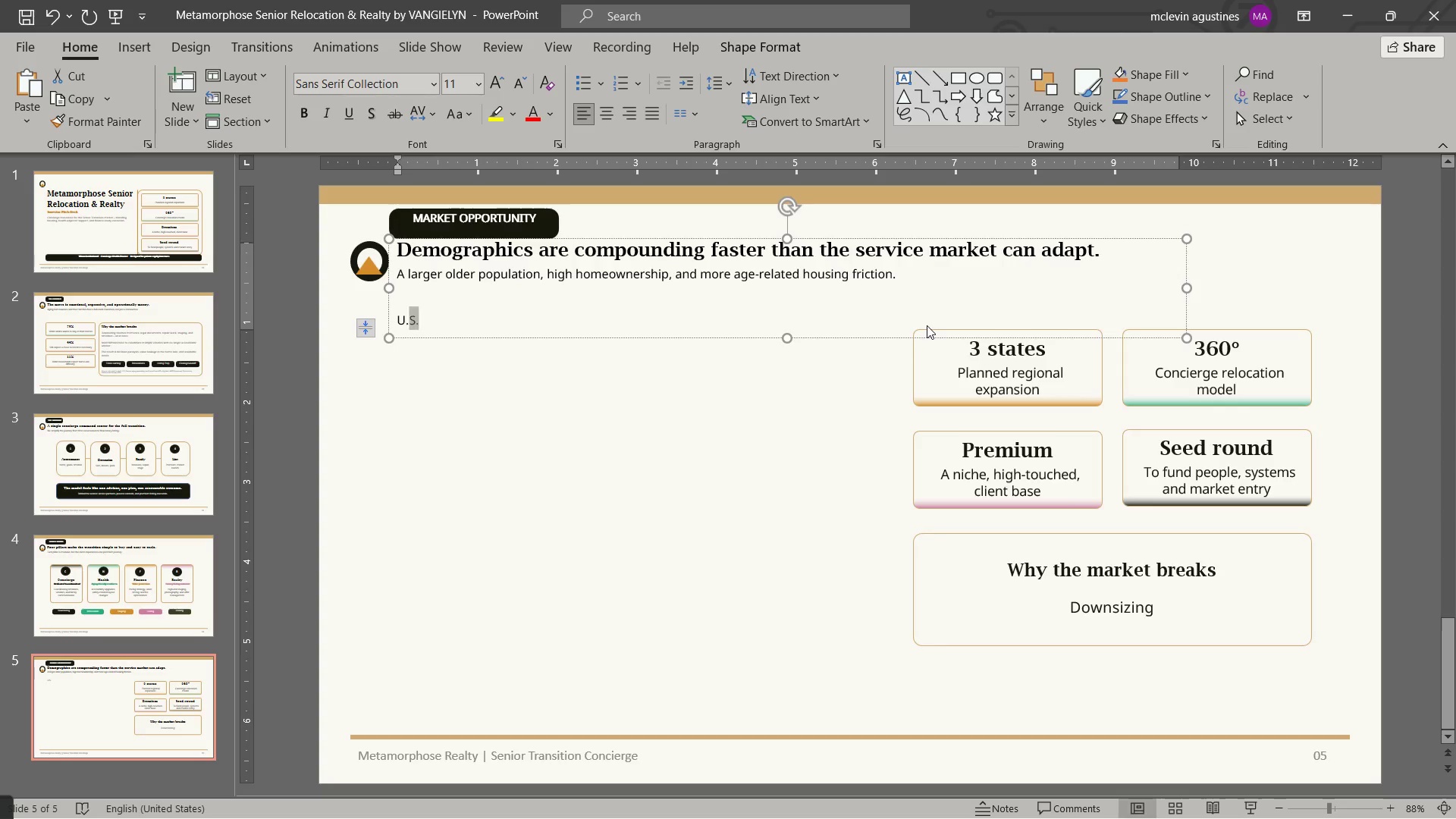 
key(Control+Shift+ArrowLeft)
 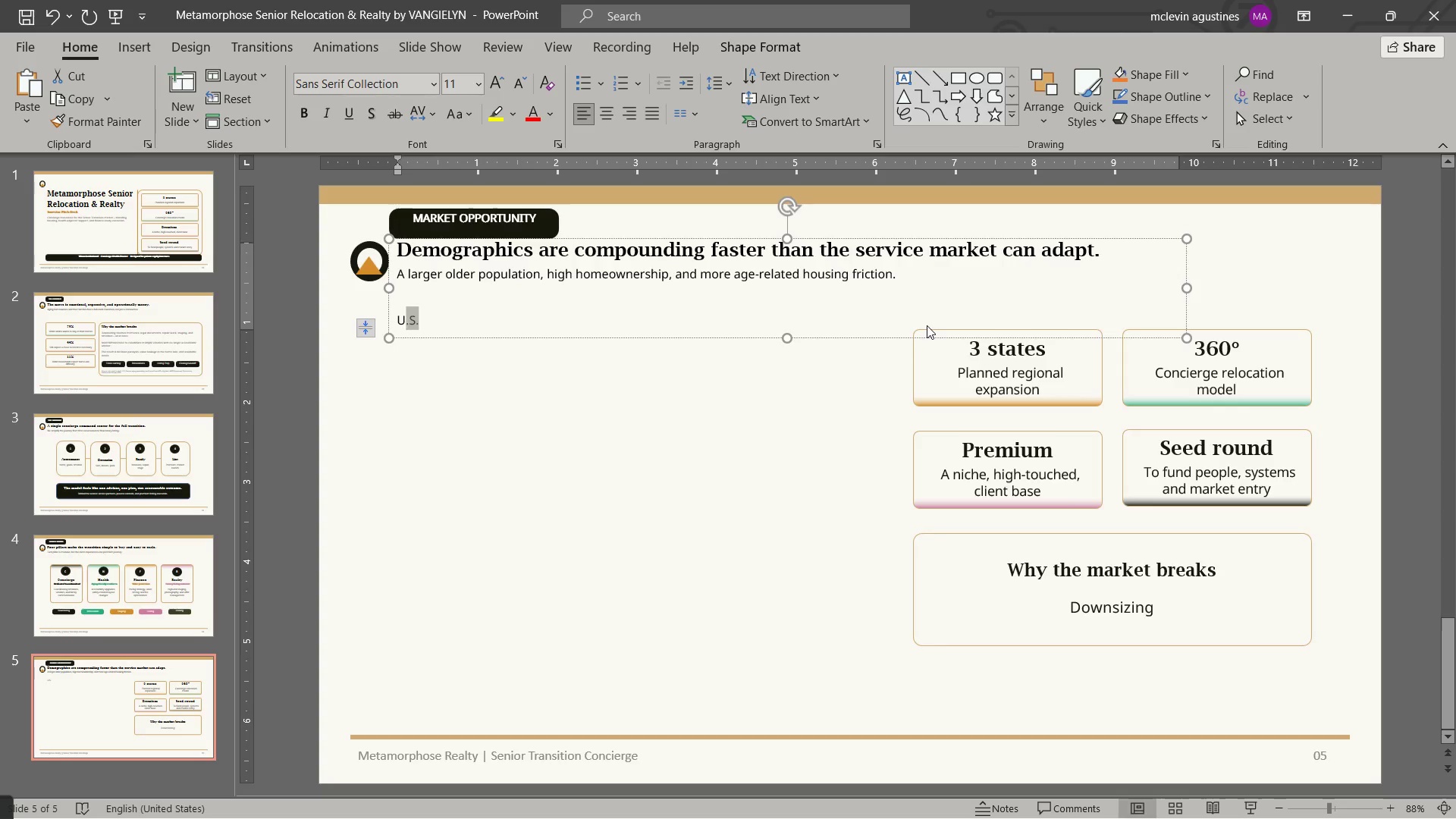 
key(Control+Shift+ArrowLeft)
 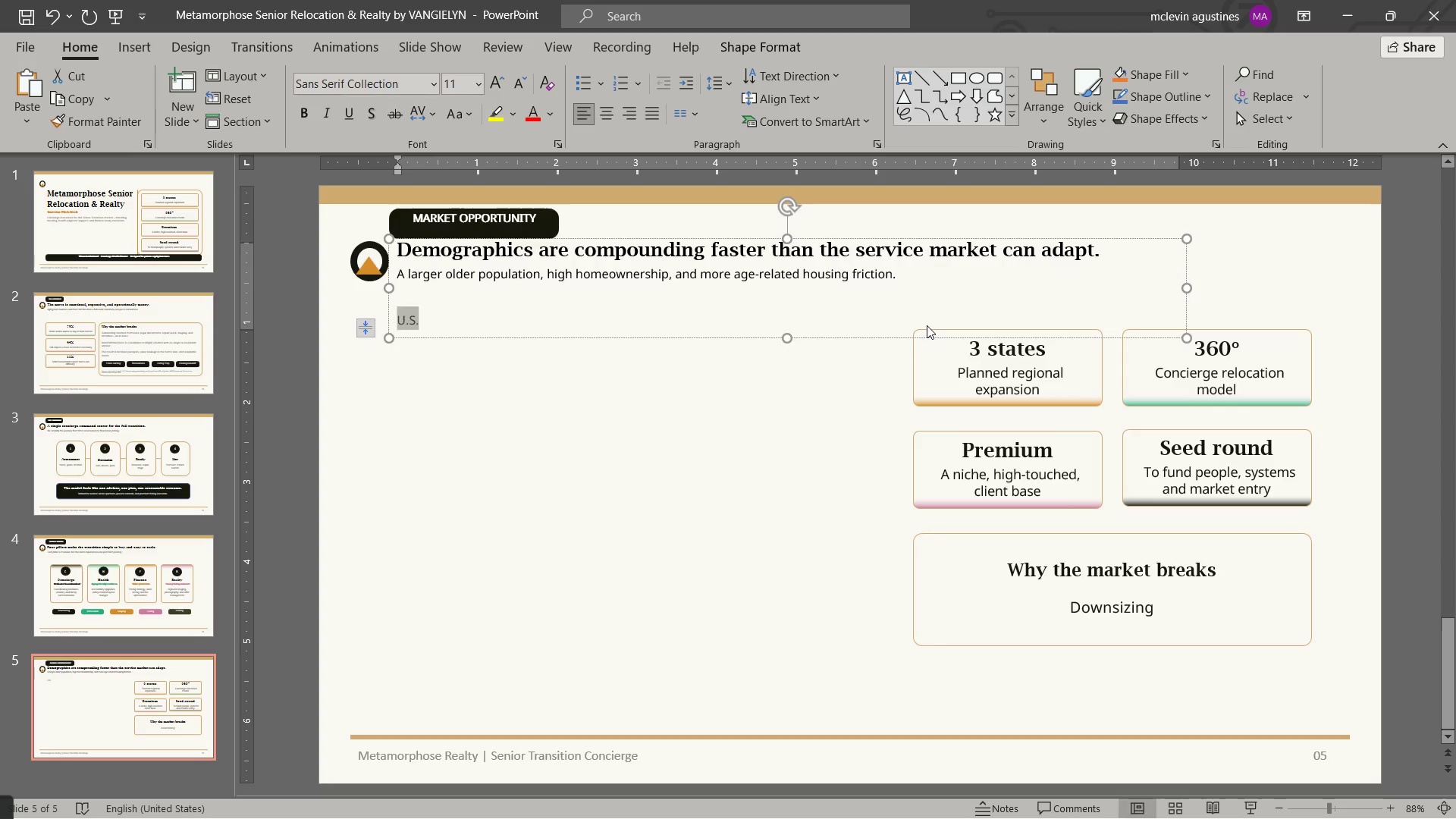 
key(Control+Shift+ArrowLeft)
 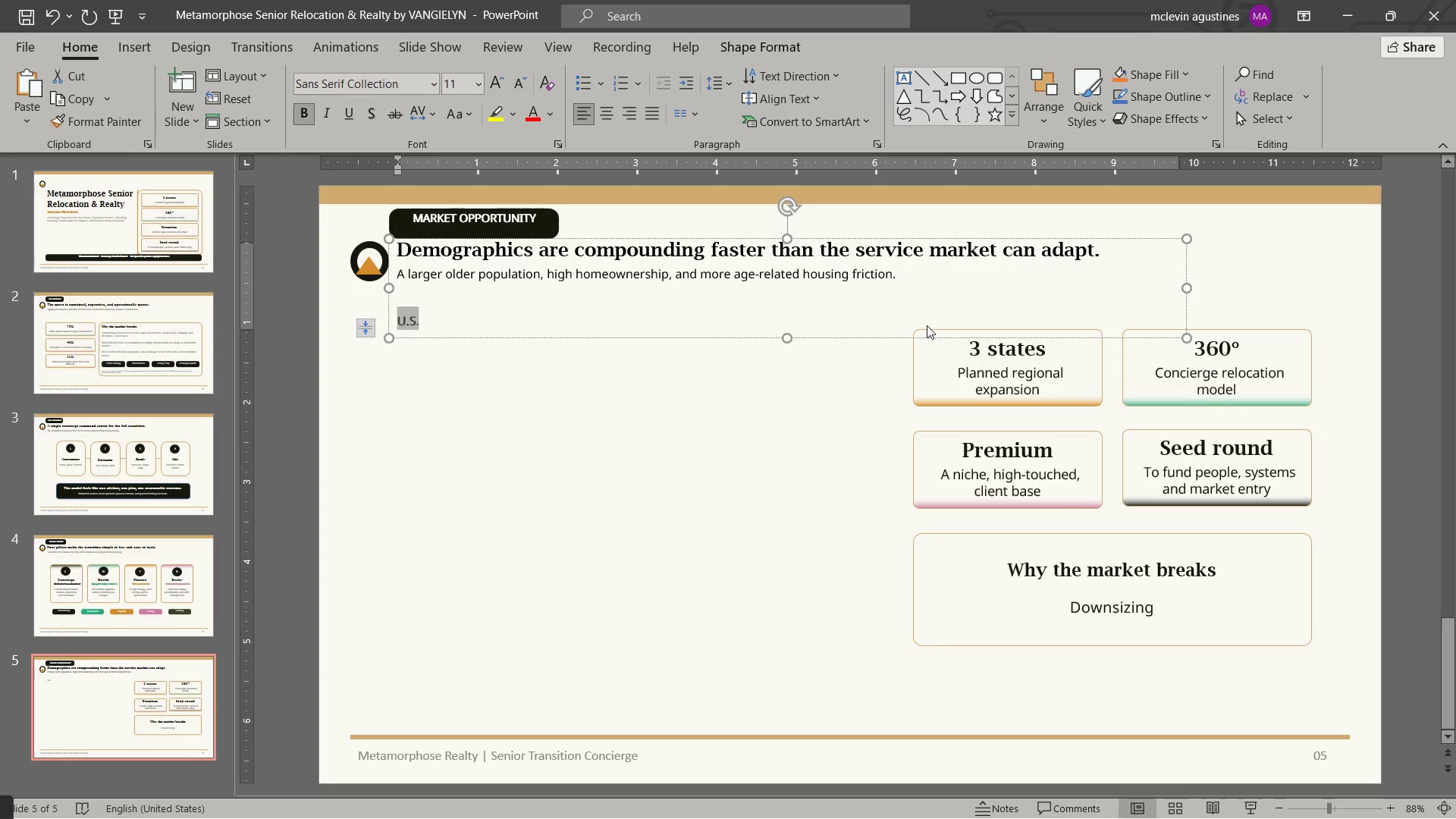 
key(Control+B)
 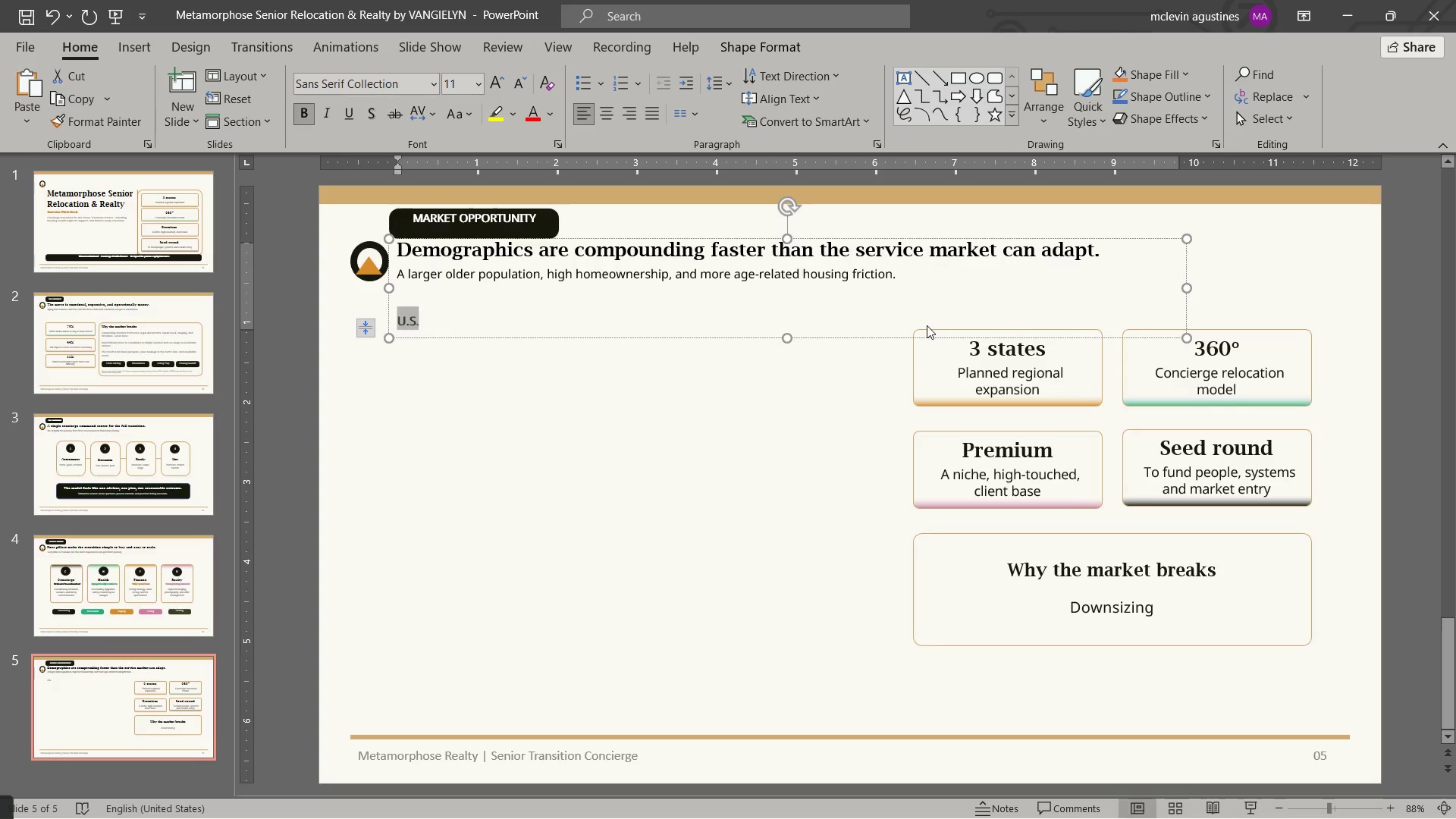 
key(ArrowRight)
 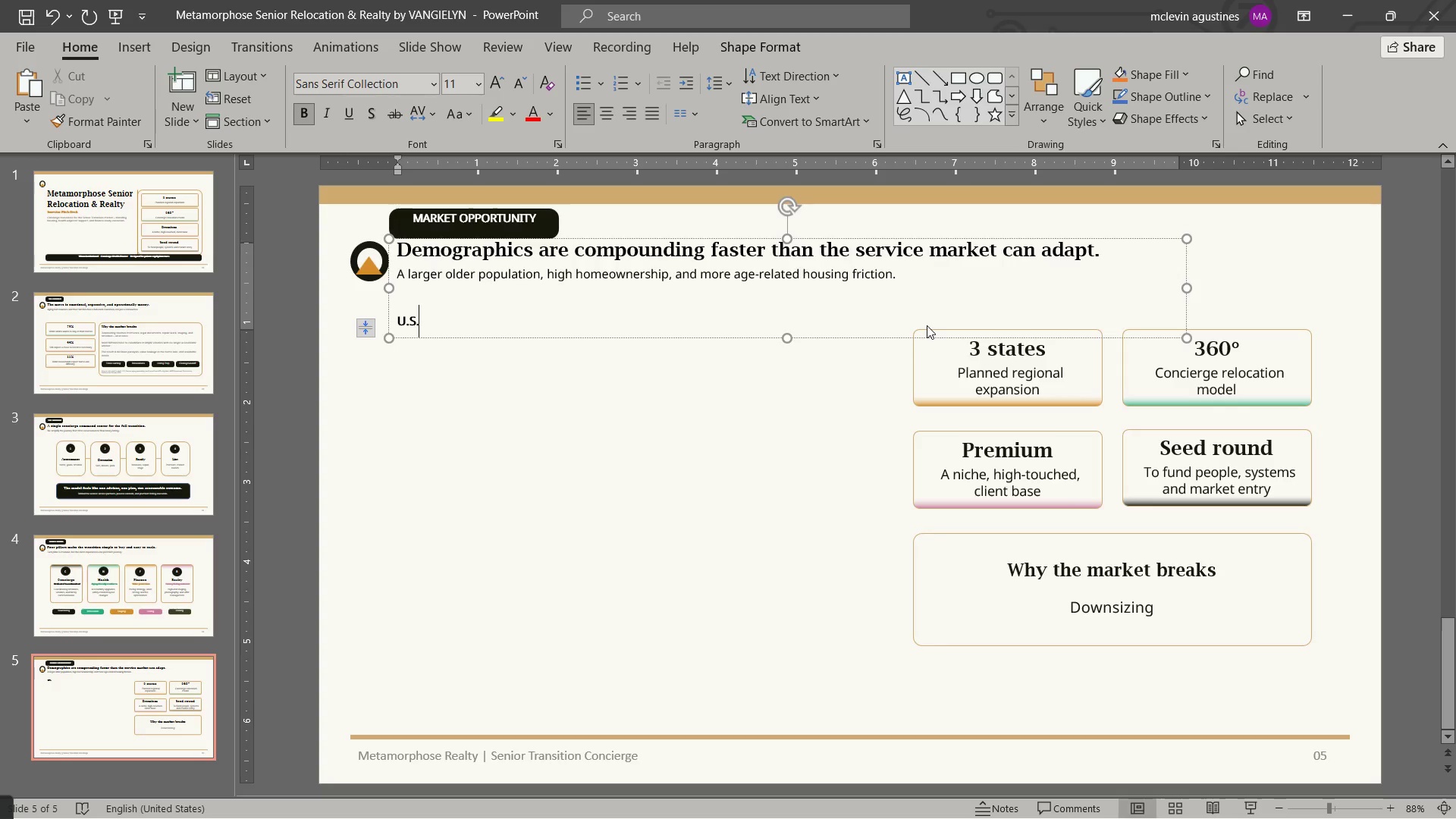 
key(Space)
 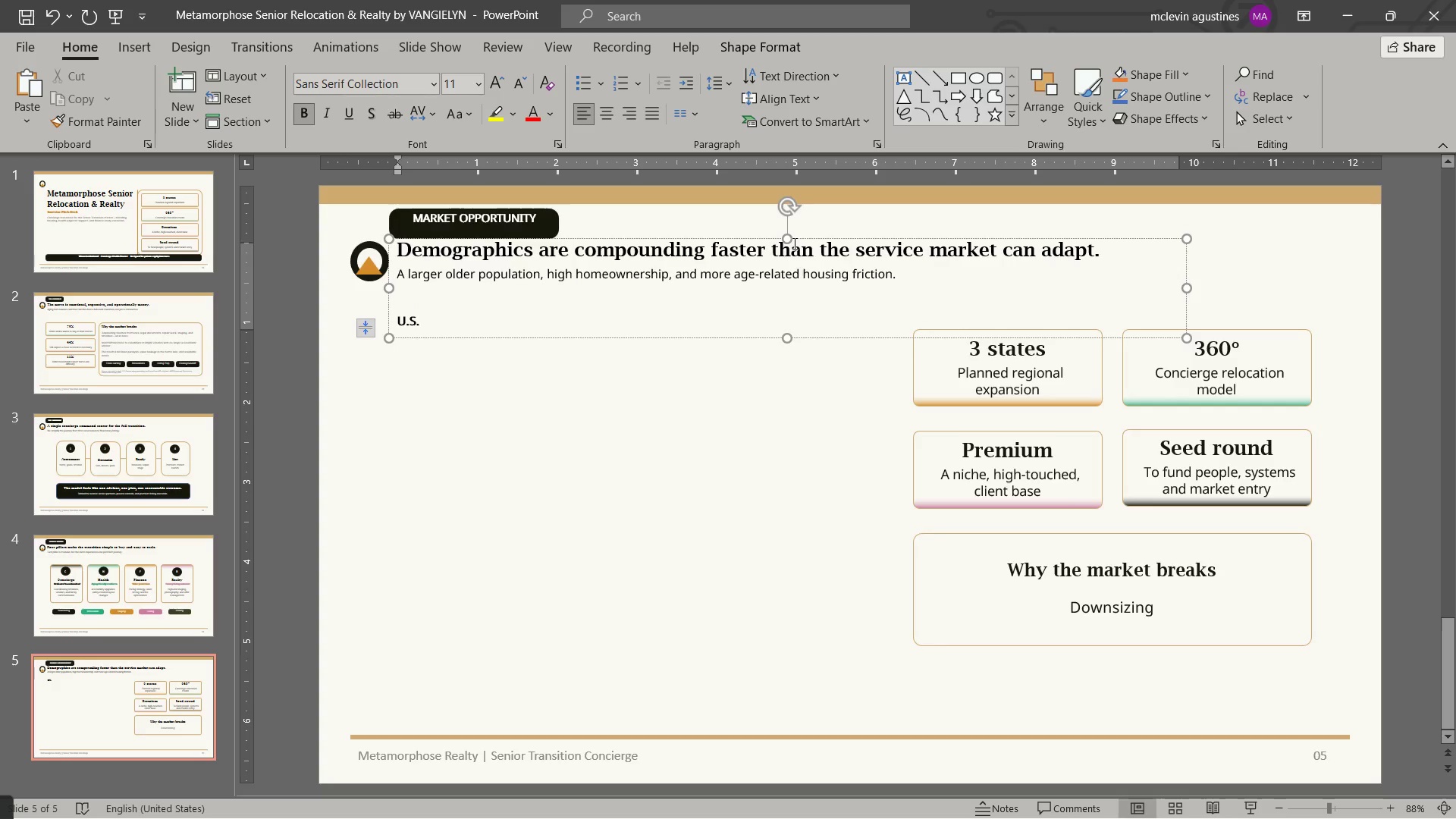 
left_click_drag(start_coordinate=[789, 240], to_coordinate=[789, 246])
 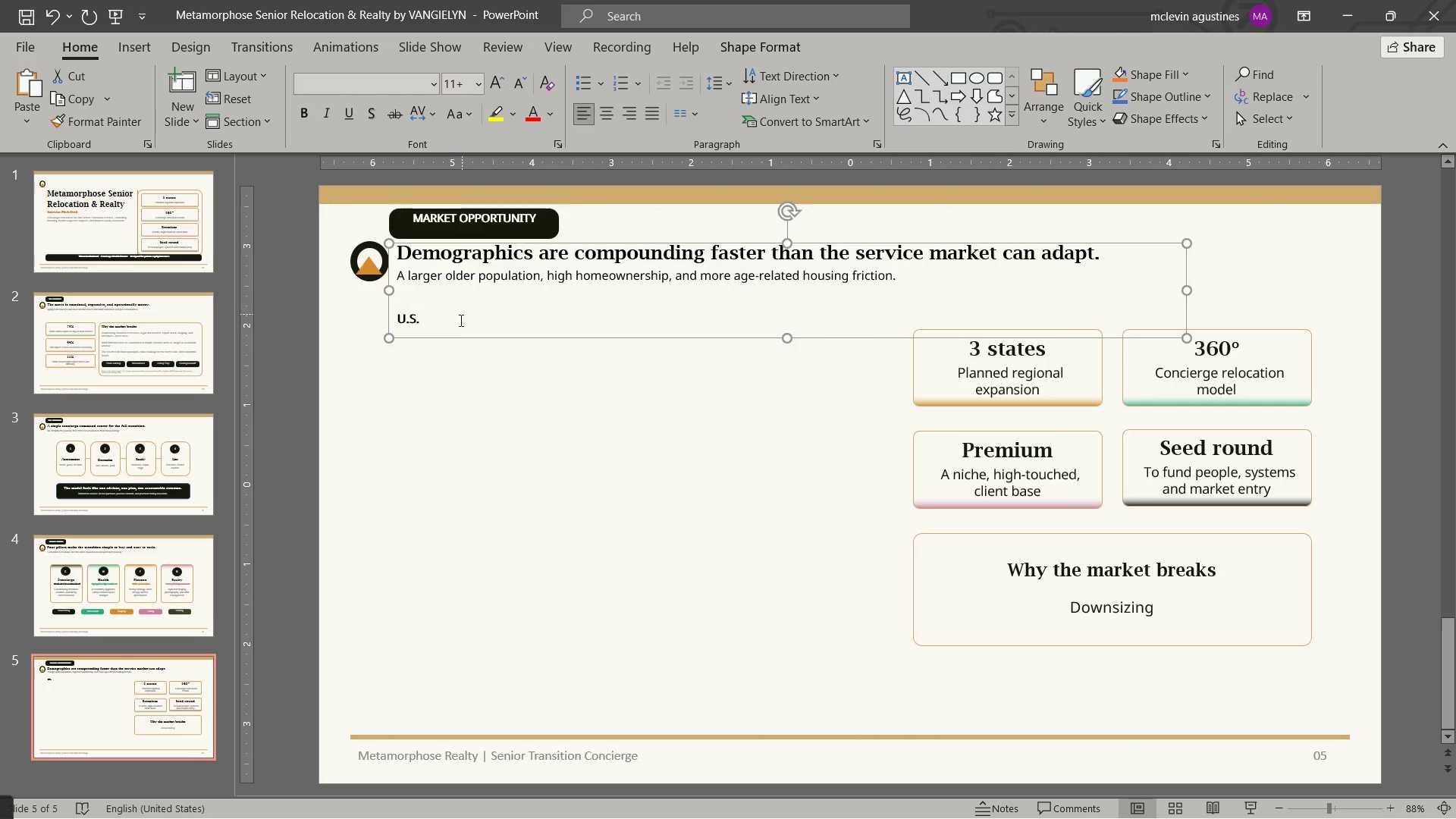 
left_click([456, 325])
 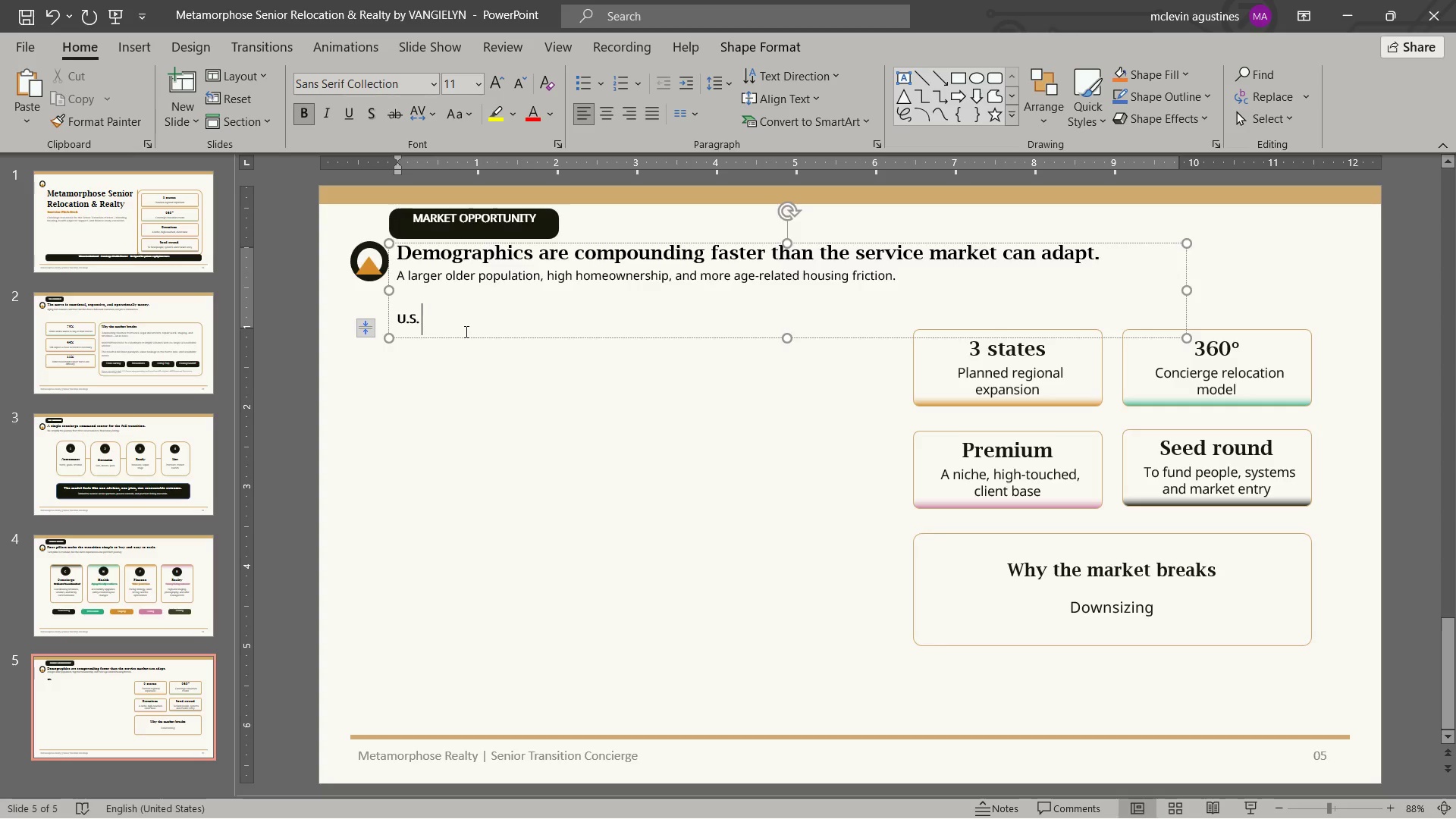 
type(population afe)
key(Backspace)
key(Backspace)
type(ge 65+)
 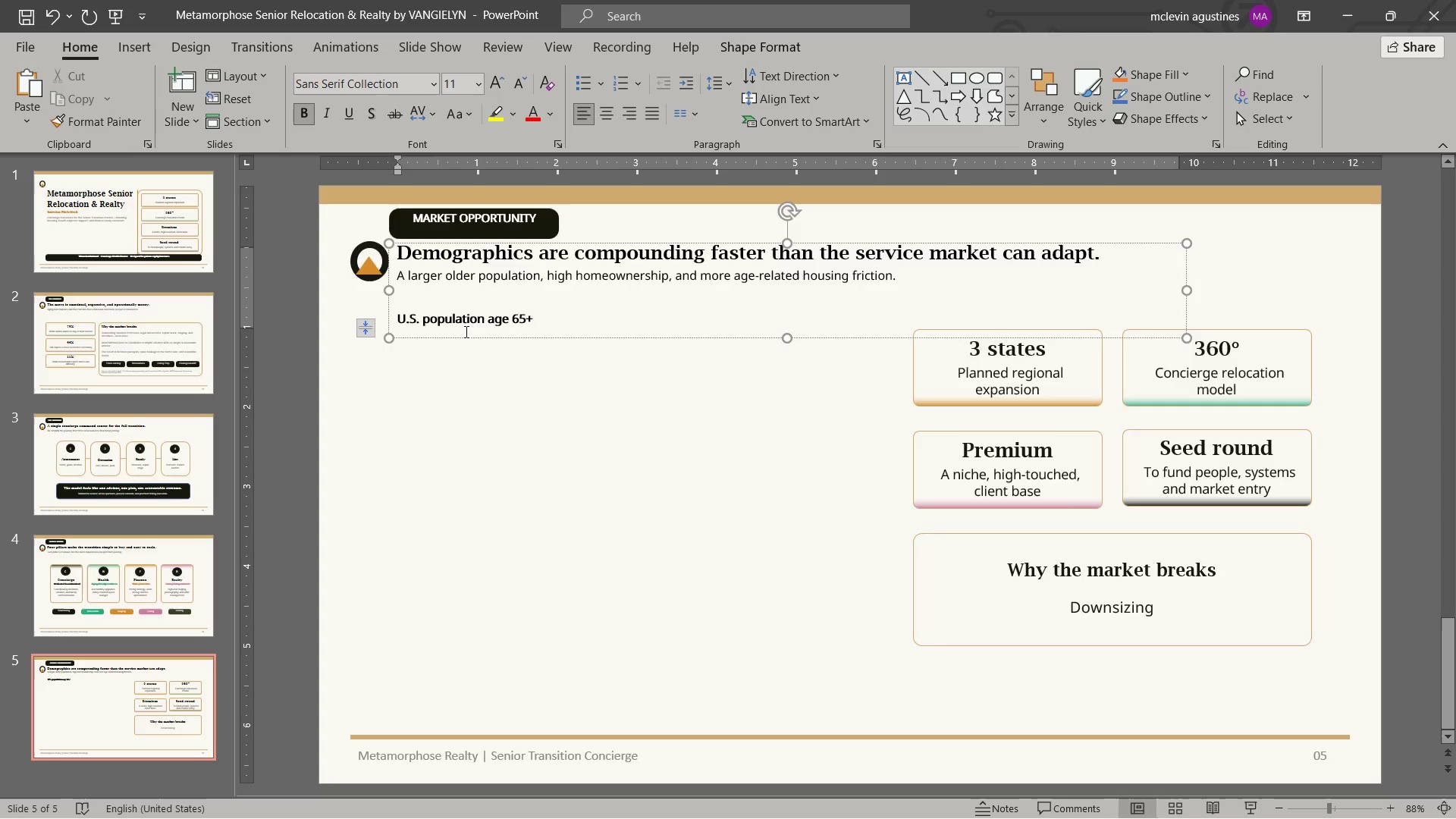 
type( (actual and illustrative bridge))
 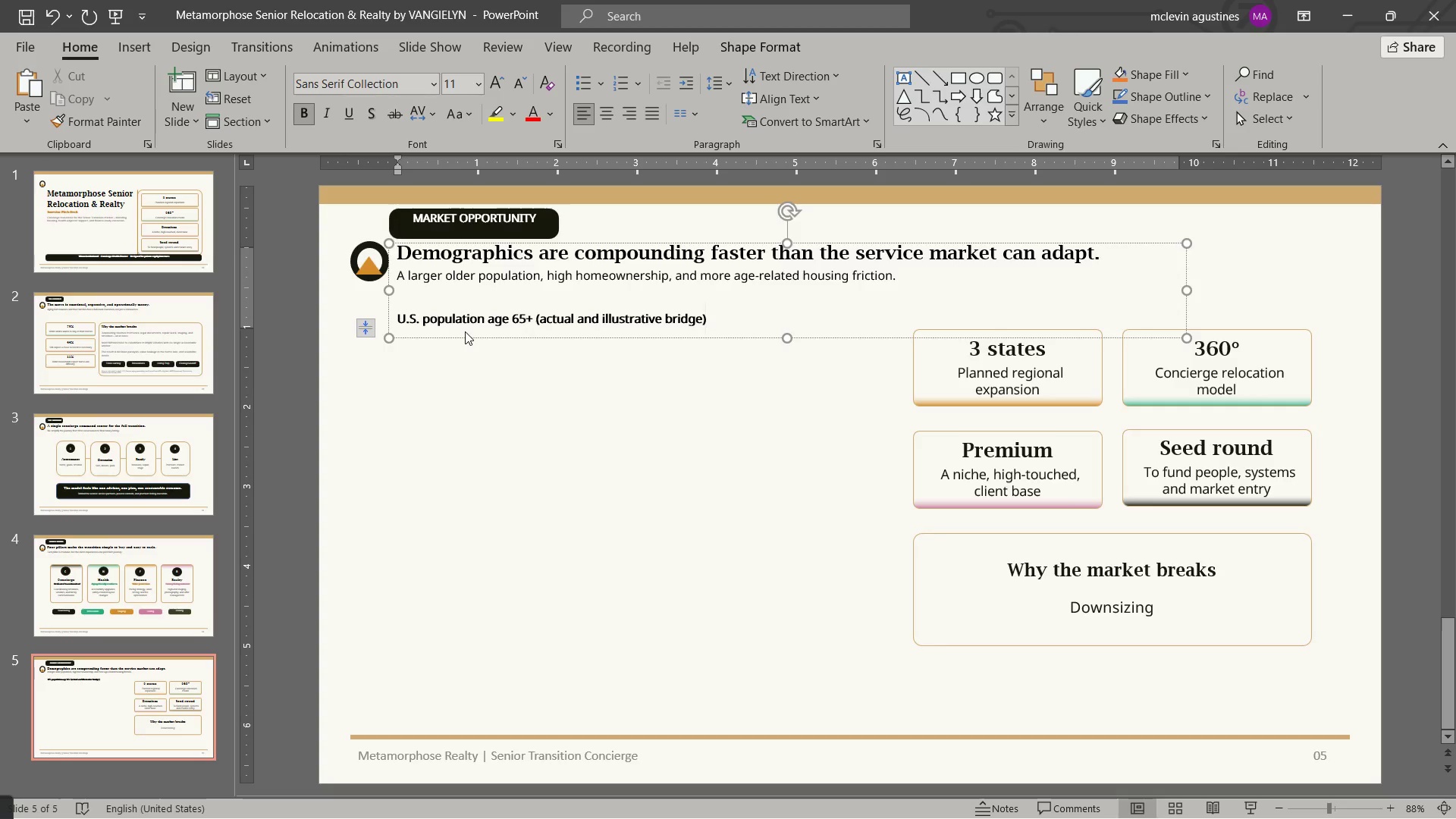 
key(Escape)
 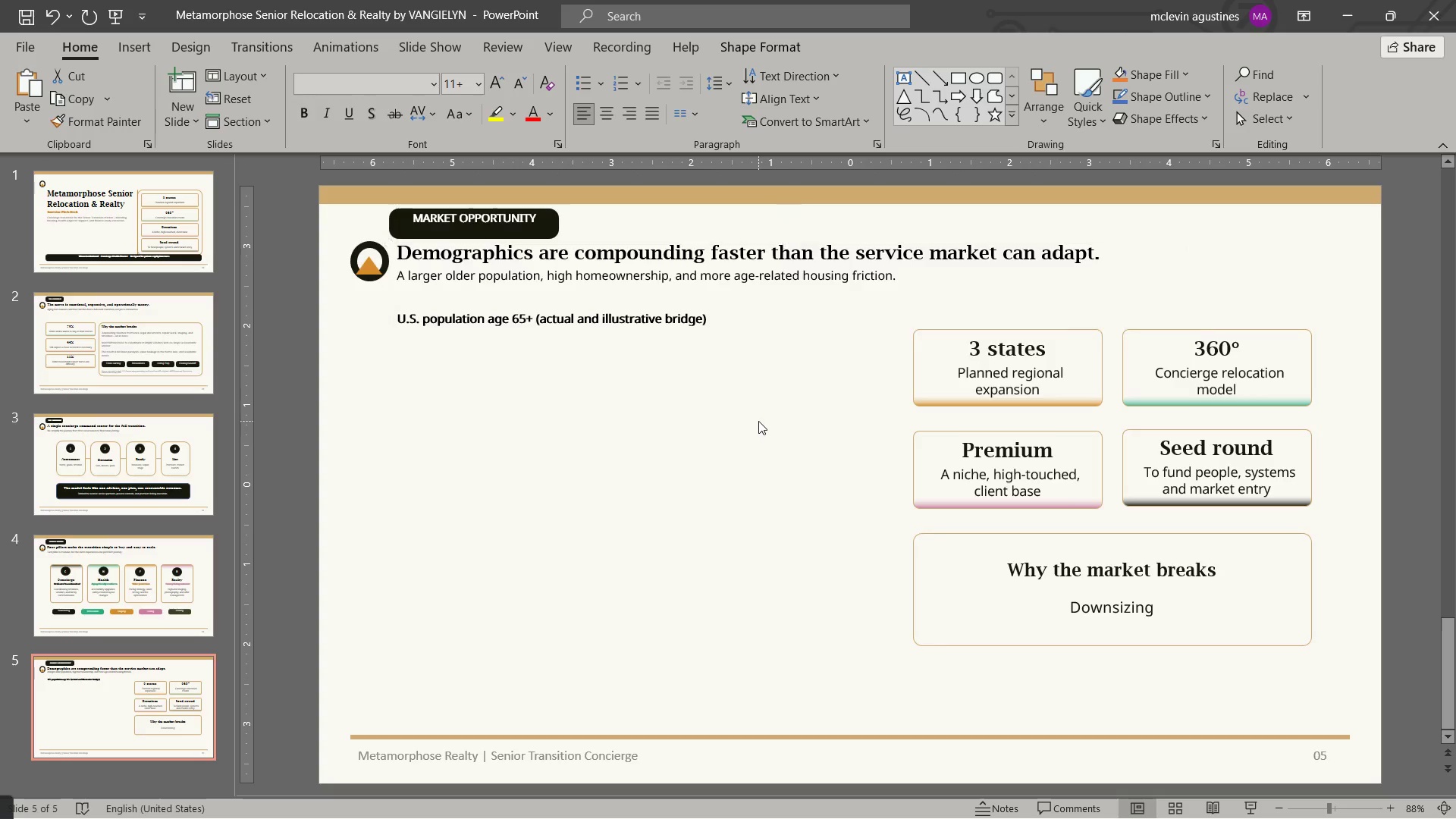 
key(Escape)
 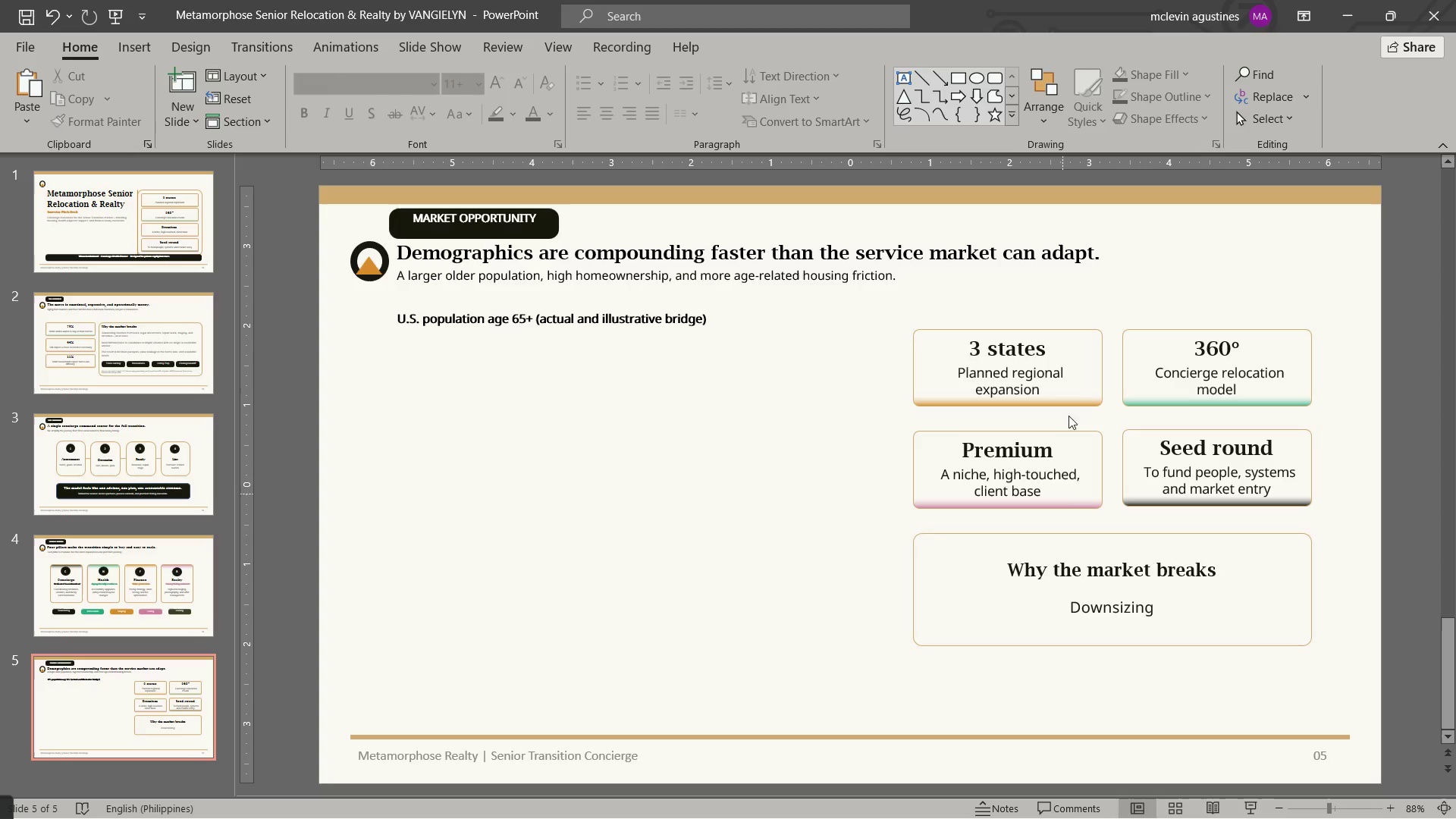 
left_click_drag(start_coordinate=[969, 347], to_coordinate=[1043, 351])
 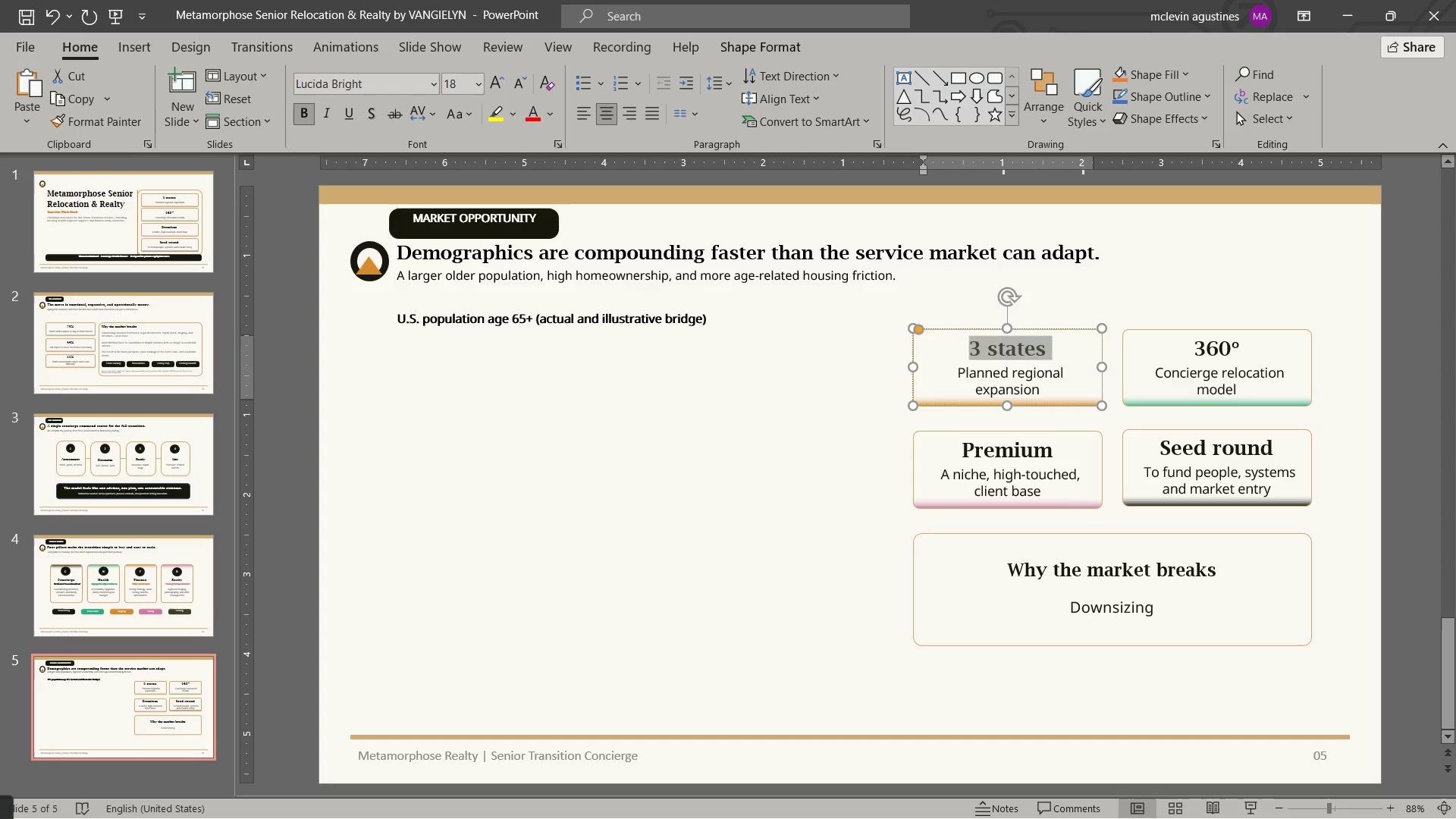 
key(Numpad7)
 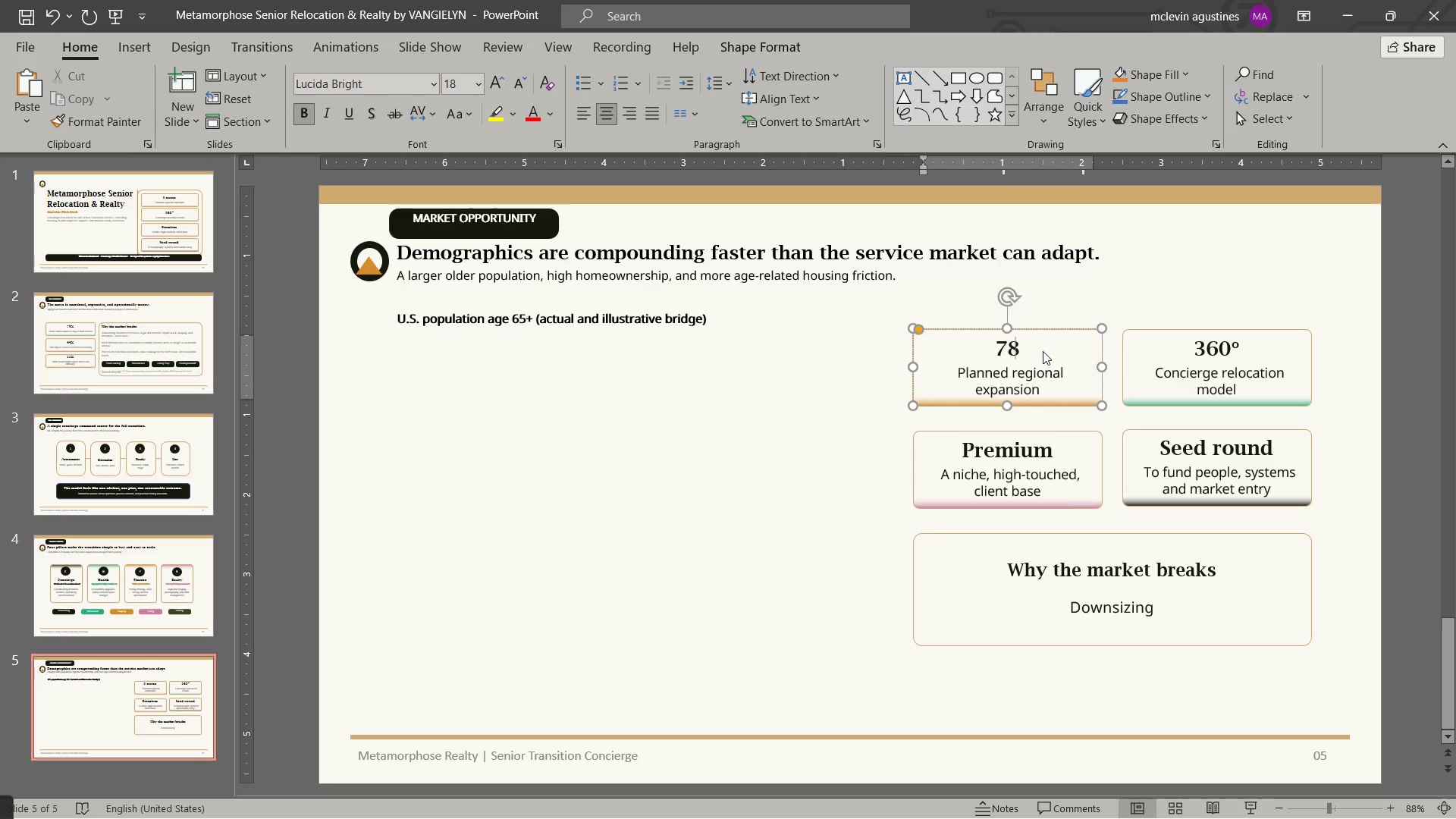 
key(Numpad8)
 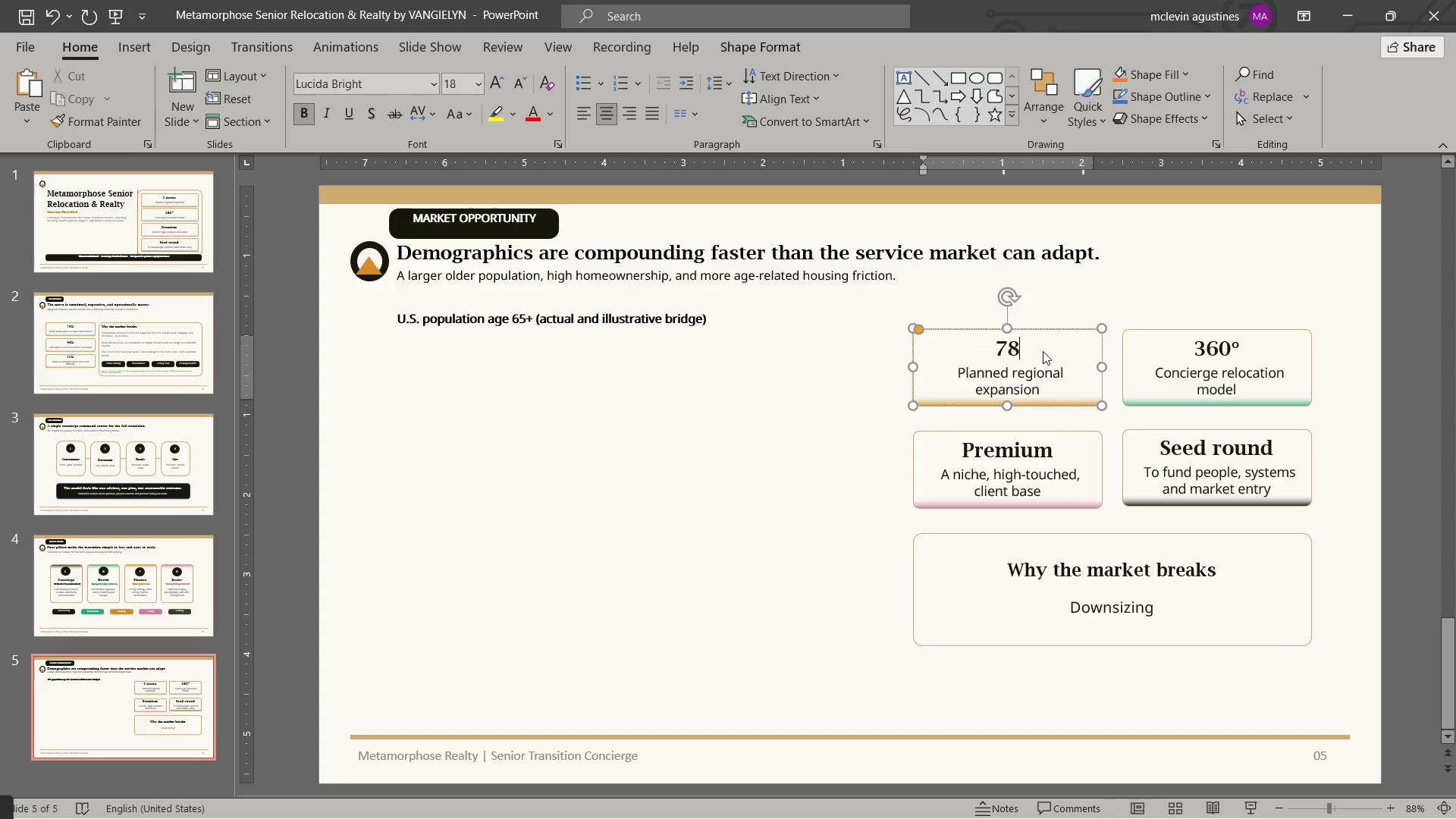 
key(Shift+5)
 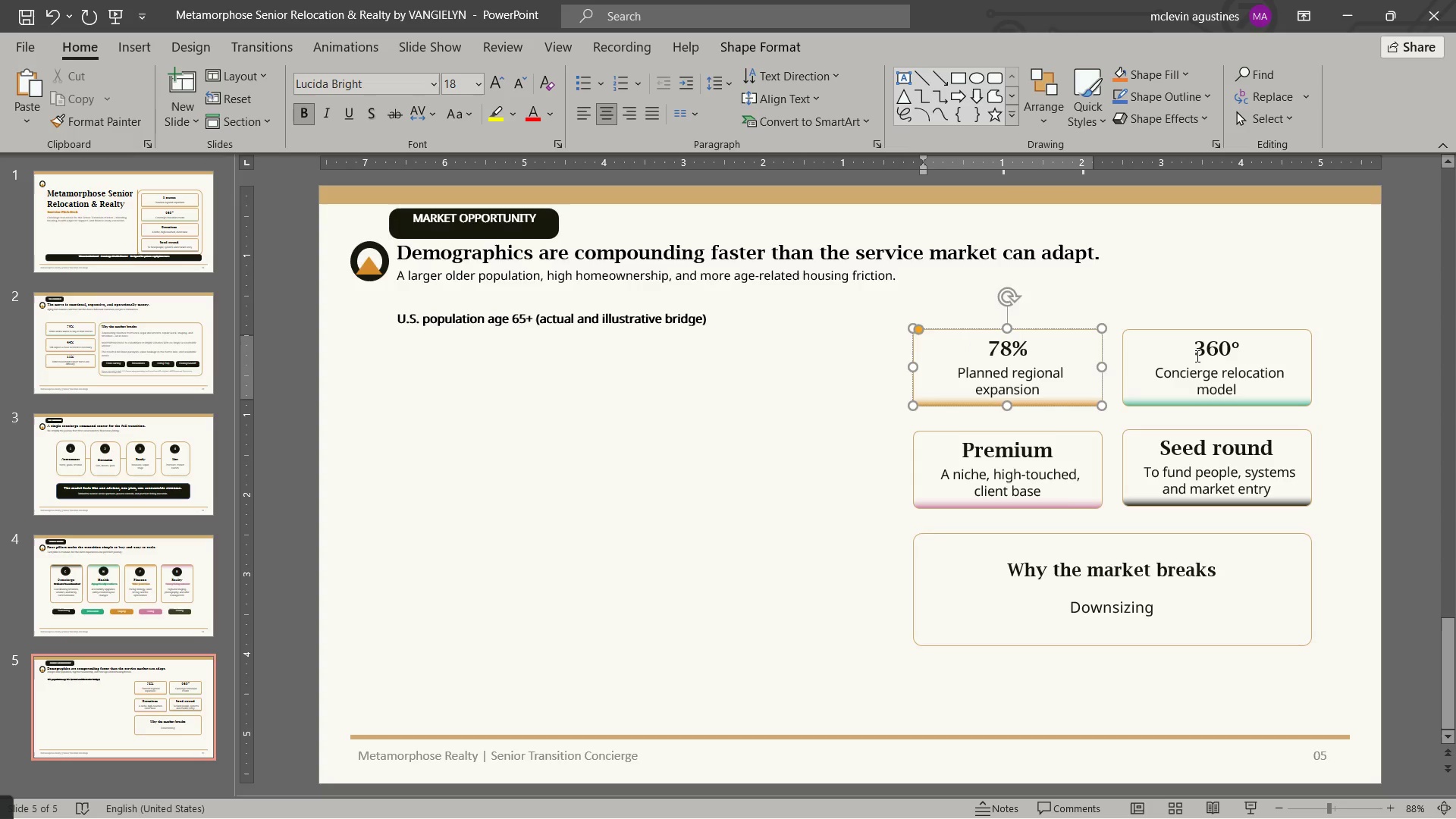 
left_click_drag(start_coordinate=[1197, 352], to_coordinate=[1244, 347])
 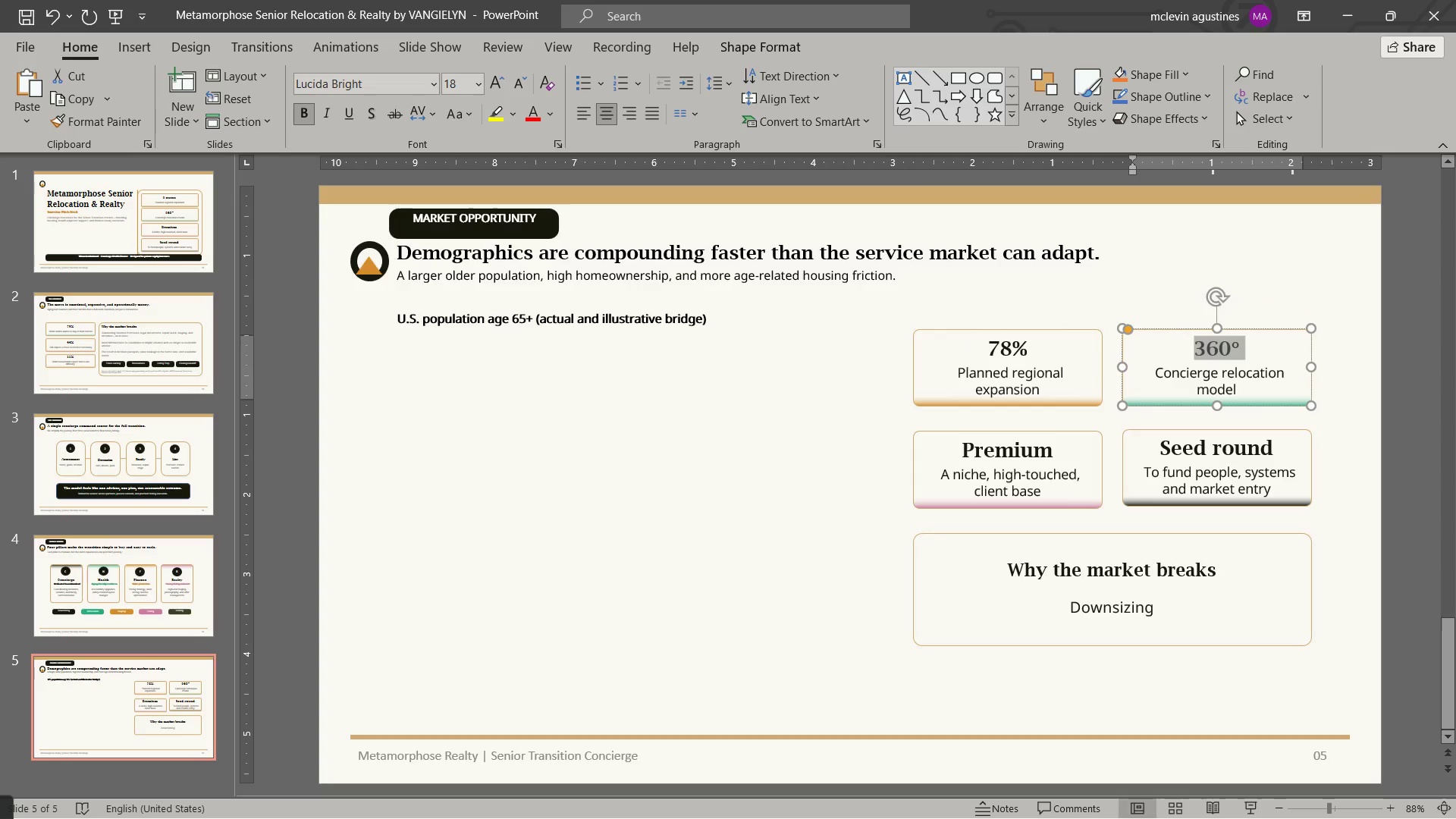 
key(Numpad4)
 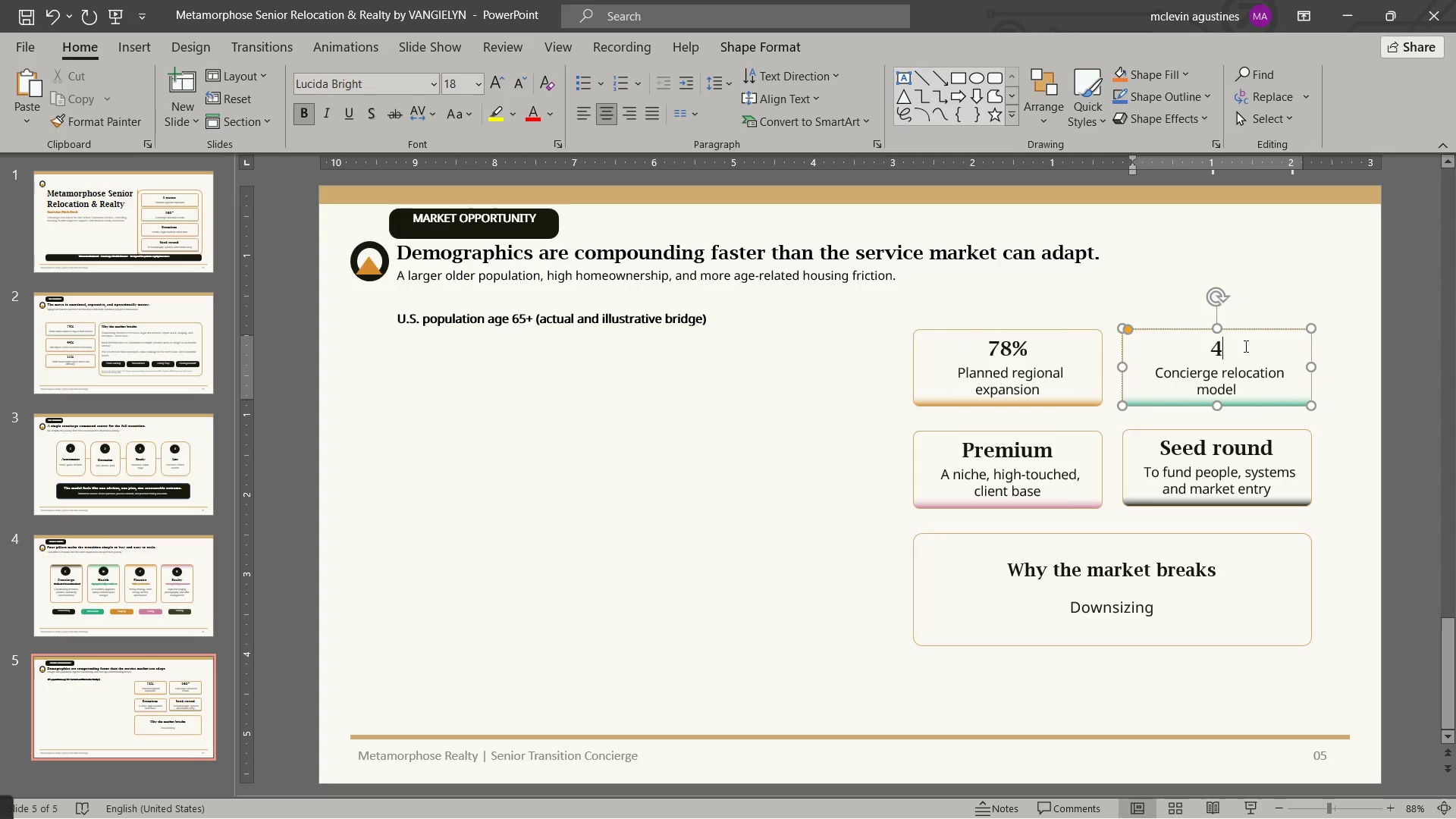 
key(Shift+M)
 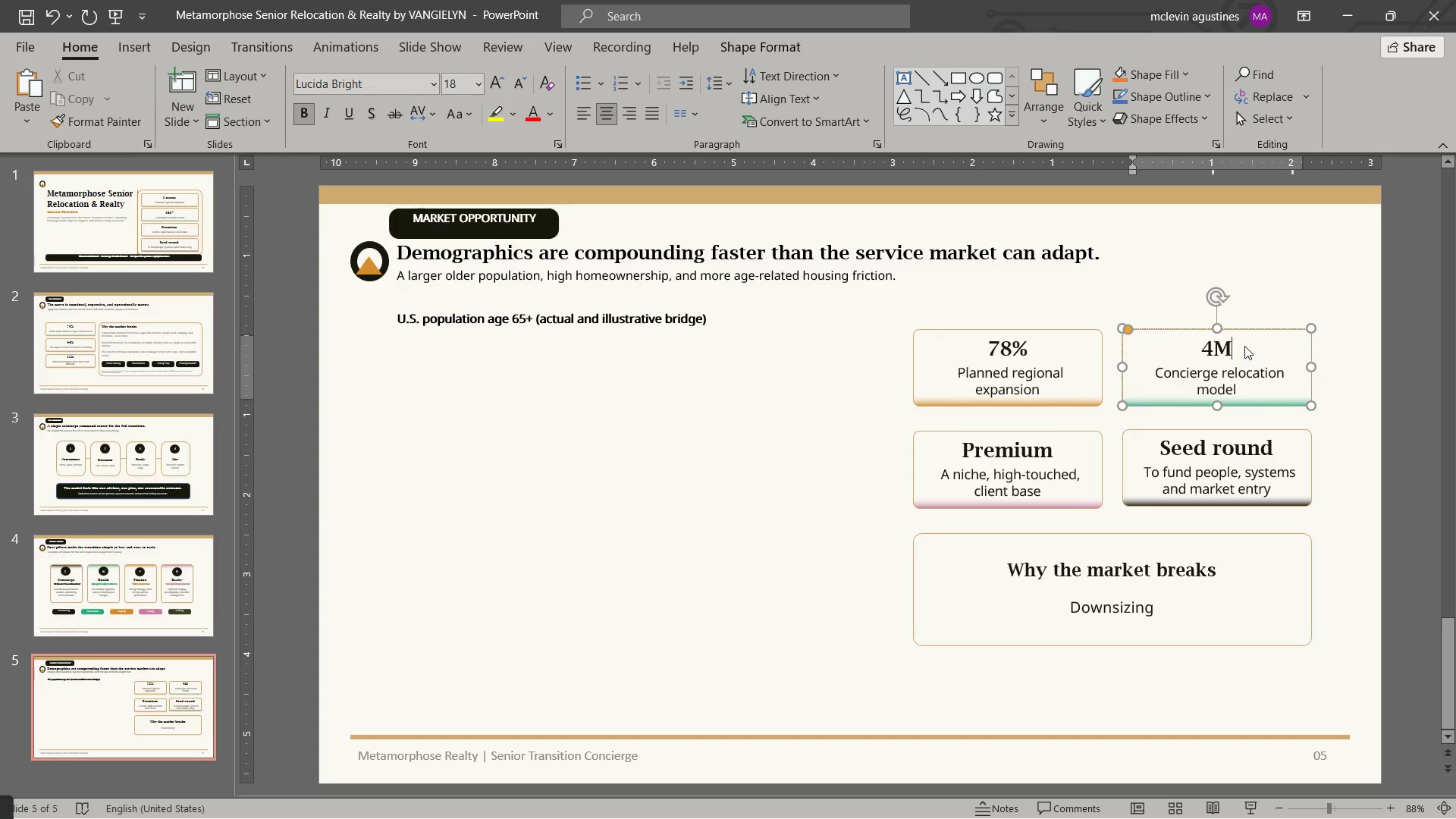 
key(NumpadAdd)
 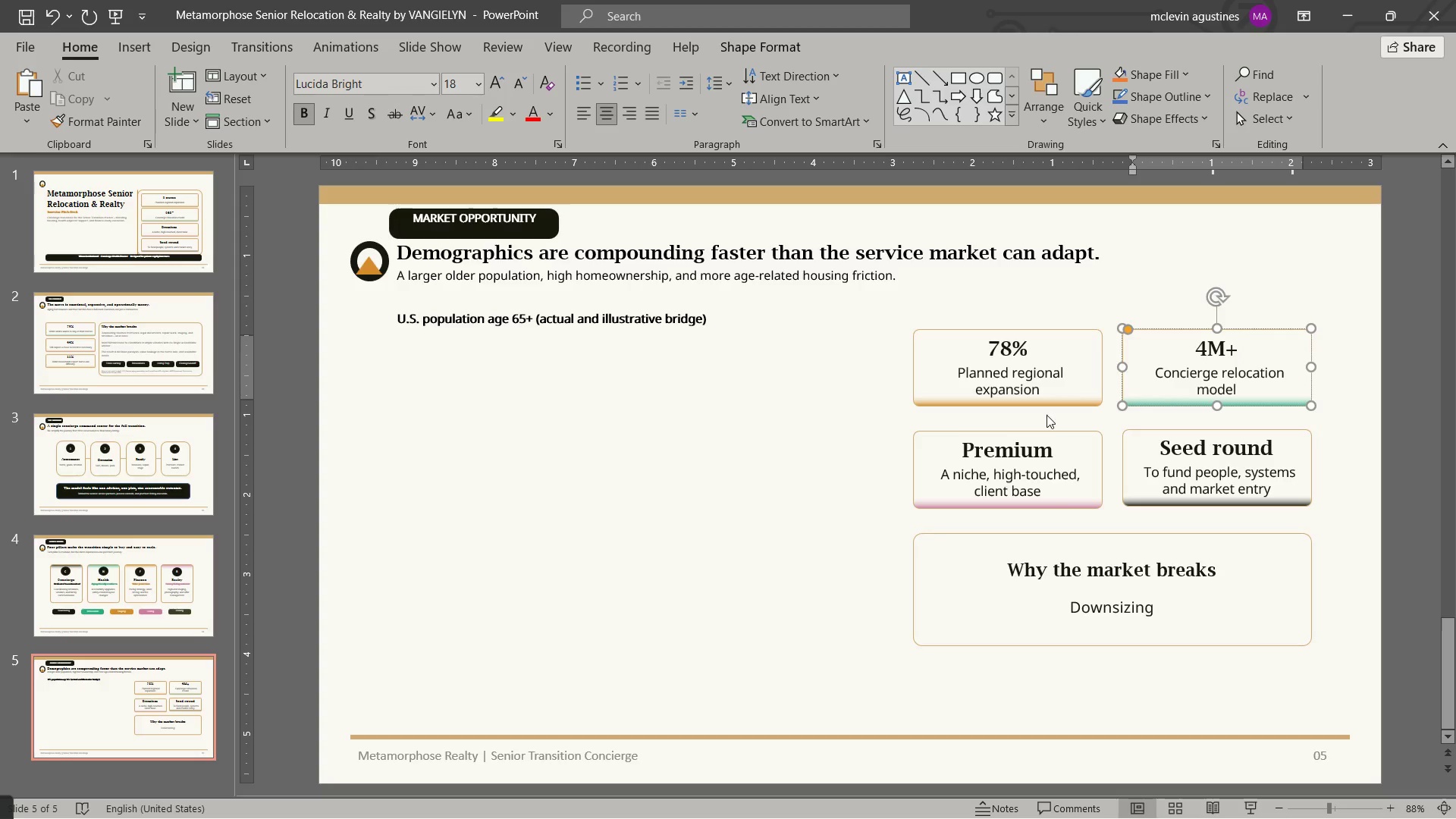 
double_click([989, 452])
 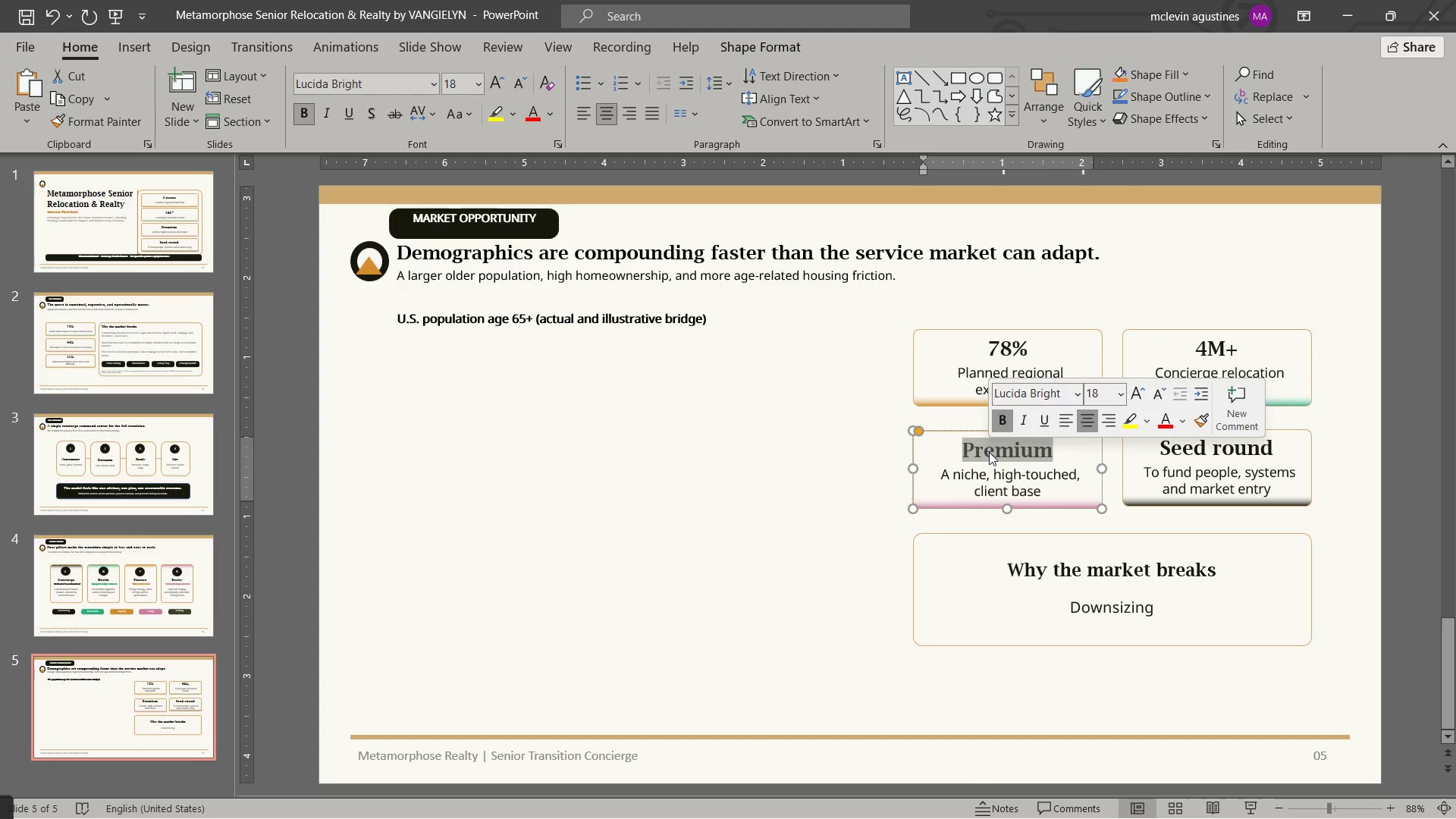 
type(1 in 6)
 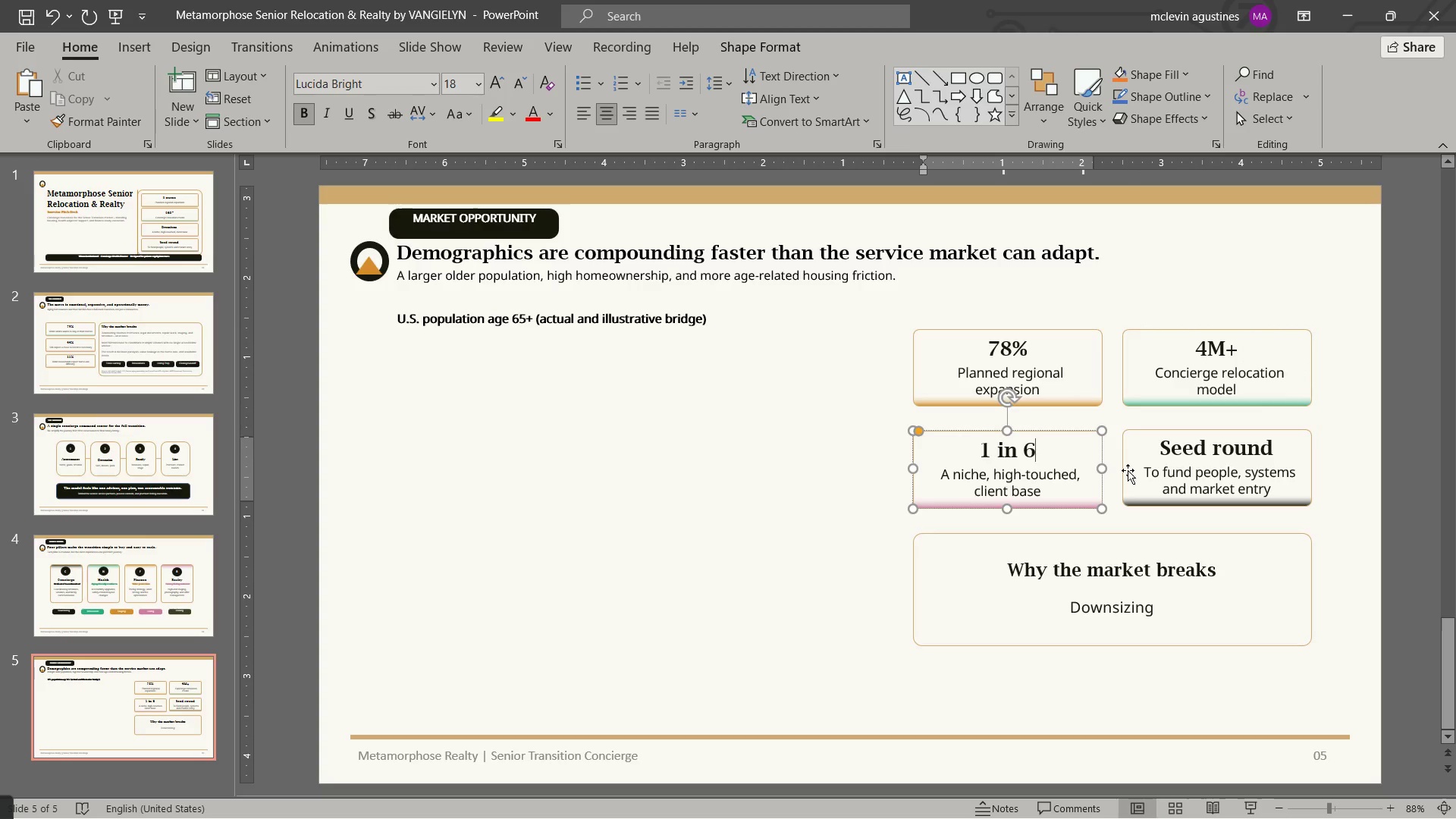 
left_click_drag(start_coordinate=[1159, 450], to_coordinate=[1266, 443])
 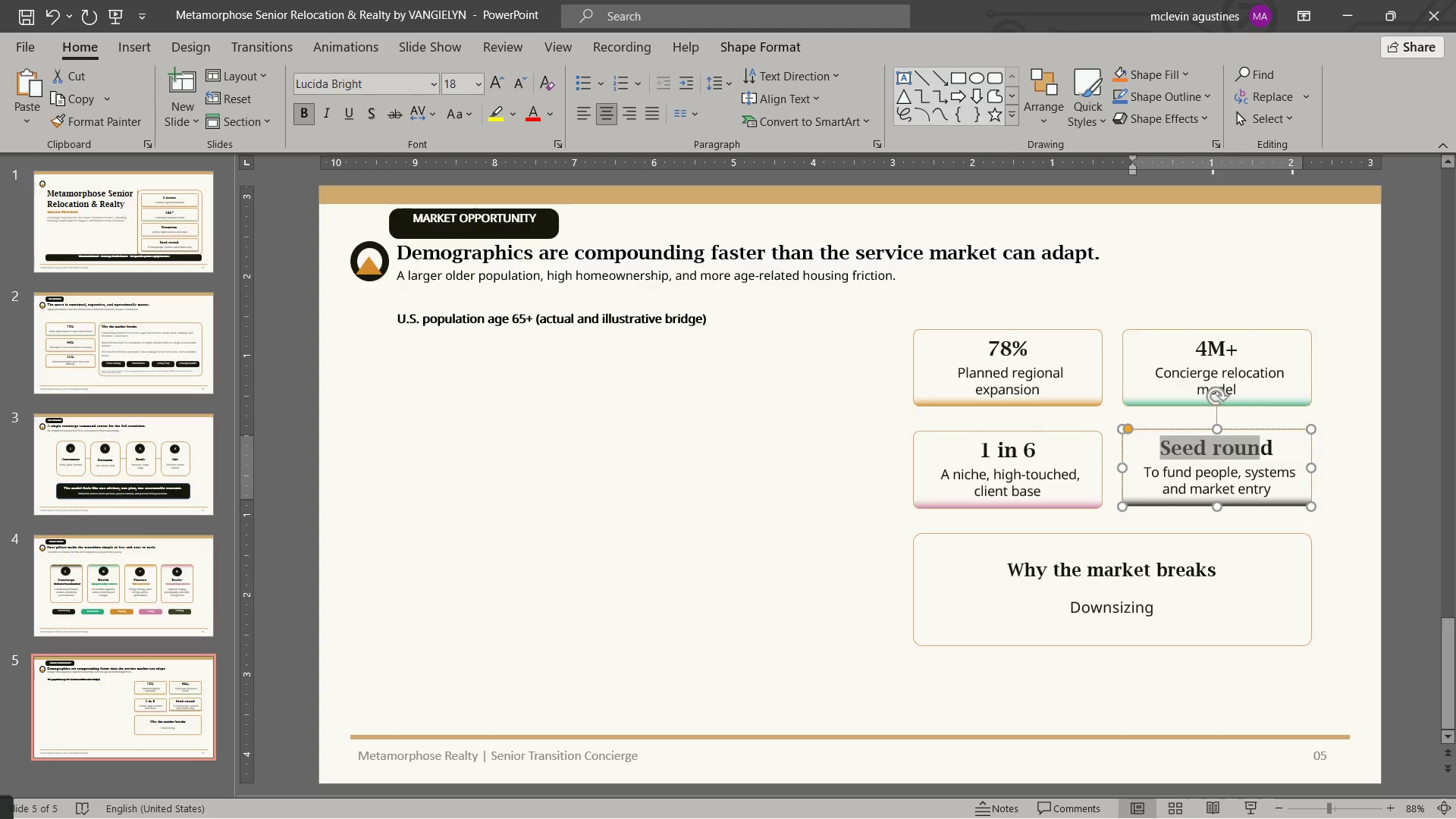 
type(10K/day[Delete])
 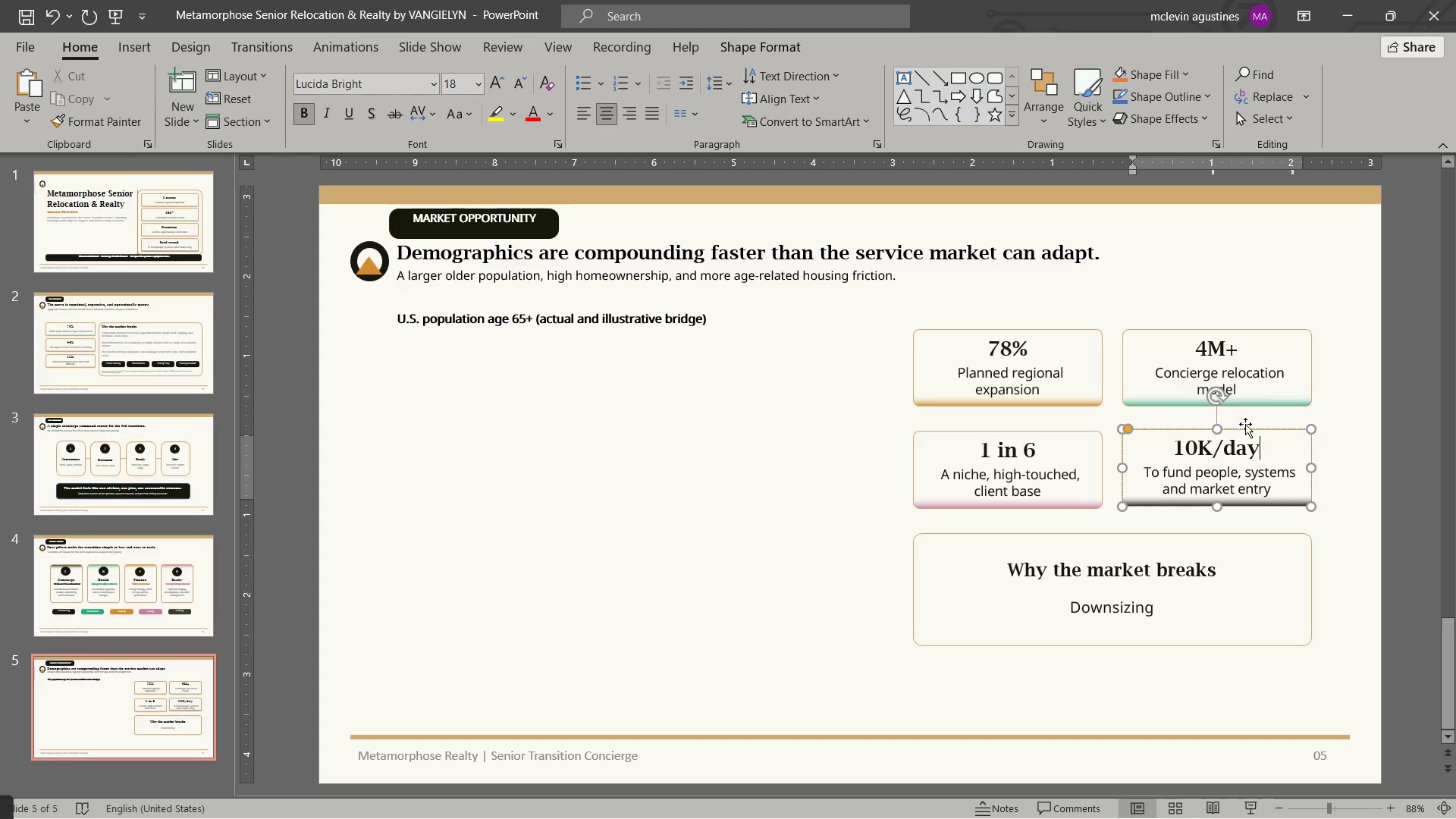 
left_click_drag(start_coordinate=[965, 376], to_coordinate=[1031, 388])
 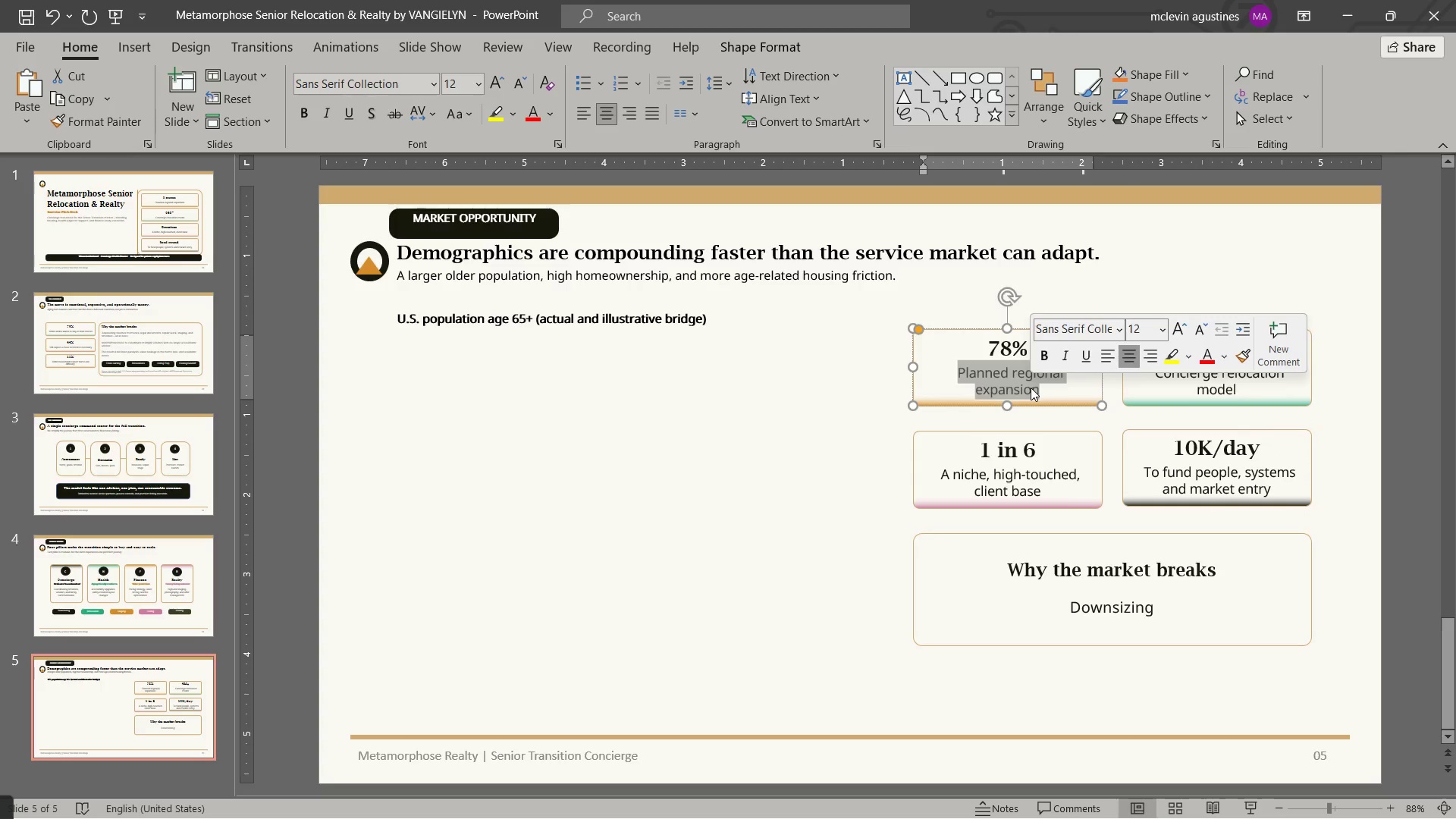 
type(older householders homeownership rate)
 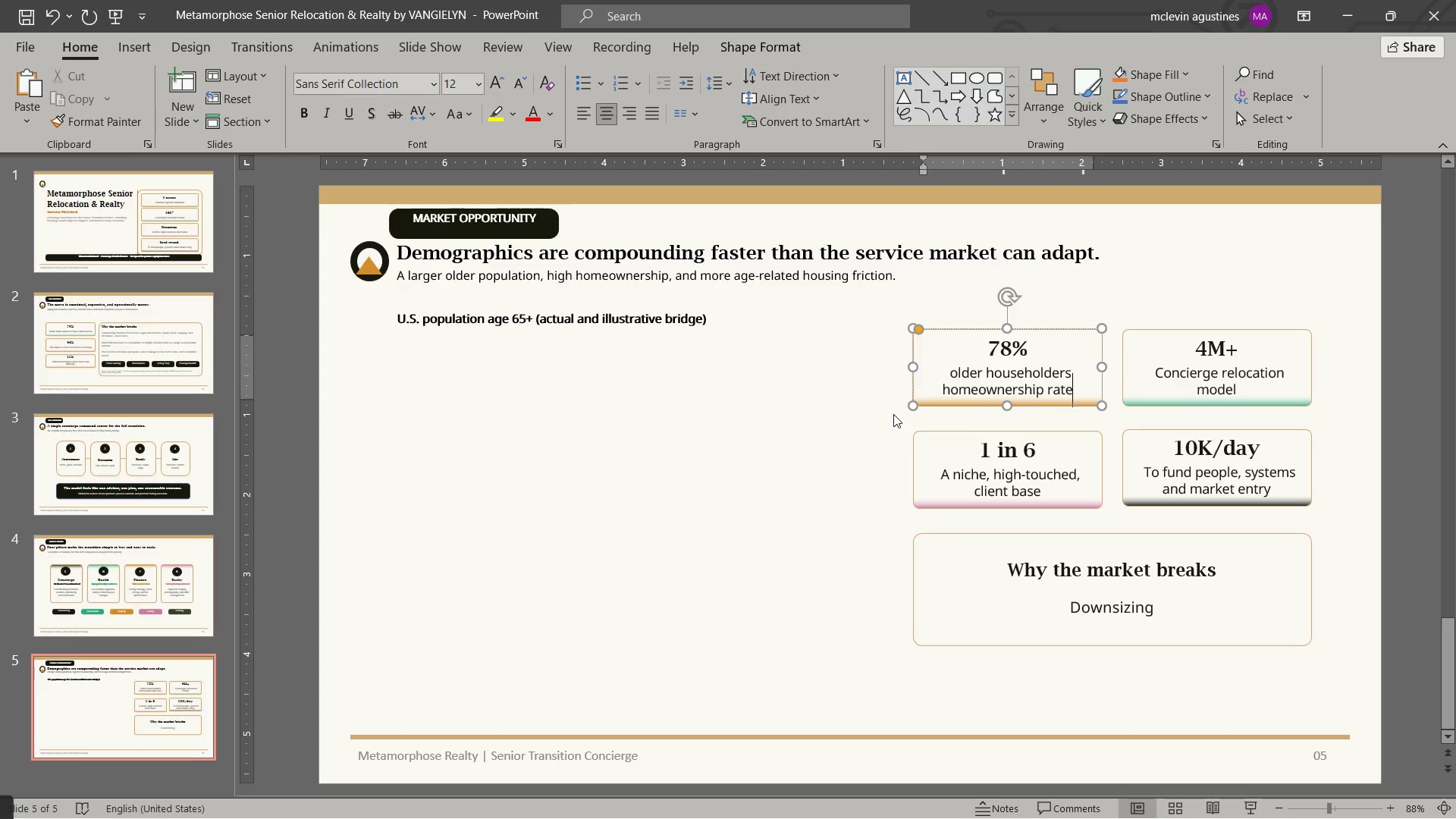 
left_click_drag(start_coordinate=[1161, 374], to_coordinate=[1263, 389])
 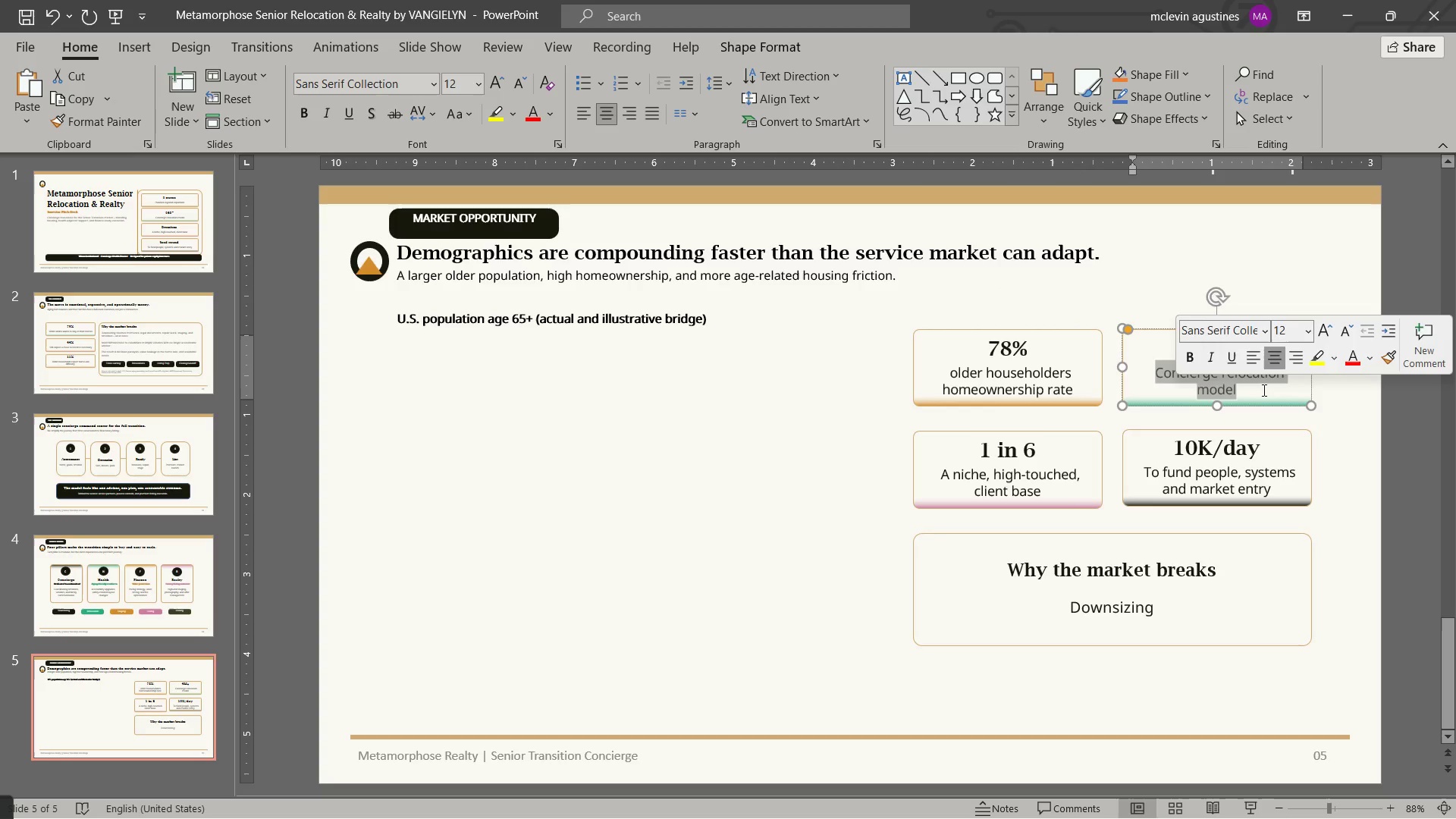 
type(older households report difficulty using their home)
 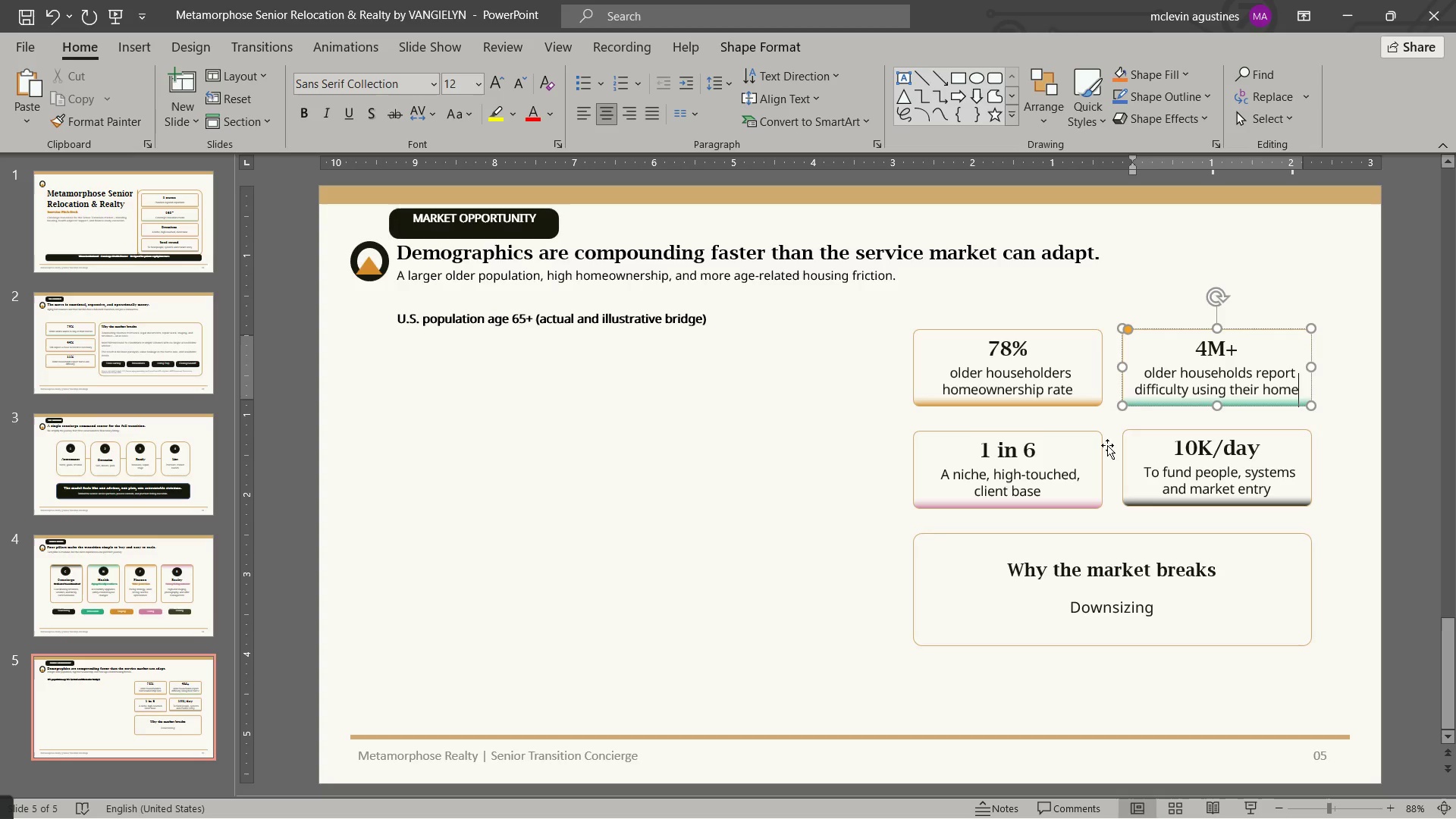 
left_click_drag(start_coordinate=[940, 475], to_coordinate=[1050, 492])
 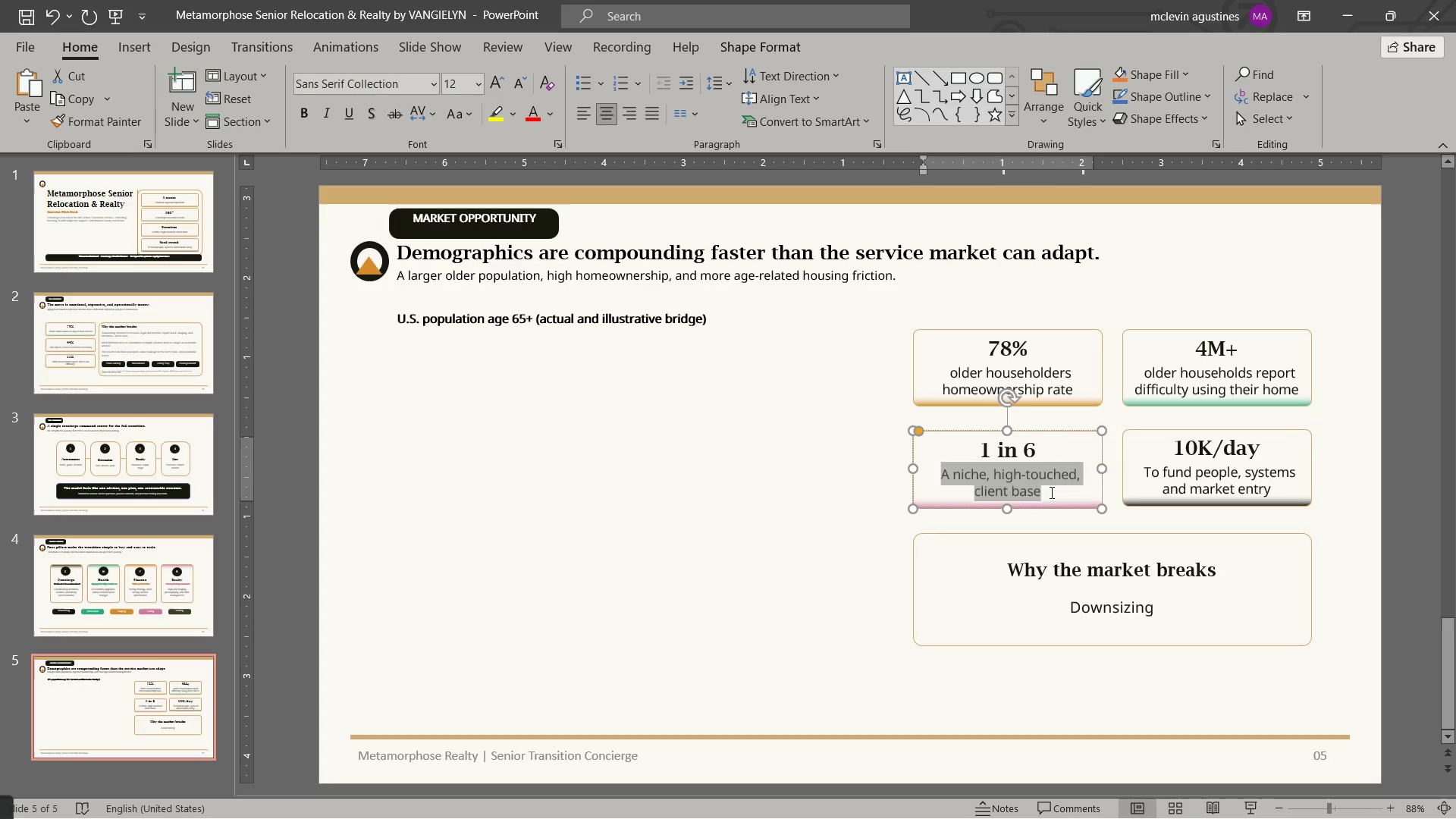 
type(U.S. residents are age 6+)
 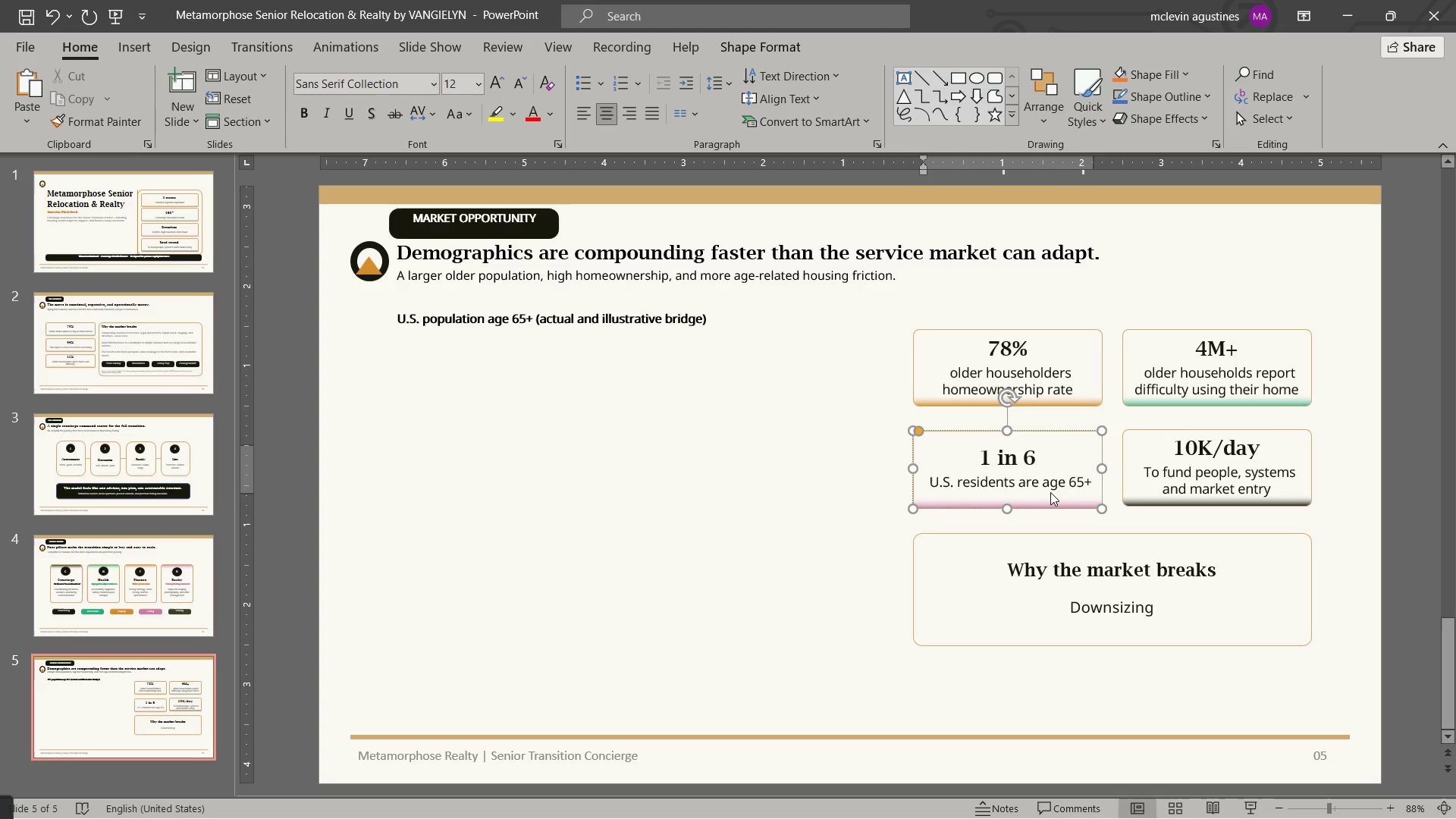 
hold_key(key=5, duration=12.91)
 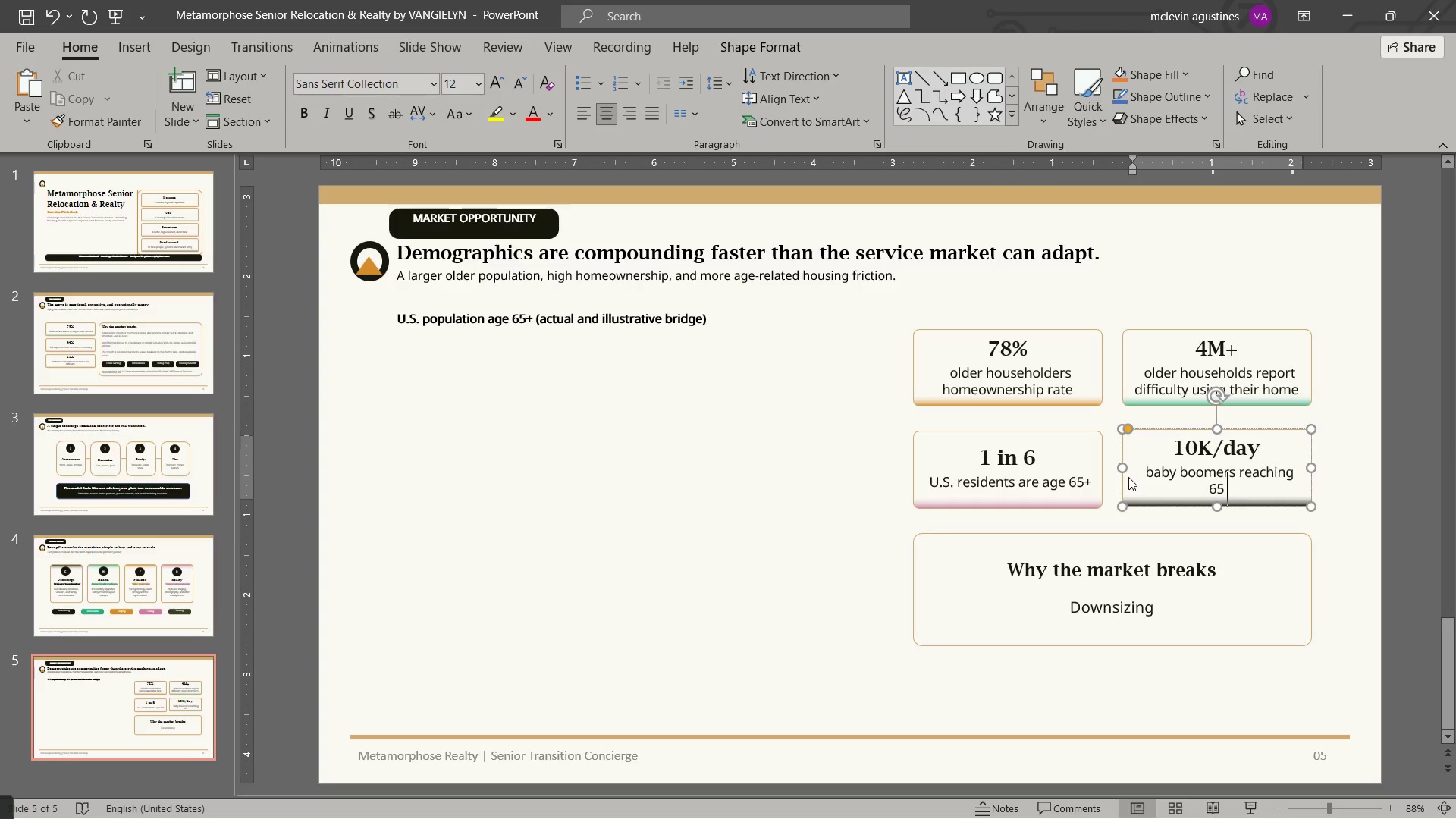 
left_click_drag(start_coordinate=[1147, 471], to_coordinate=[1294, 497])
 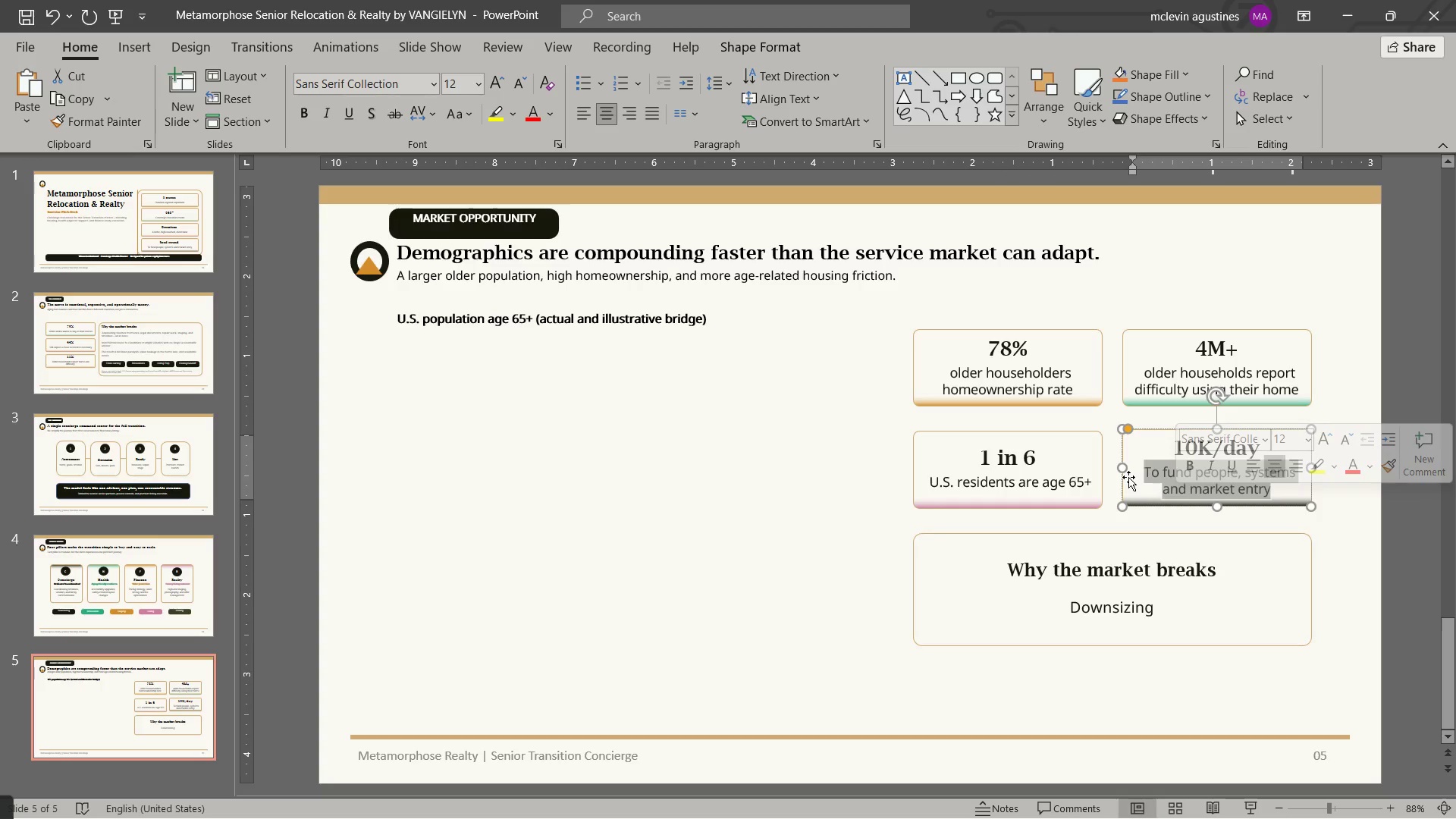 
type(baby boomers reaching 6 in the Census reference period)
 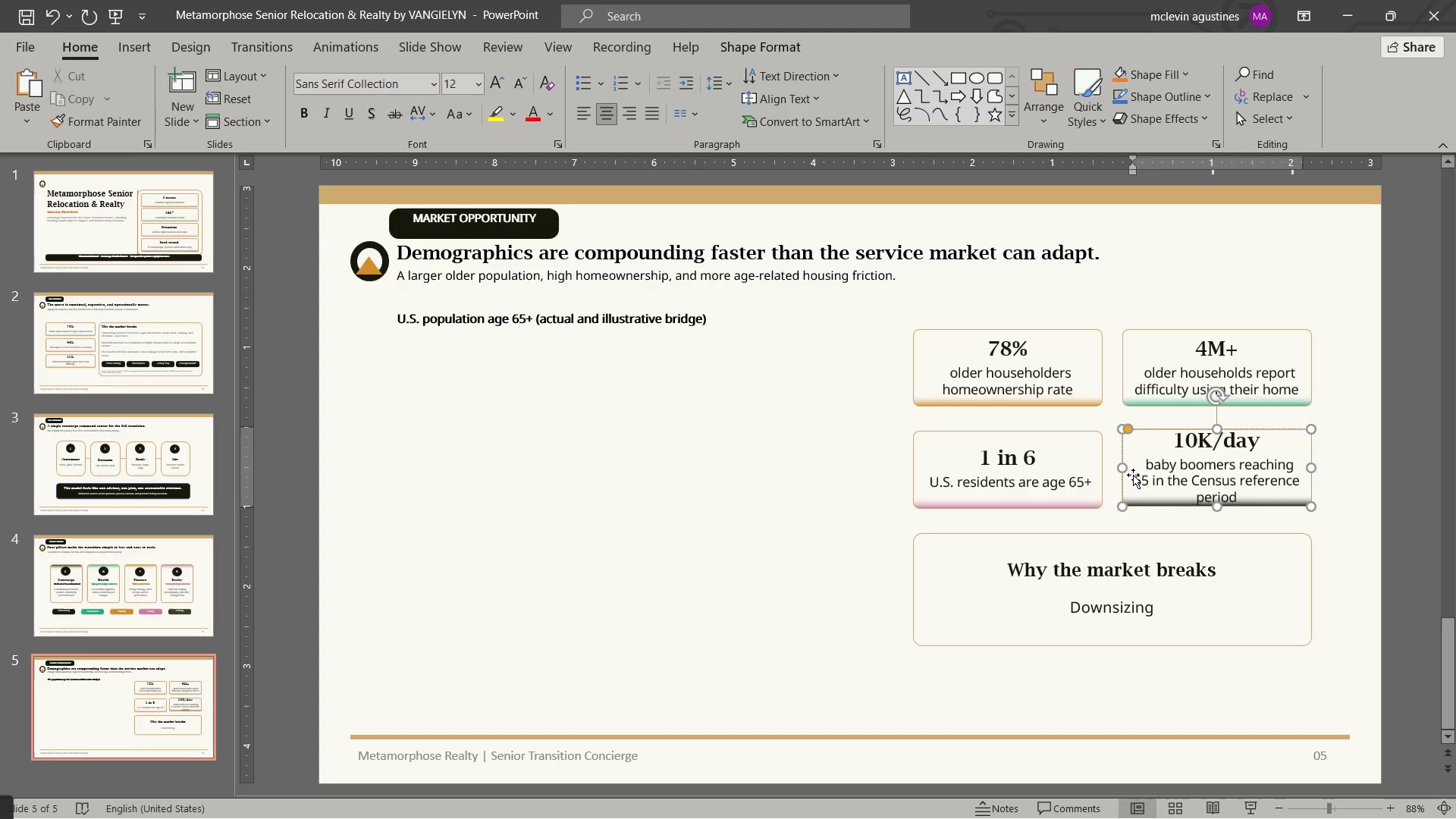 
hold_key(key=ShiftLeft, duration=1.44)
left_click([1072, 473])
 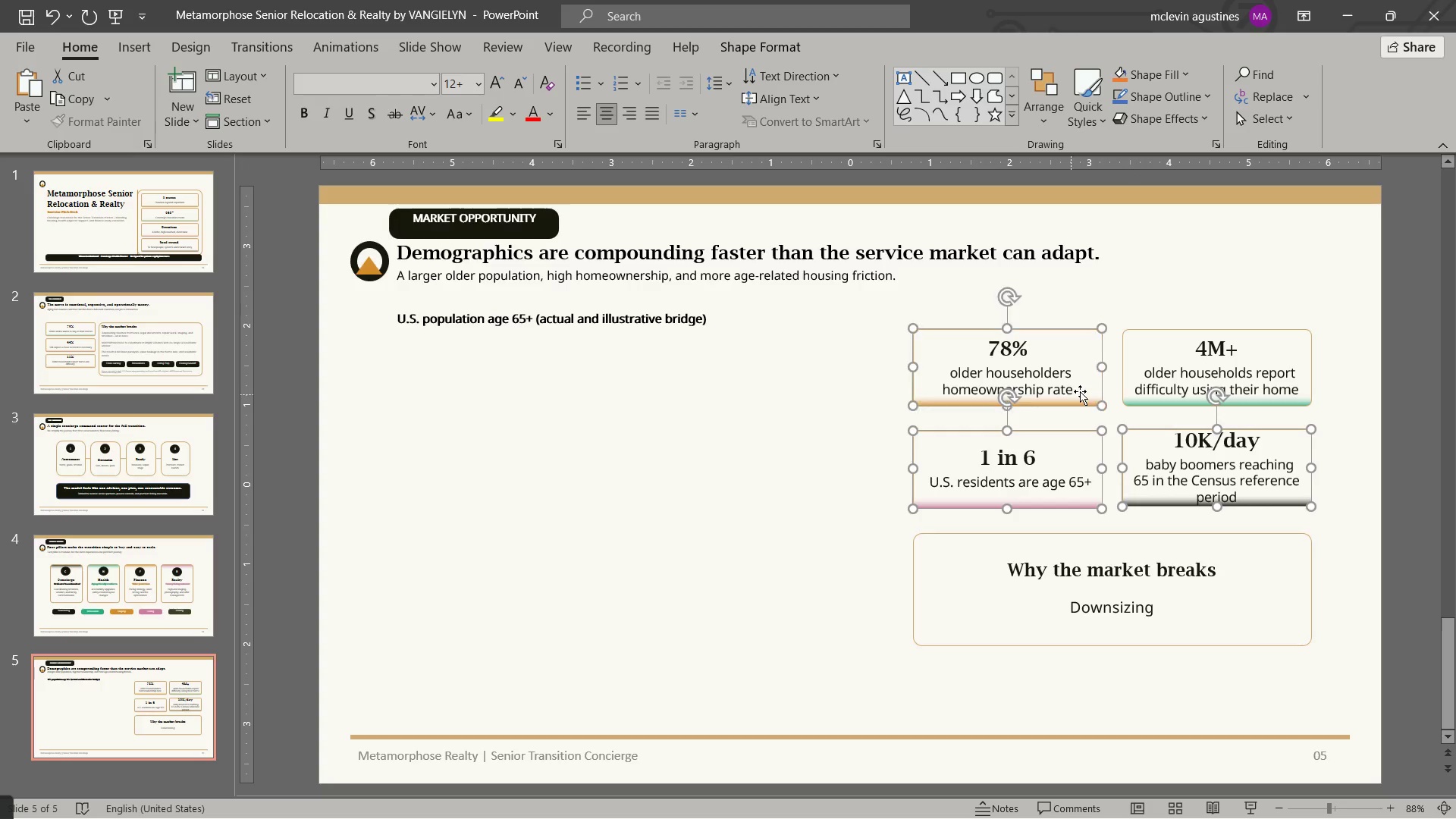 
double_click([1071, 394])
 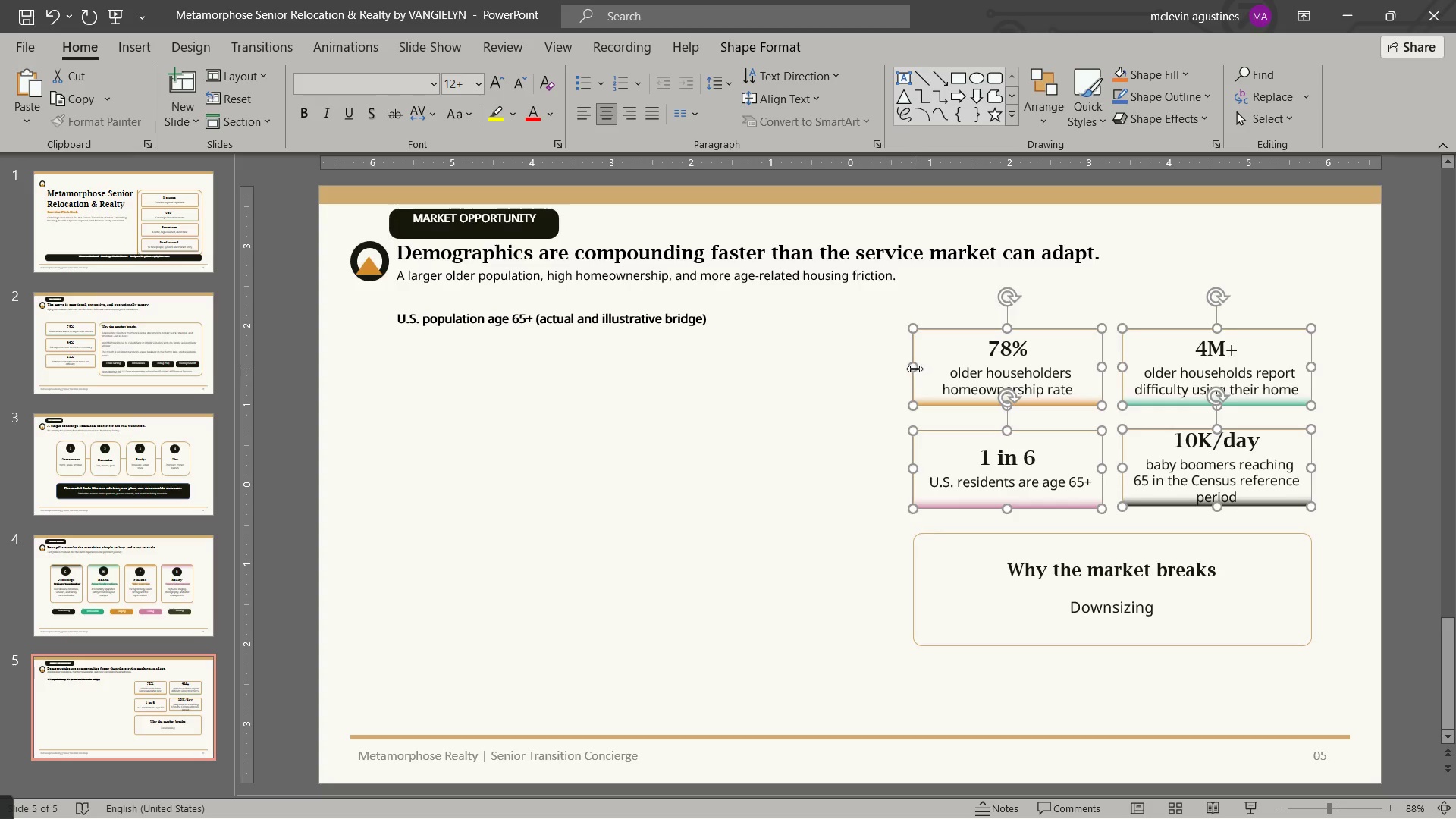 
left_click_drag(start_coordinate=[915, 369], to_coordinate=[880, 373])
 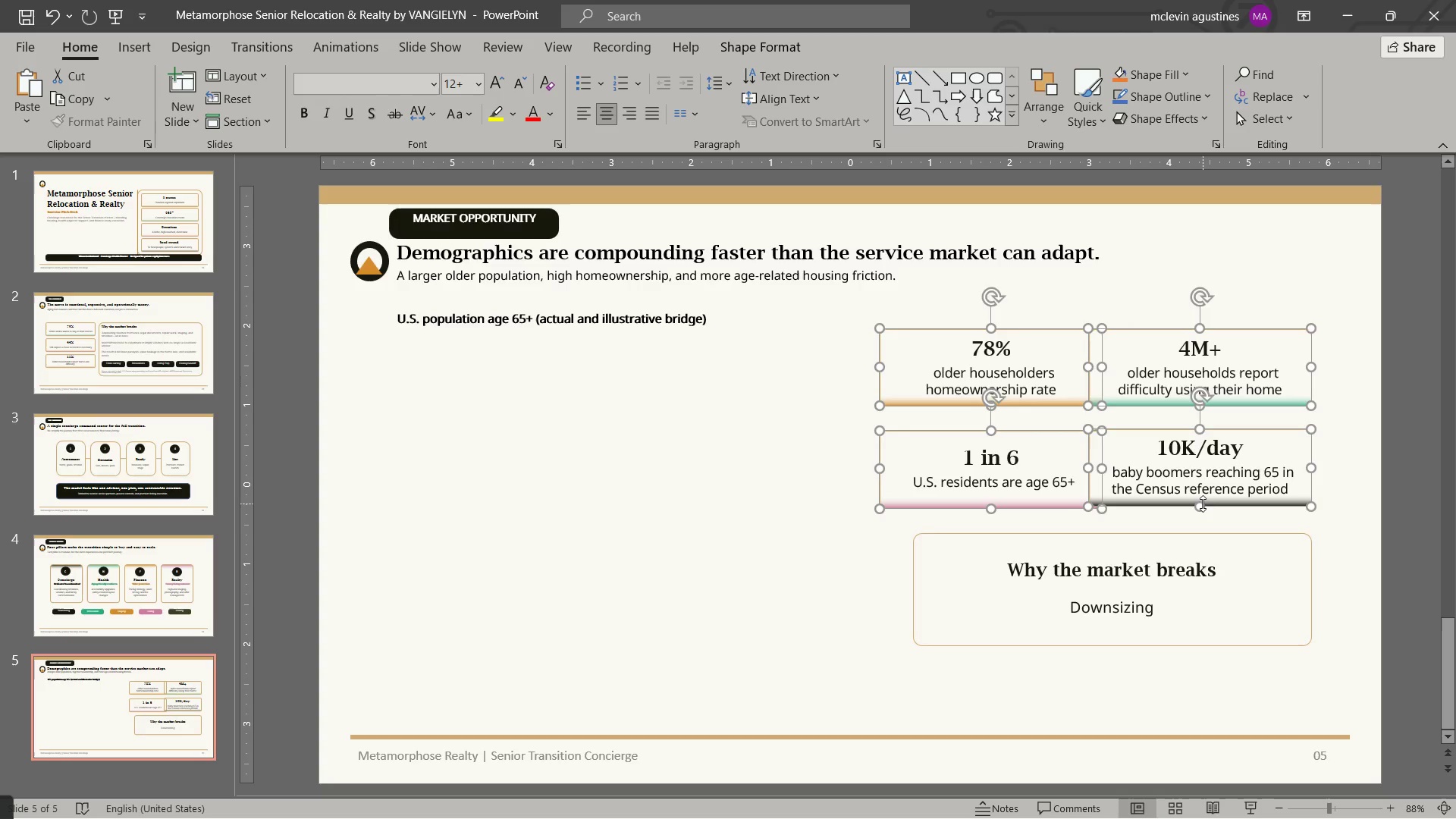 
left_click_drag(start_coordinate=[1203, 504], to_coordinate=[1213, 535])
 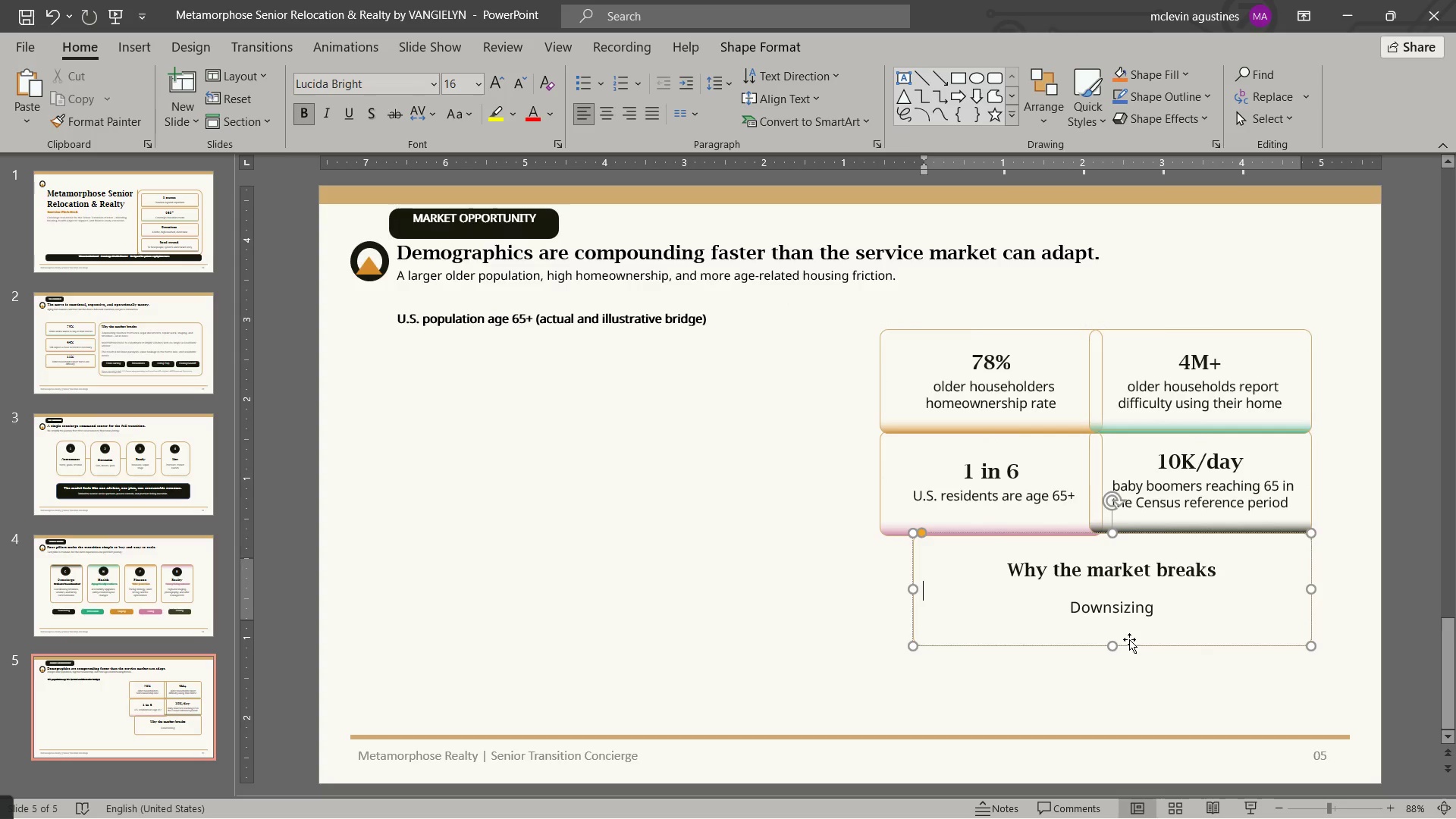 
left_click_drag(start_coordinate=[1134, 643], to_coordinate=[1102, 667])
 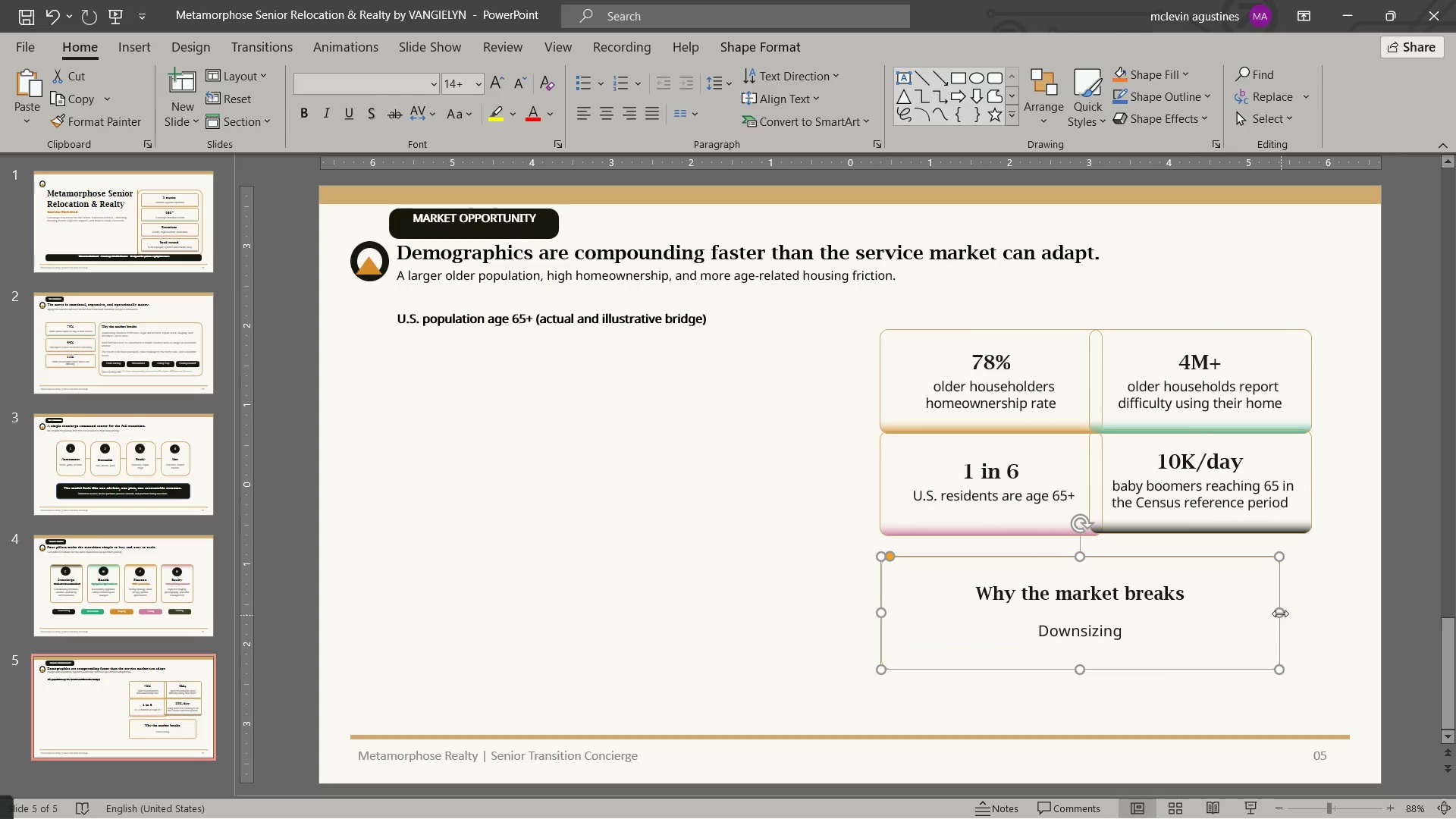 
left_click_drag(start_coordinate=[1280, 613], to_coordinate=[1313, 613])
 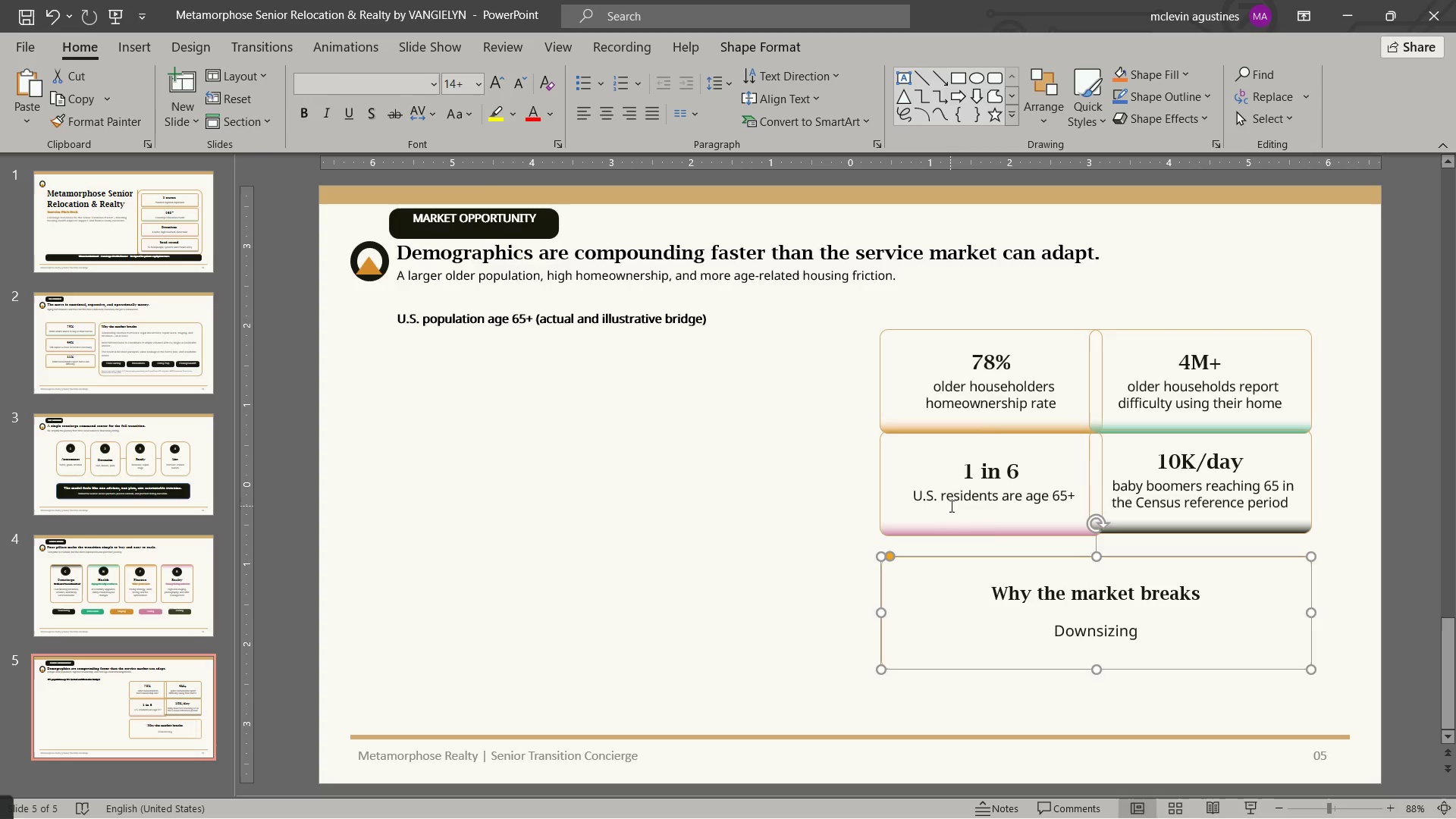 
left_click([950, 506])
 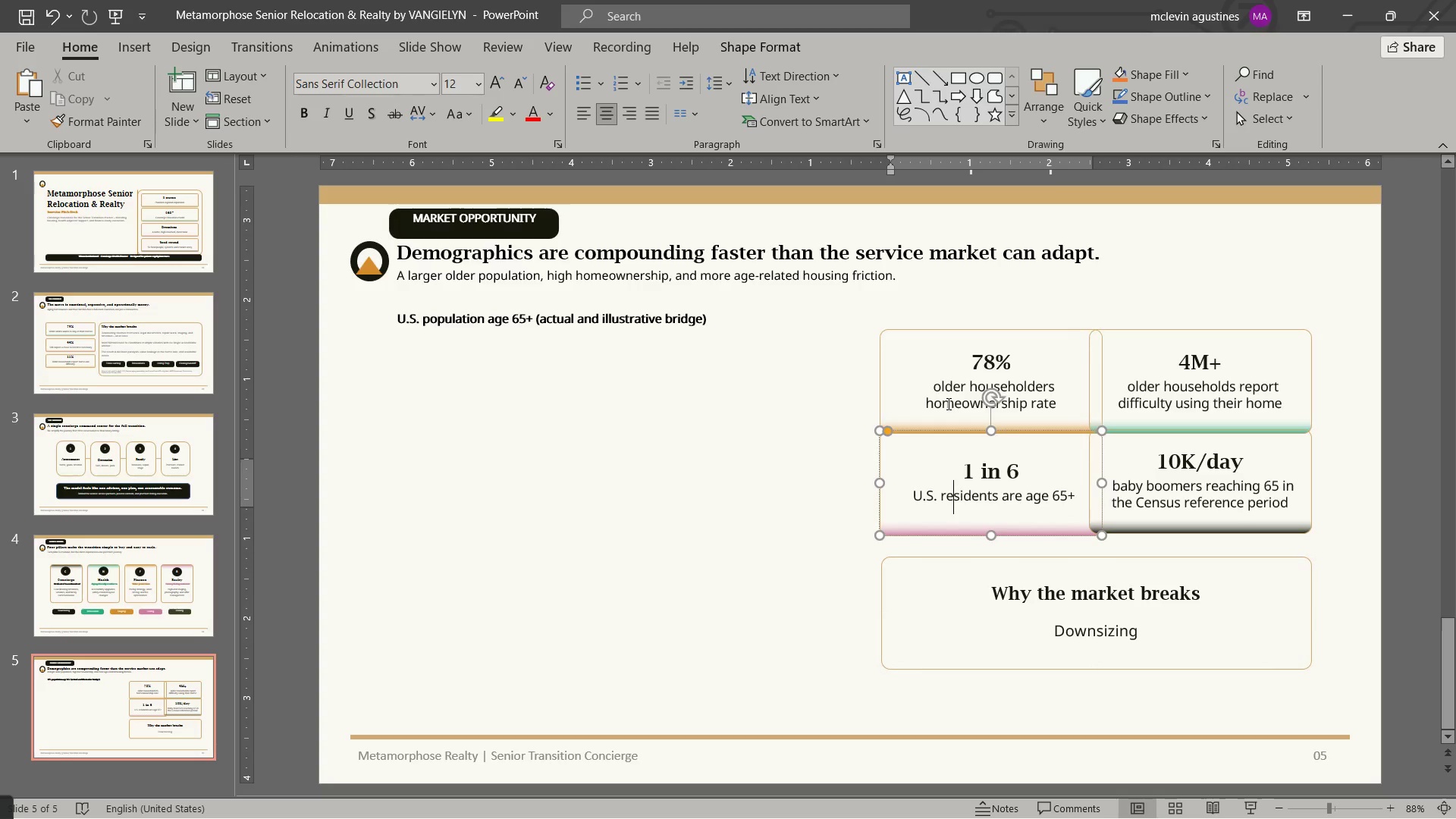 
hold_key(key=ShiftLeft, duration=0.38)
double_click([947, 403])
 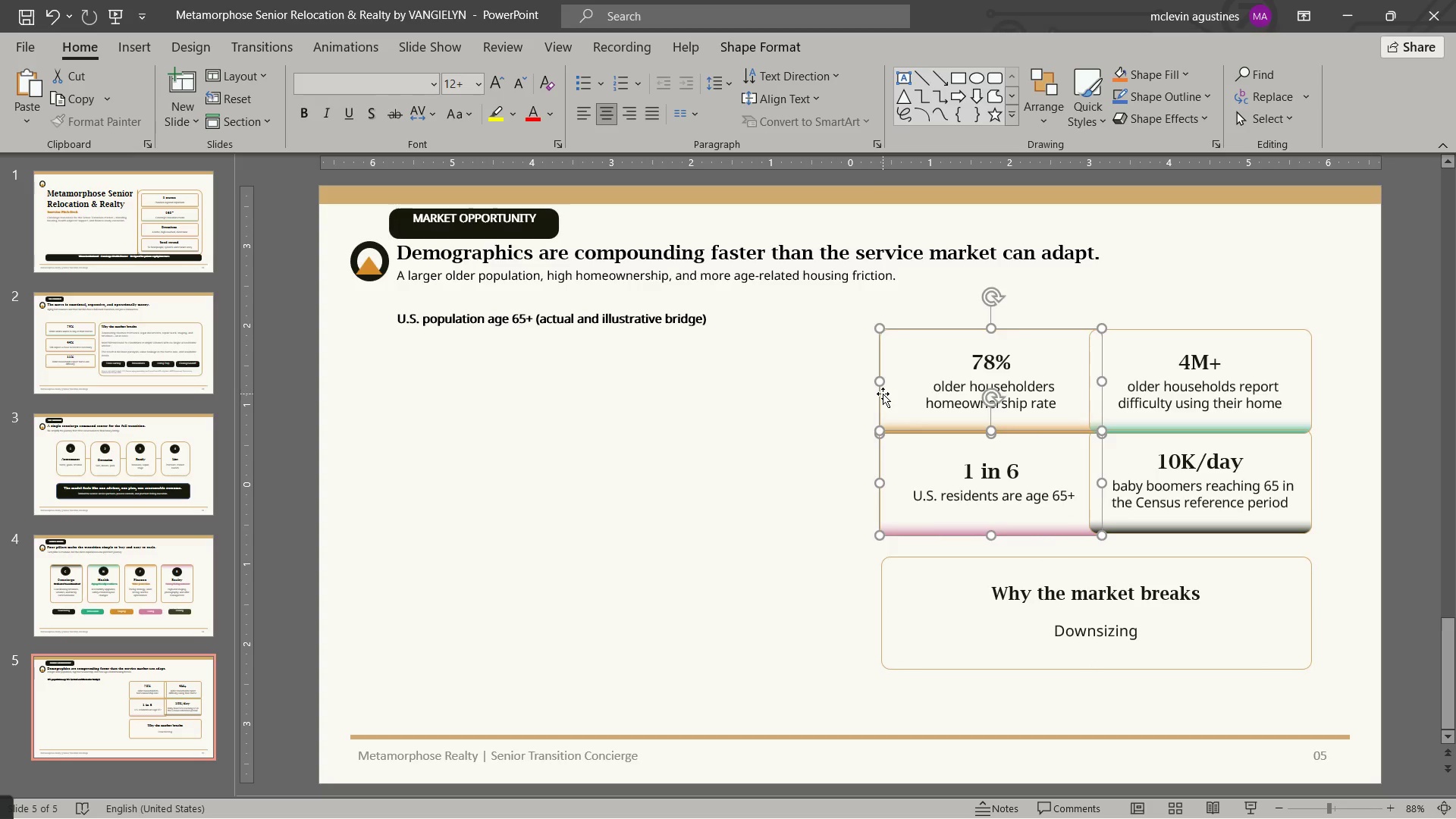 
left_click_drag(start_coordinate=[883, 394], to_coordinate=[856, 395])
 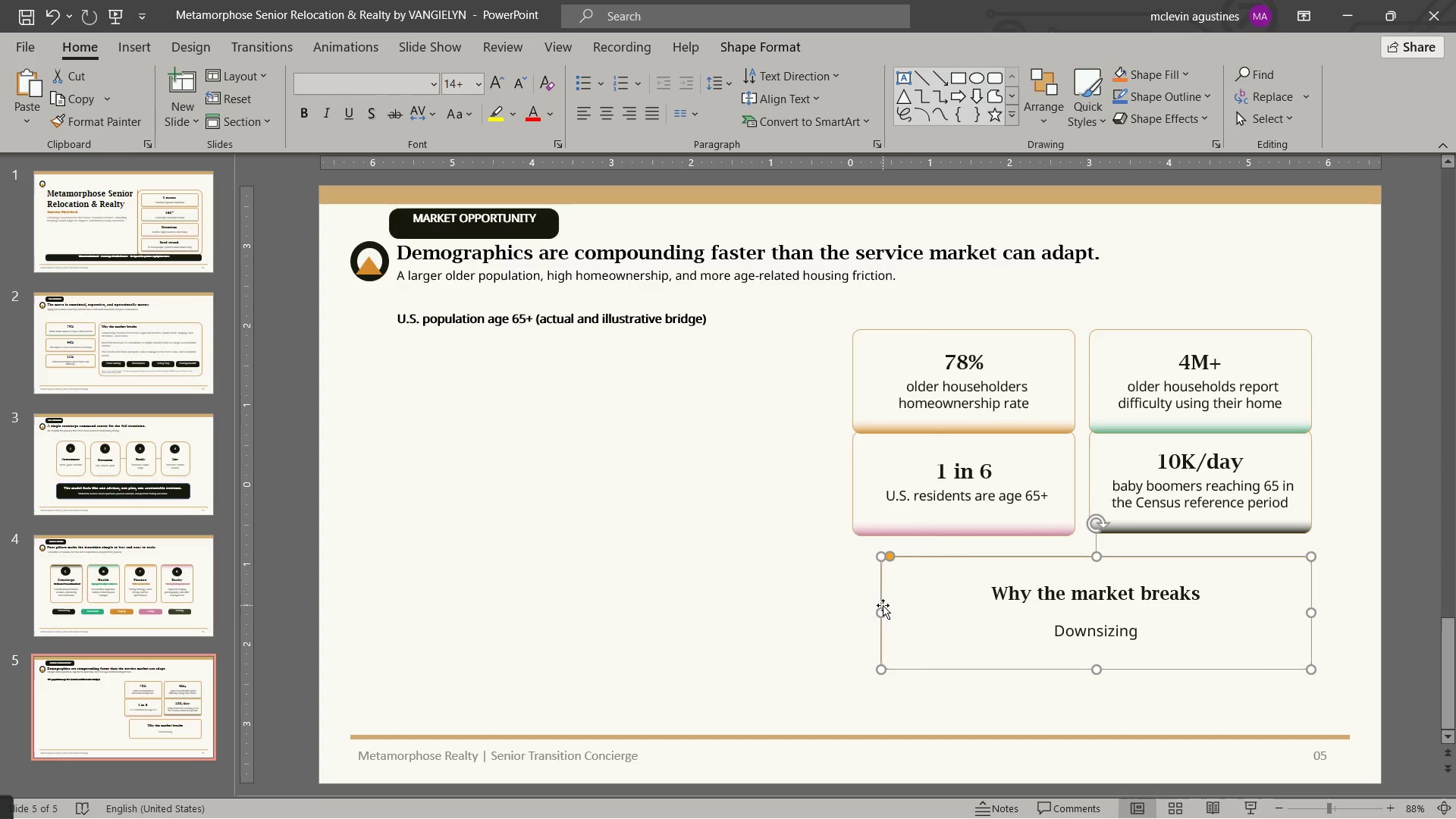 
left_click_drag(start_coordinate=[881, 607], to_coordinate=[852, 613])
 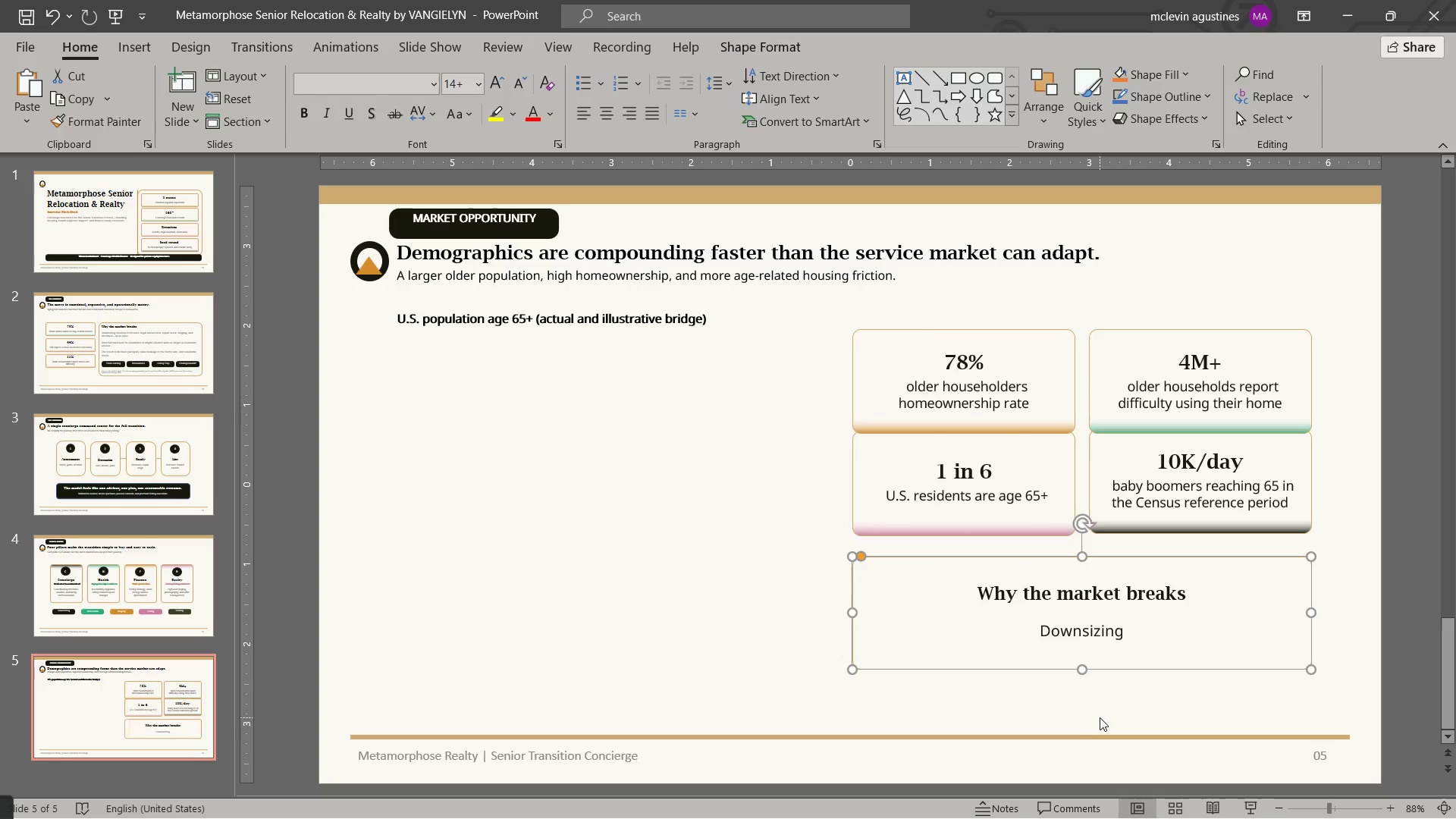 
left_click([1100, 717])
 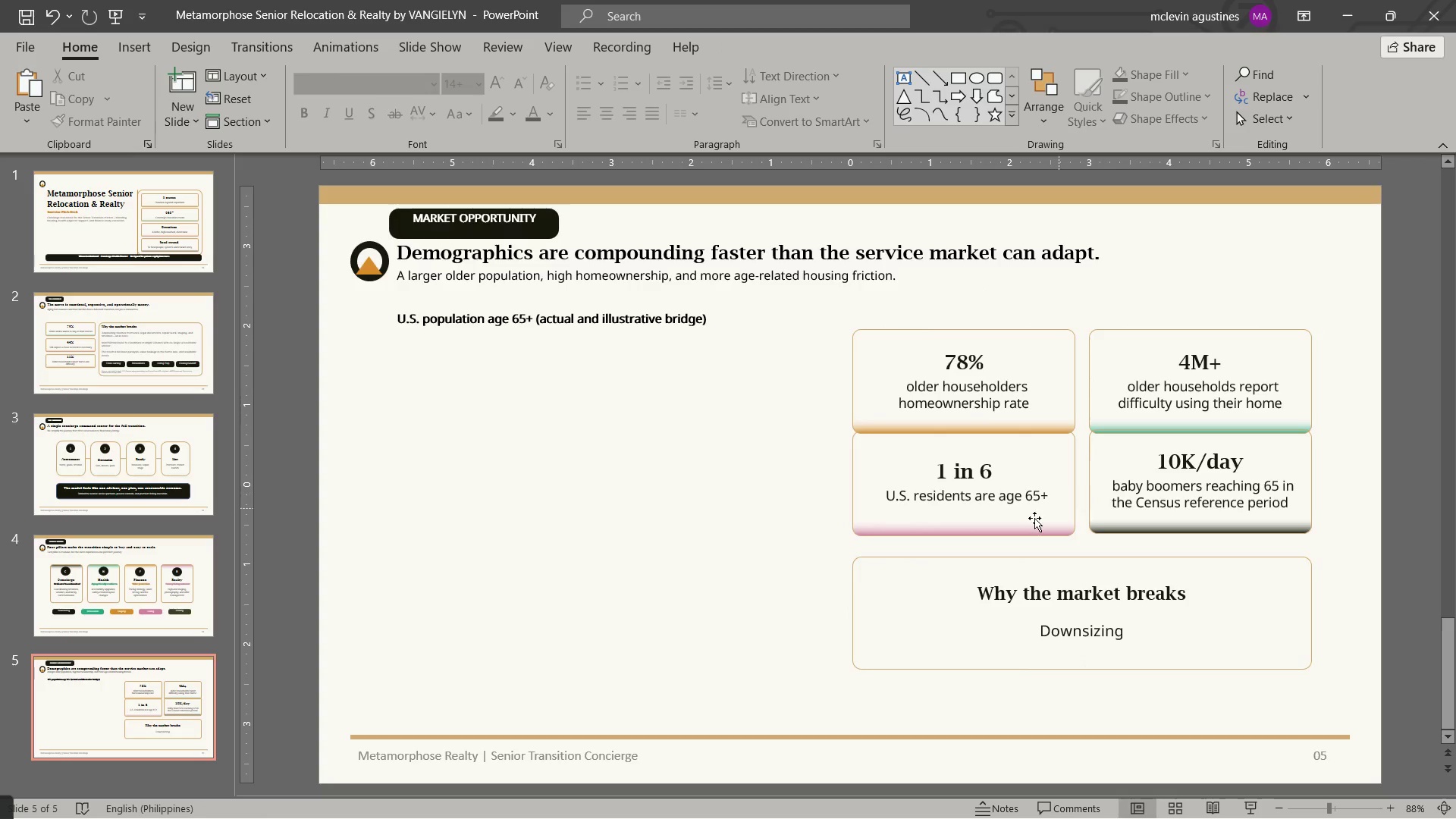 
left_click([1028, 522])
 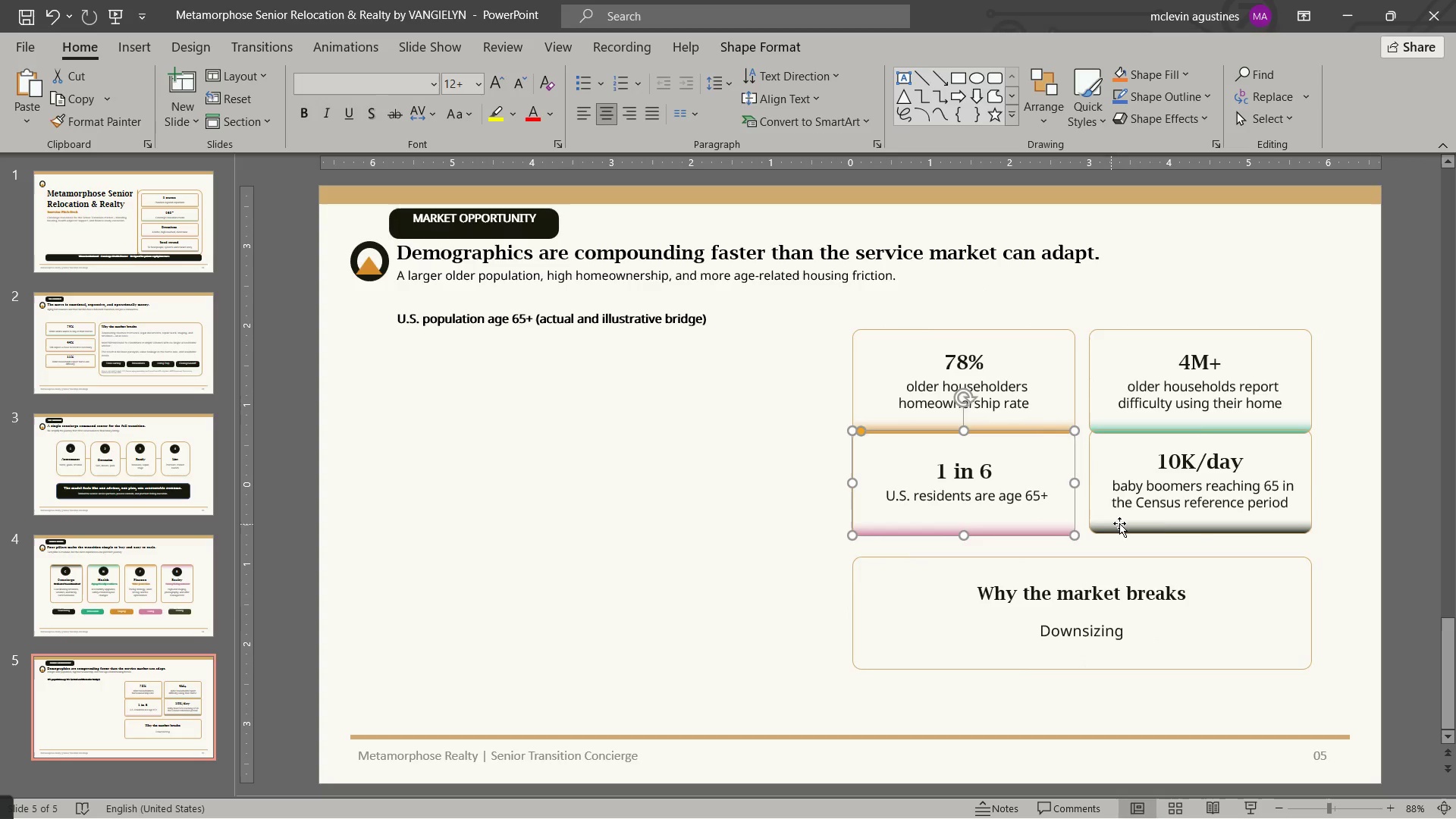 
hold_key(key=ShiftLeft, duration=0.33)
double_click([1125, 523])
 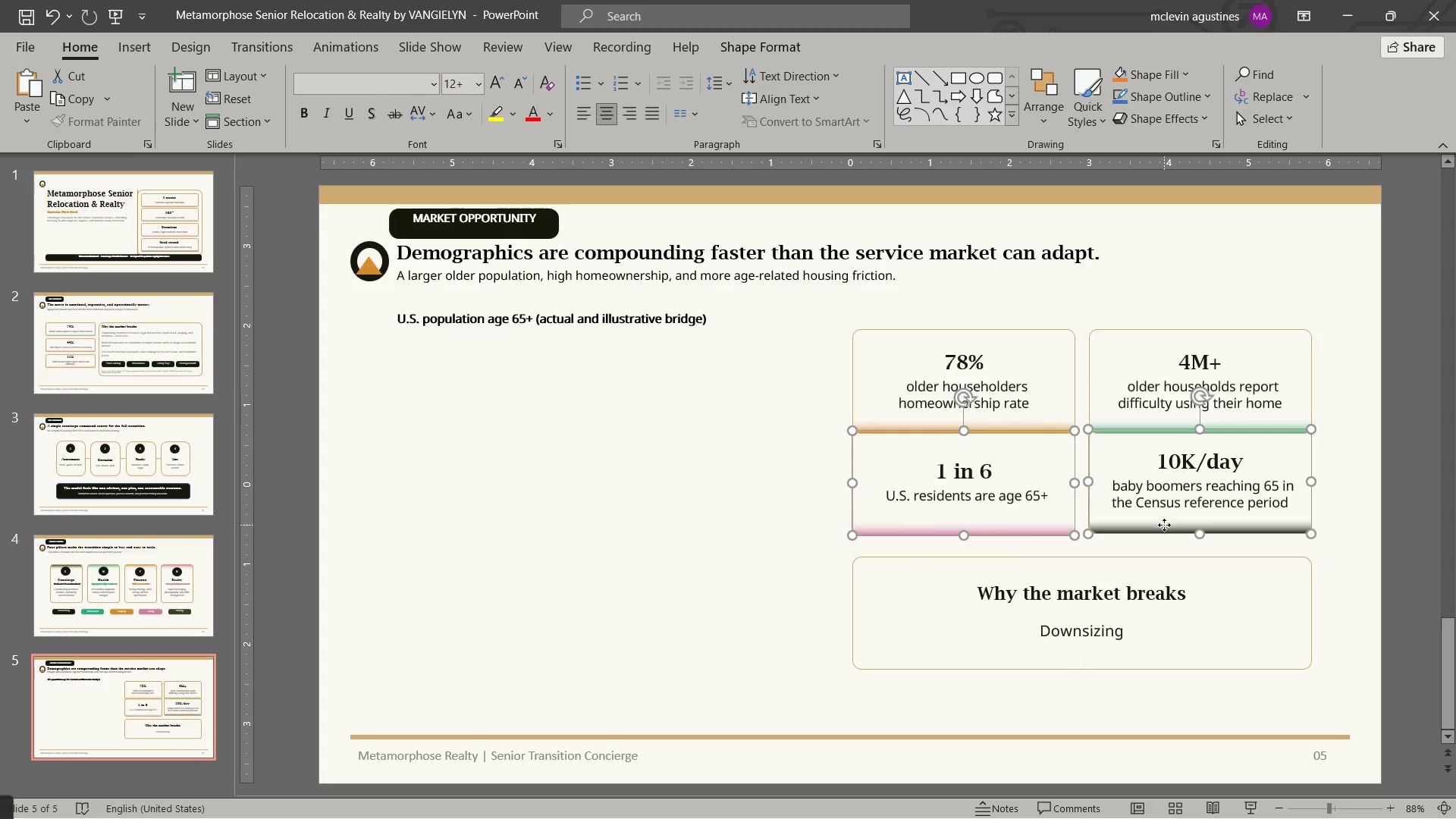 
left_click_drag(start_coordinate=[1164, 525], to_coordinate=[1166, 548])
 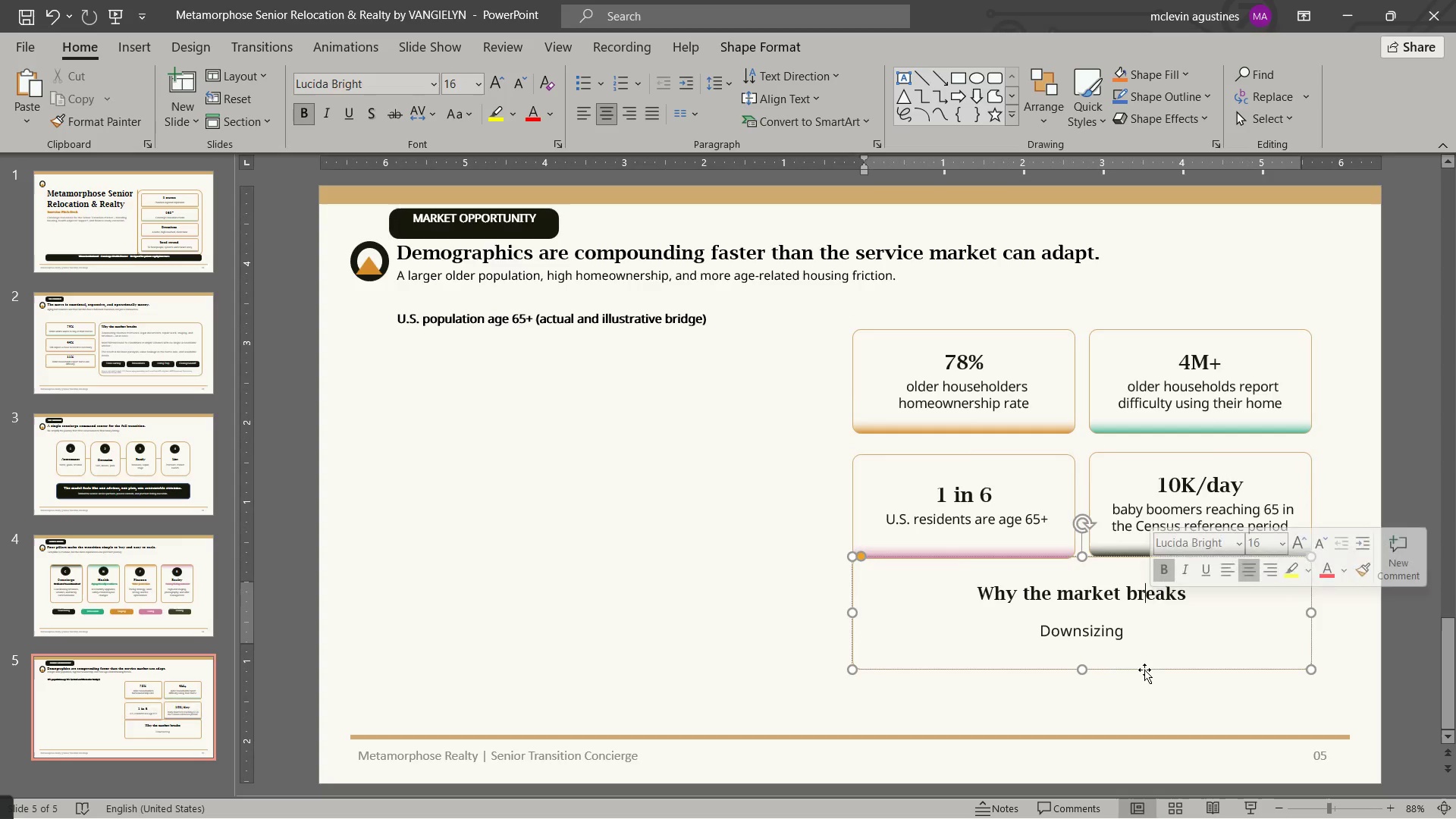 
left_click_drag(start_coordinate=[1145, 669], to_coordinate=[1147, 689])
 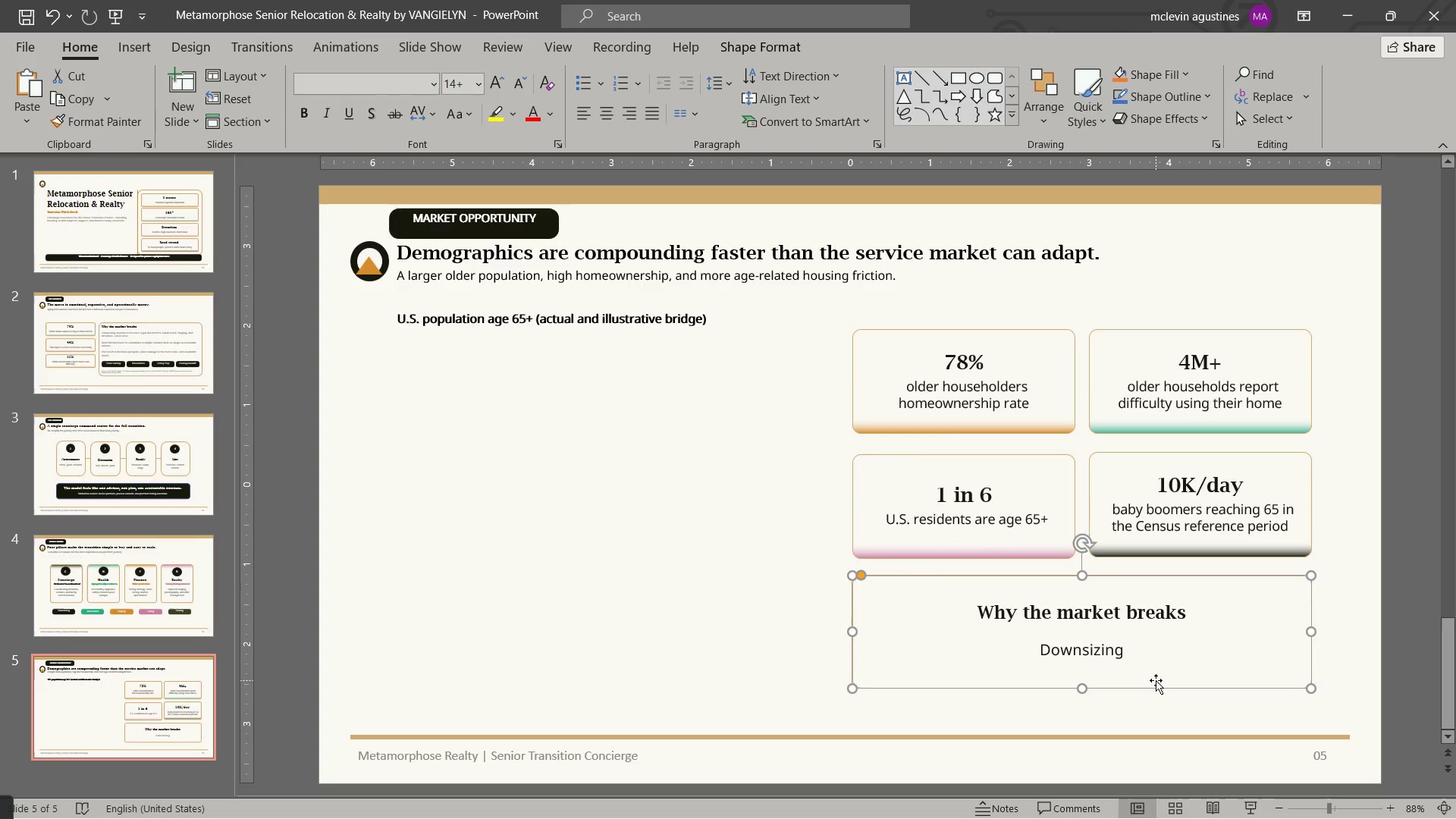 
left_click_drag(start_coordinate=[1156, 682], to_coordinate=[1156, 689])
 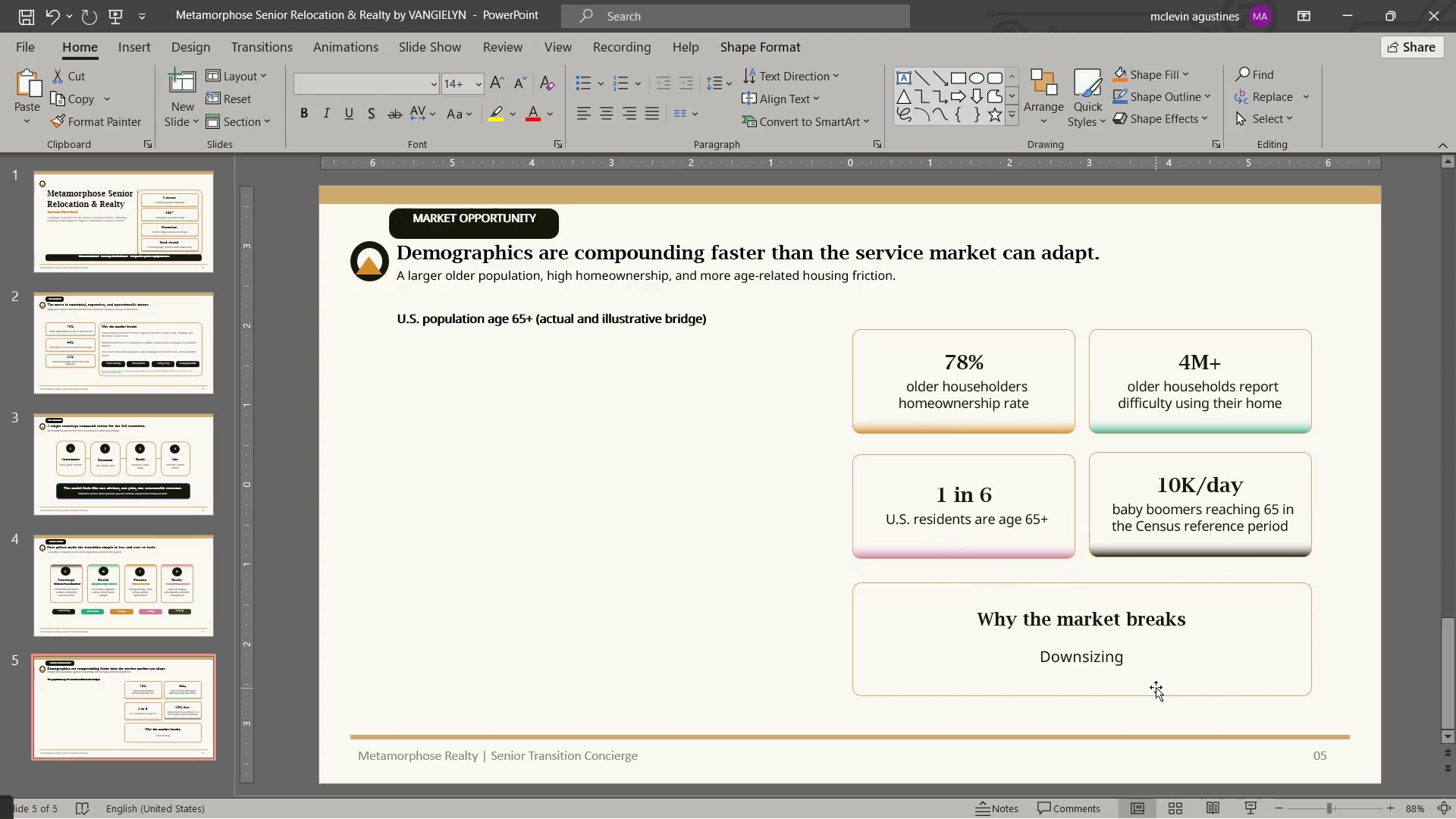 
key(Escape)
 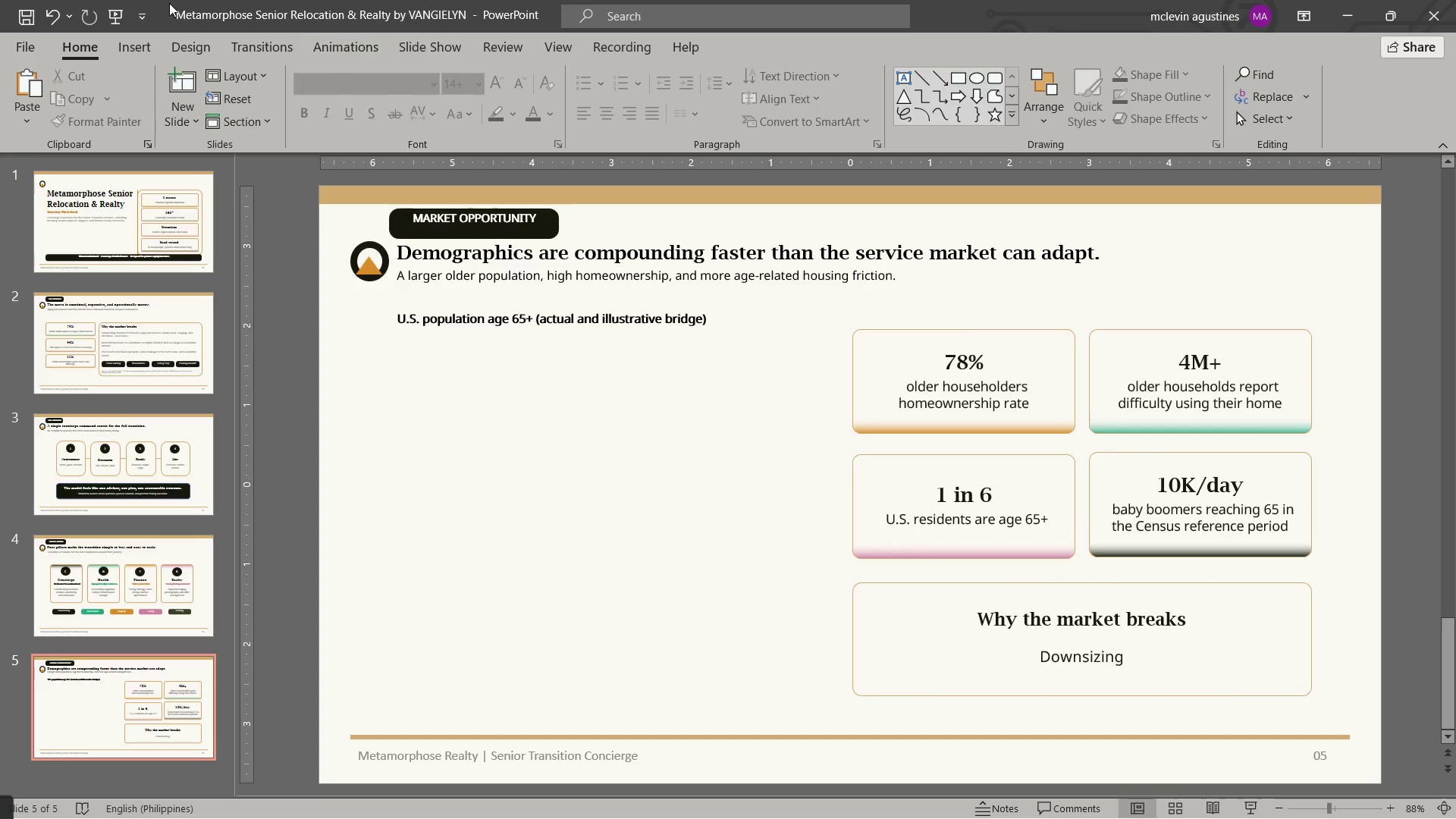 
left_click([28, 13])
 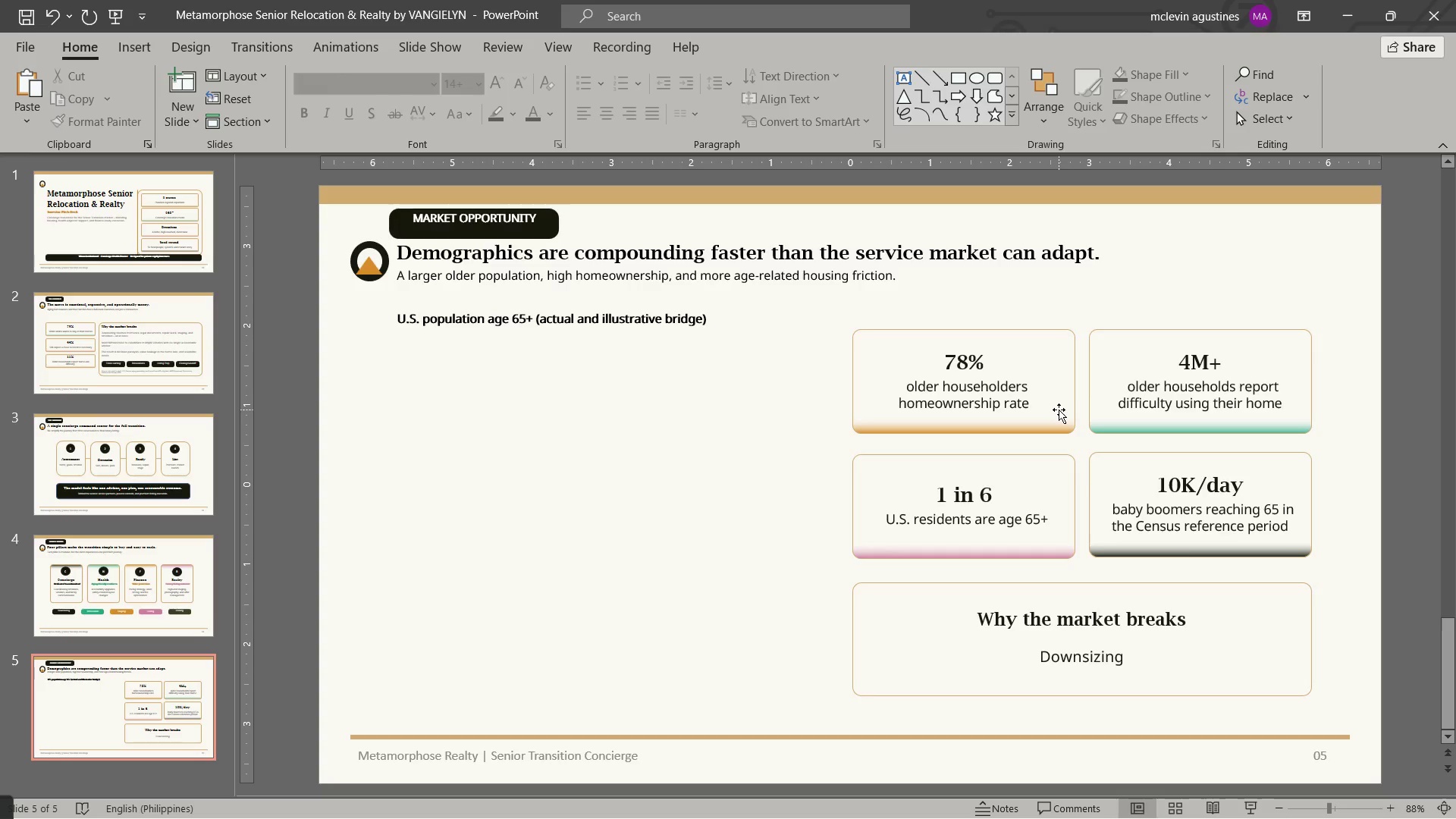 
wait(9.7)
 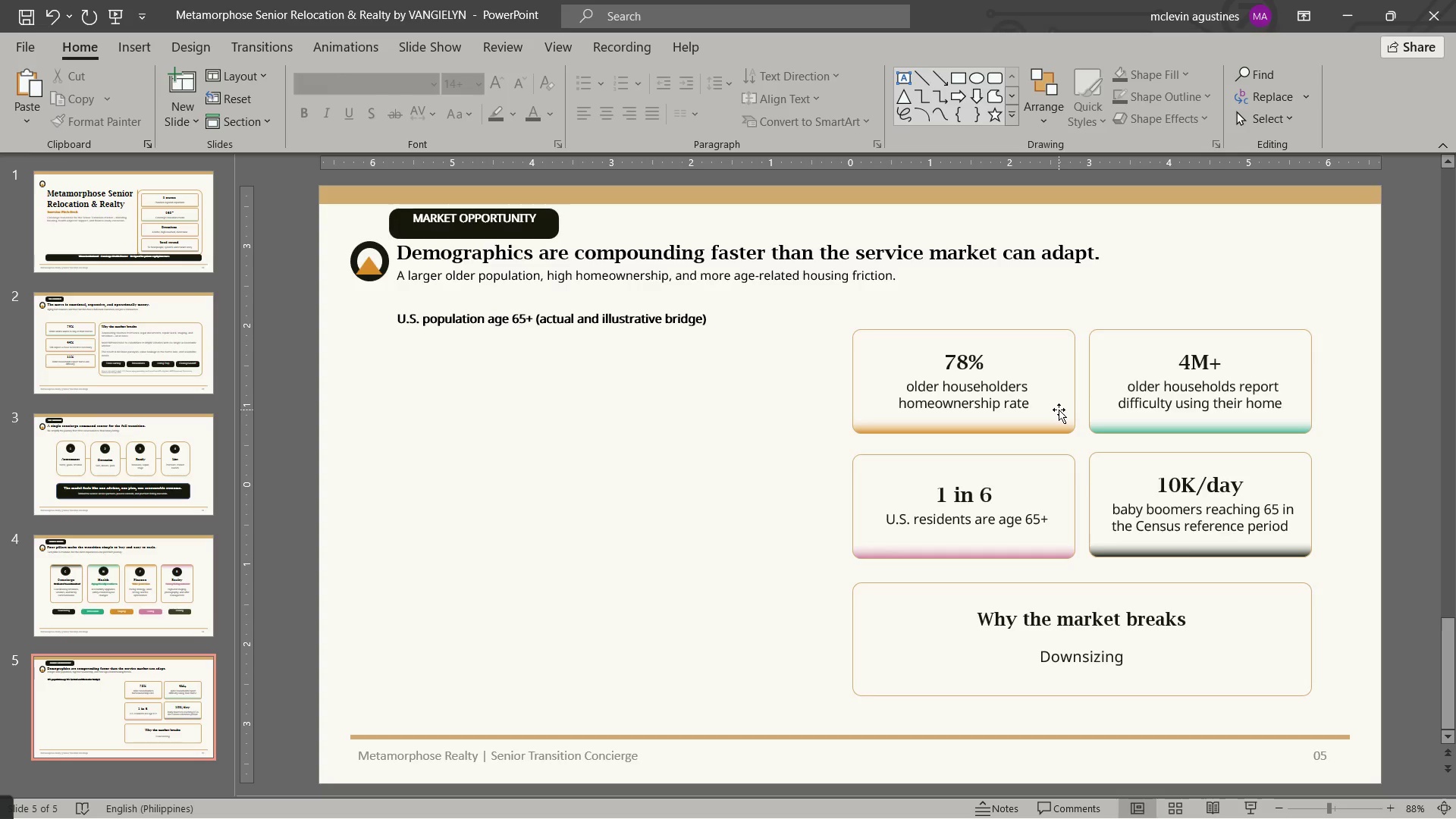 
left_click([142, 41])
 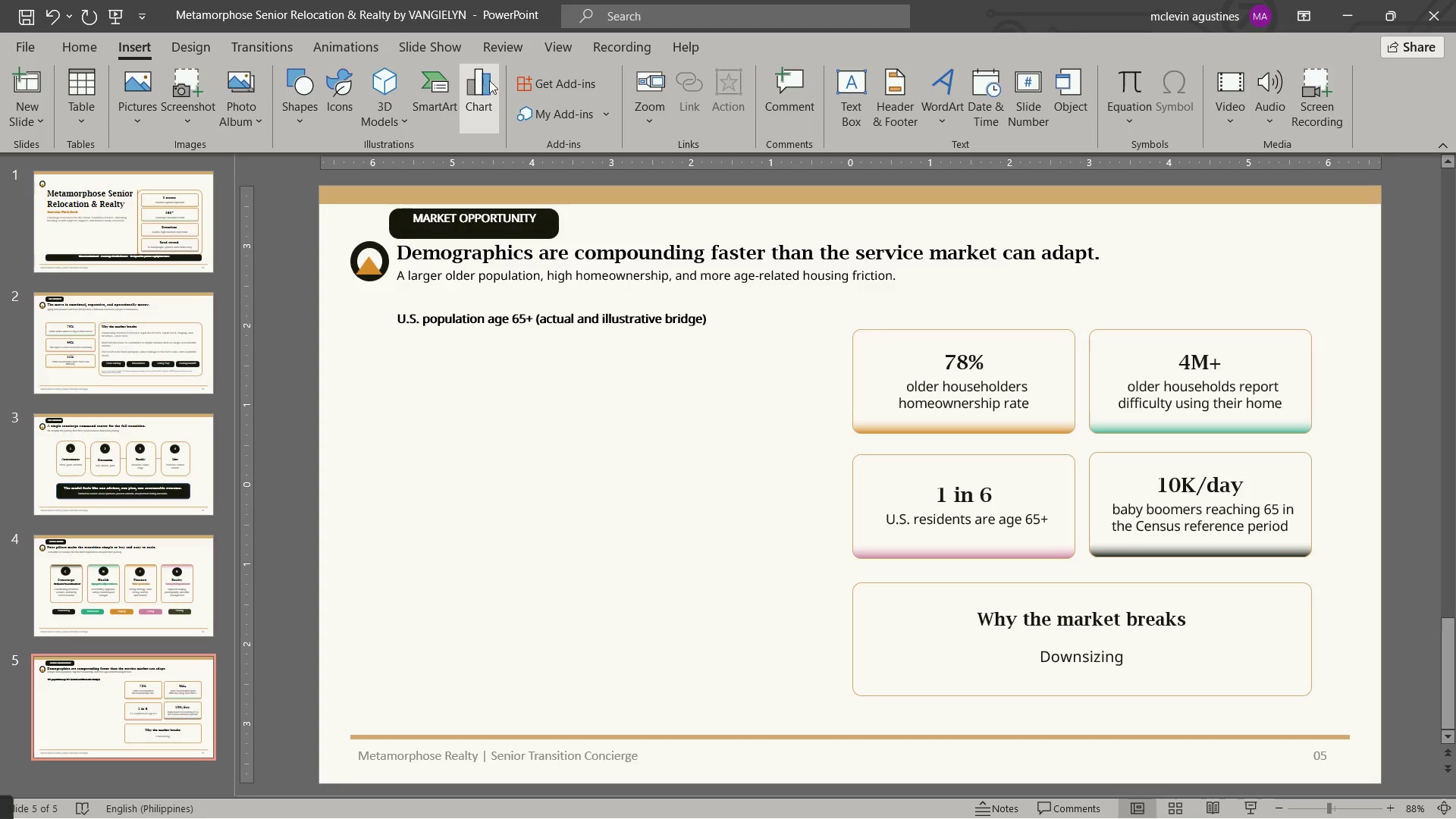 
left_click([489, 82])
 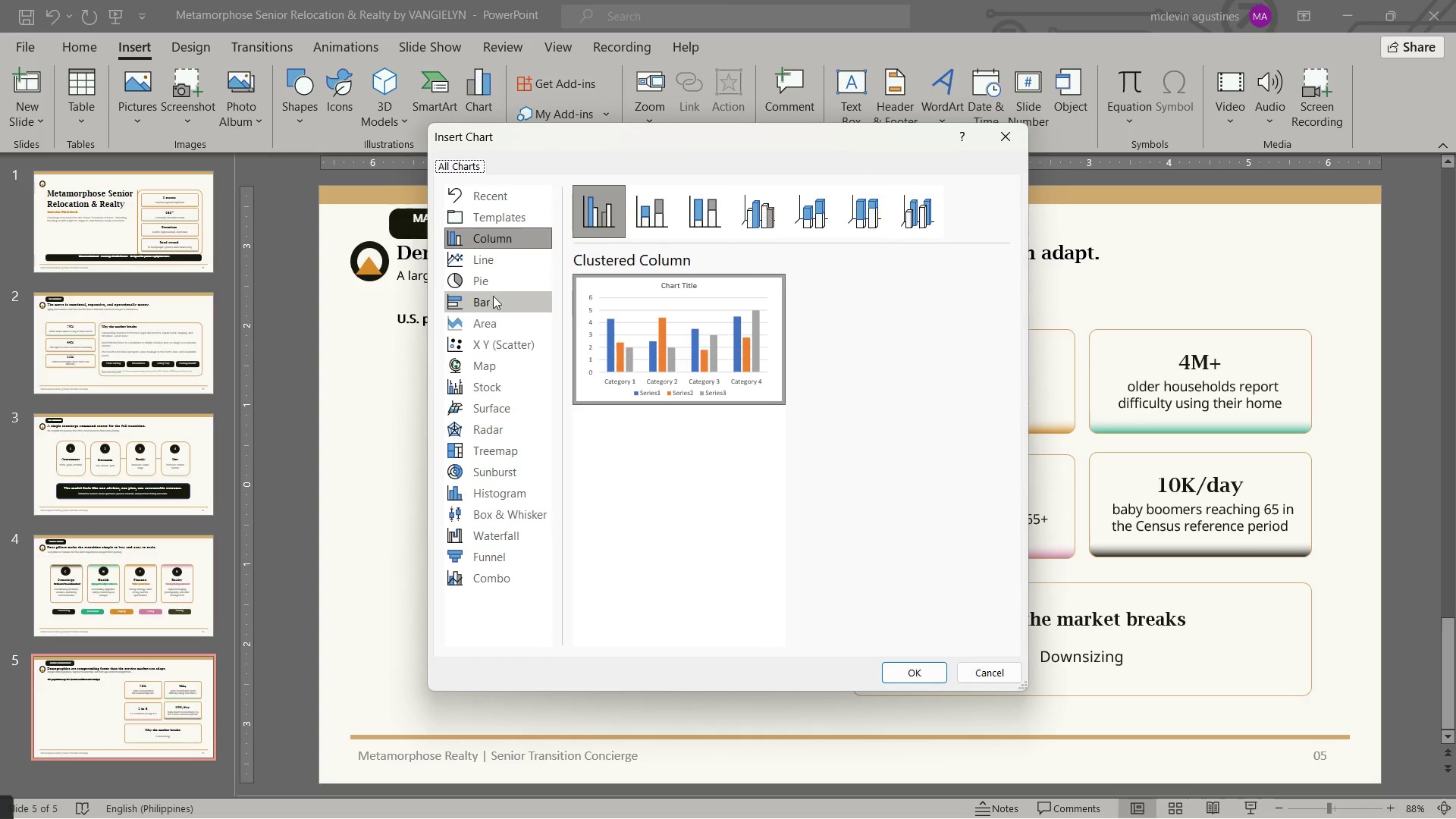 
left_click([497, 265])
 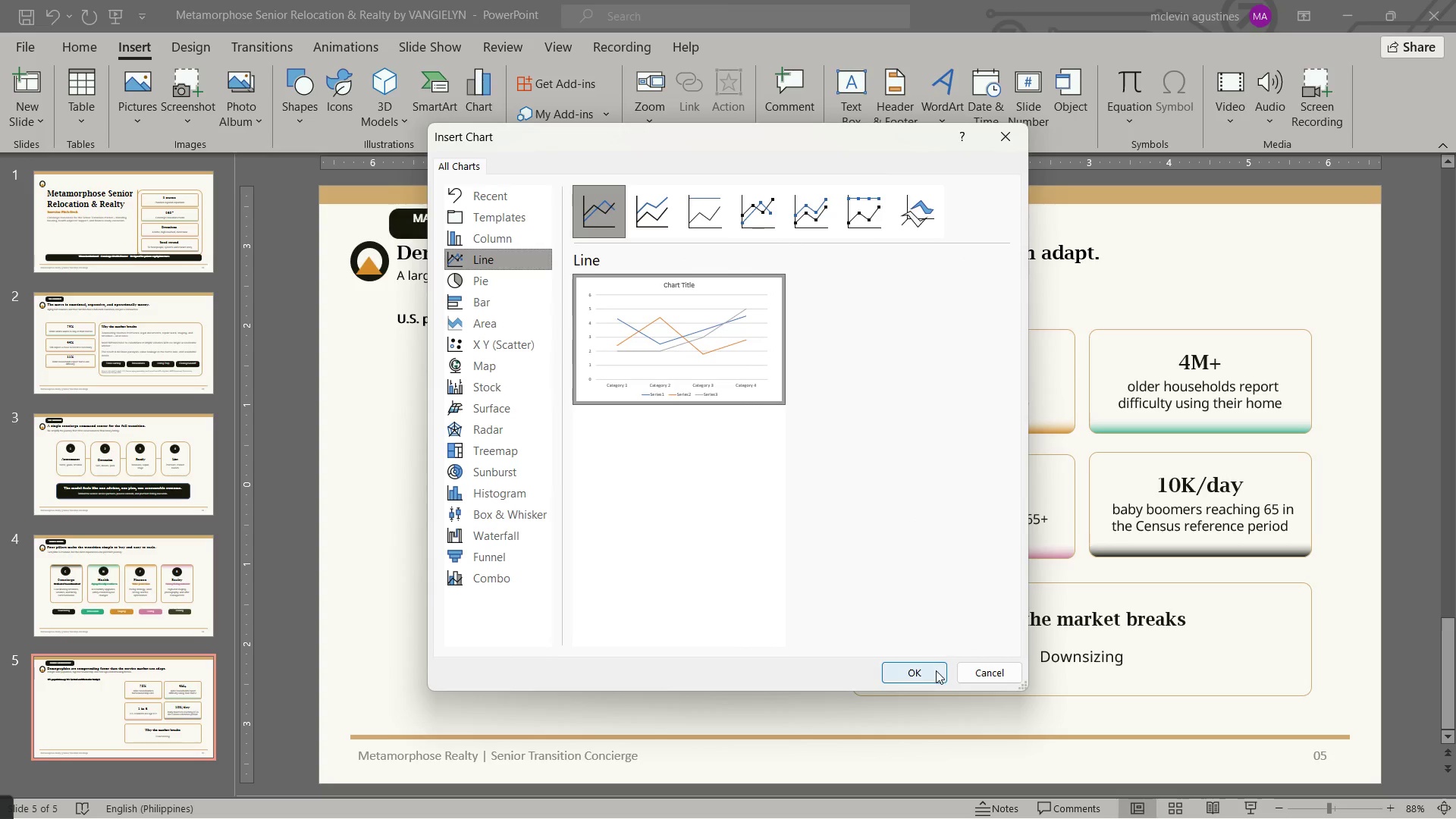 
left_click([936, 670])
 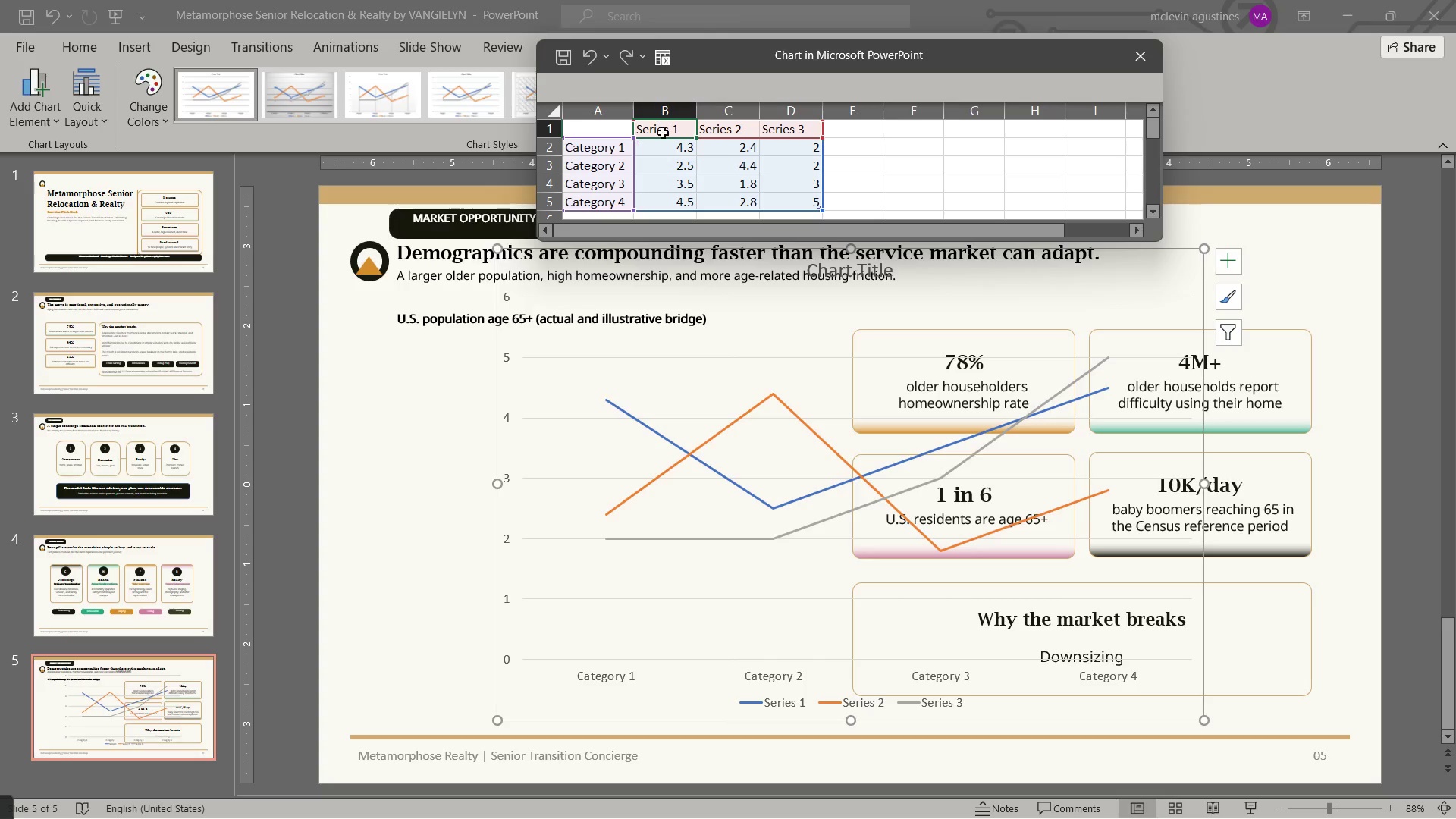 
wait(12.16)
 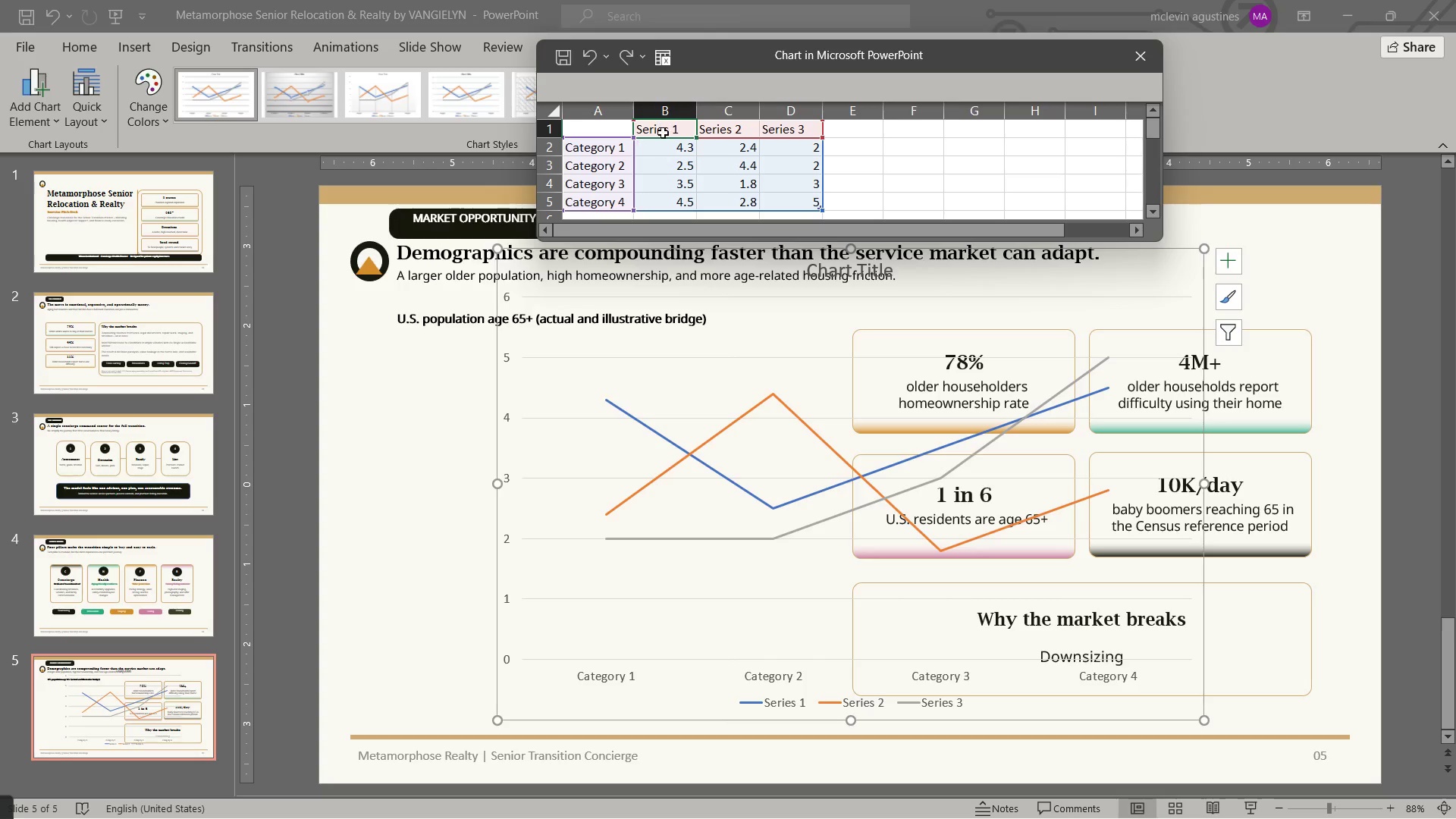 
left_click_drag(start_coordinate=[739, 112], to_coordinate=[780, 111])
 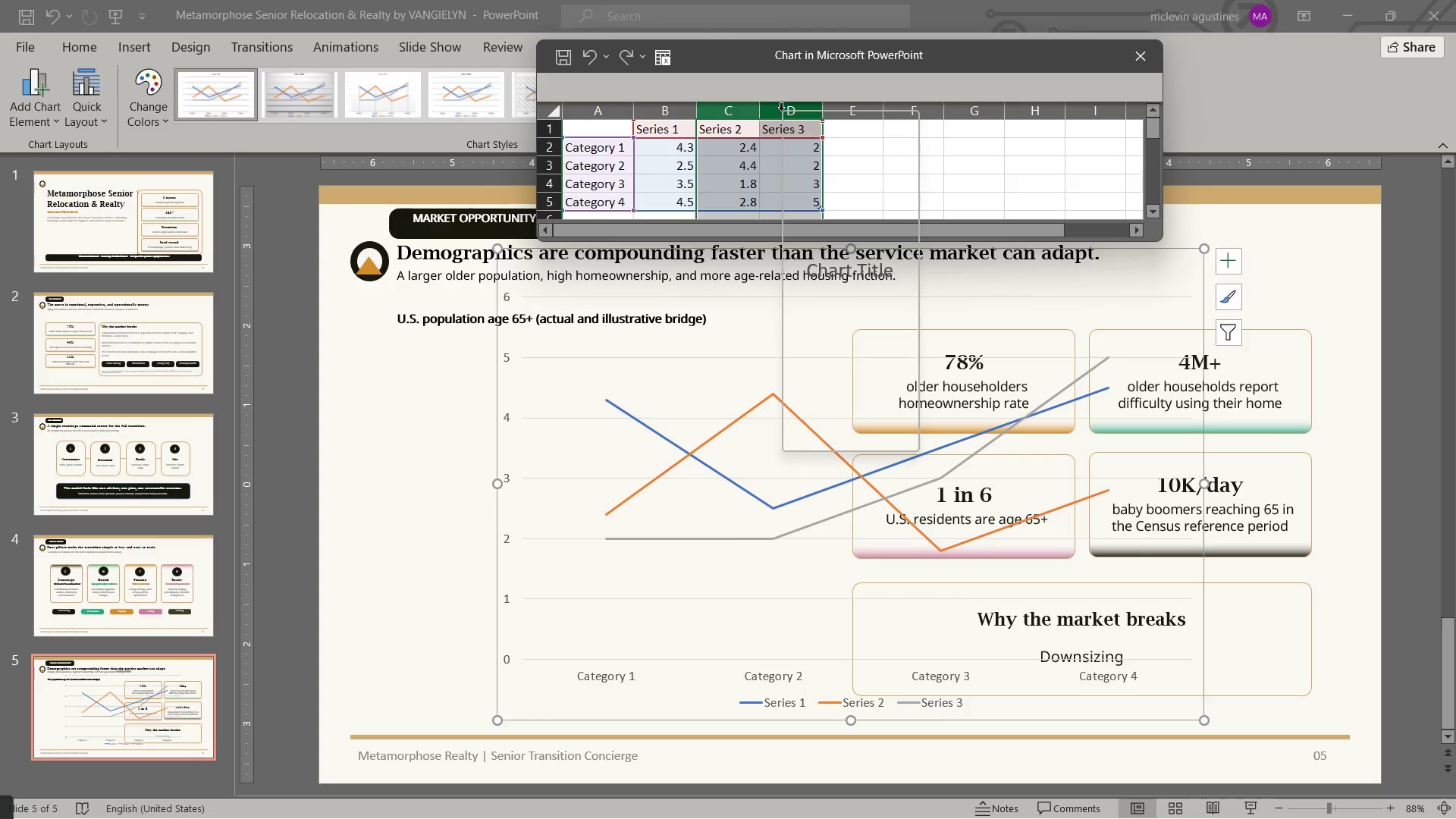 
right_click([781, 110])
 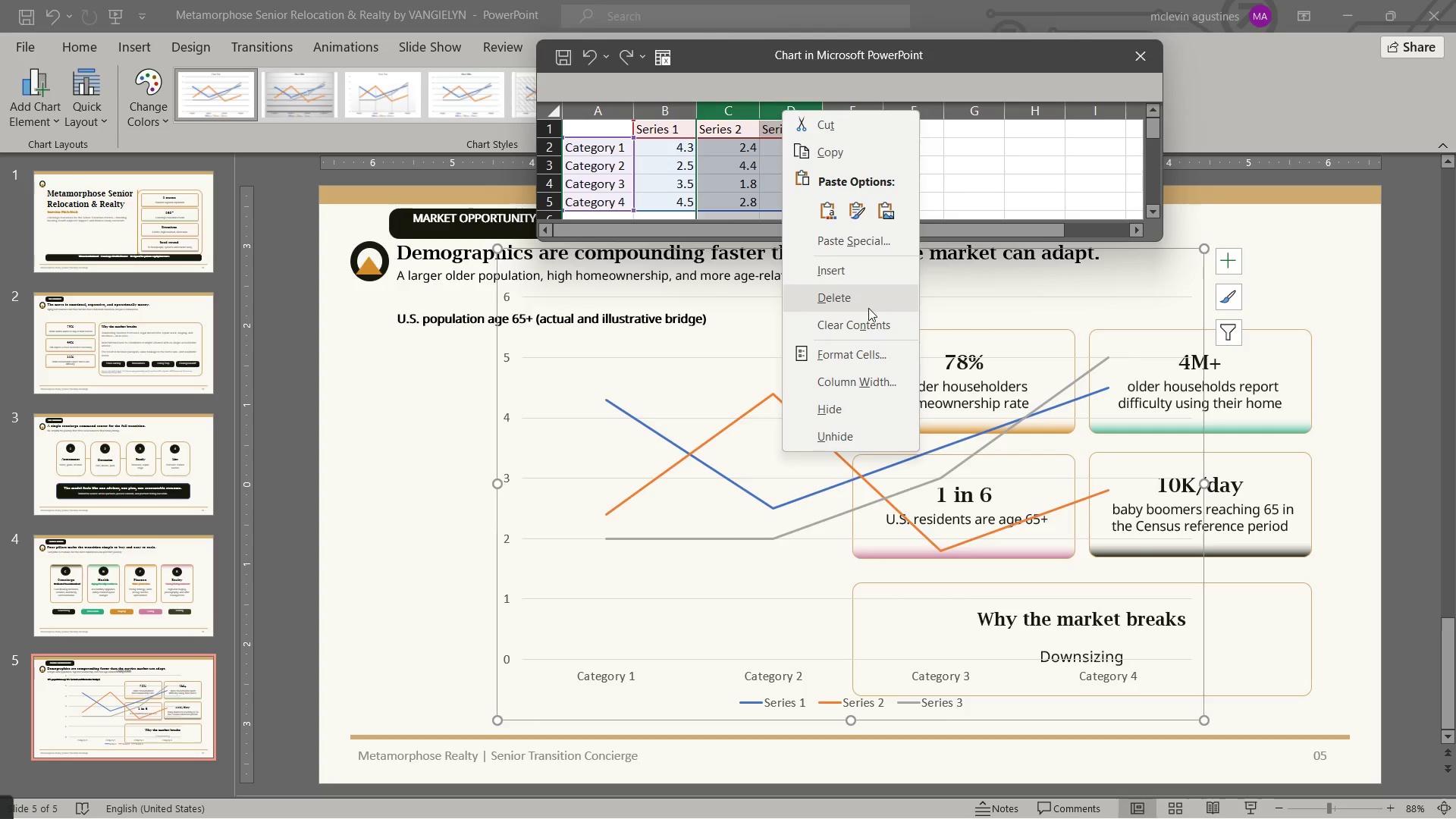 
left_click([868, 308])
 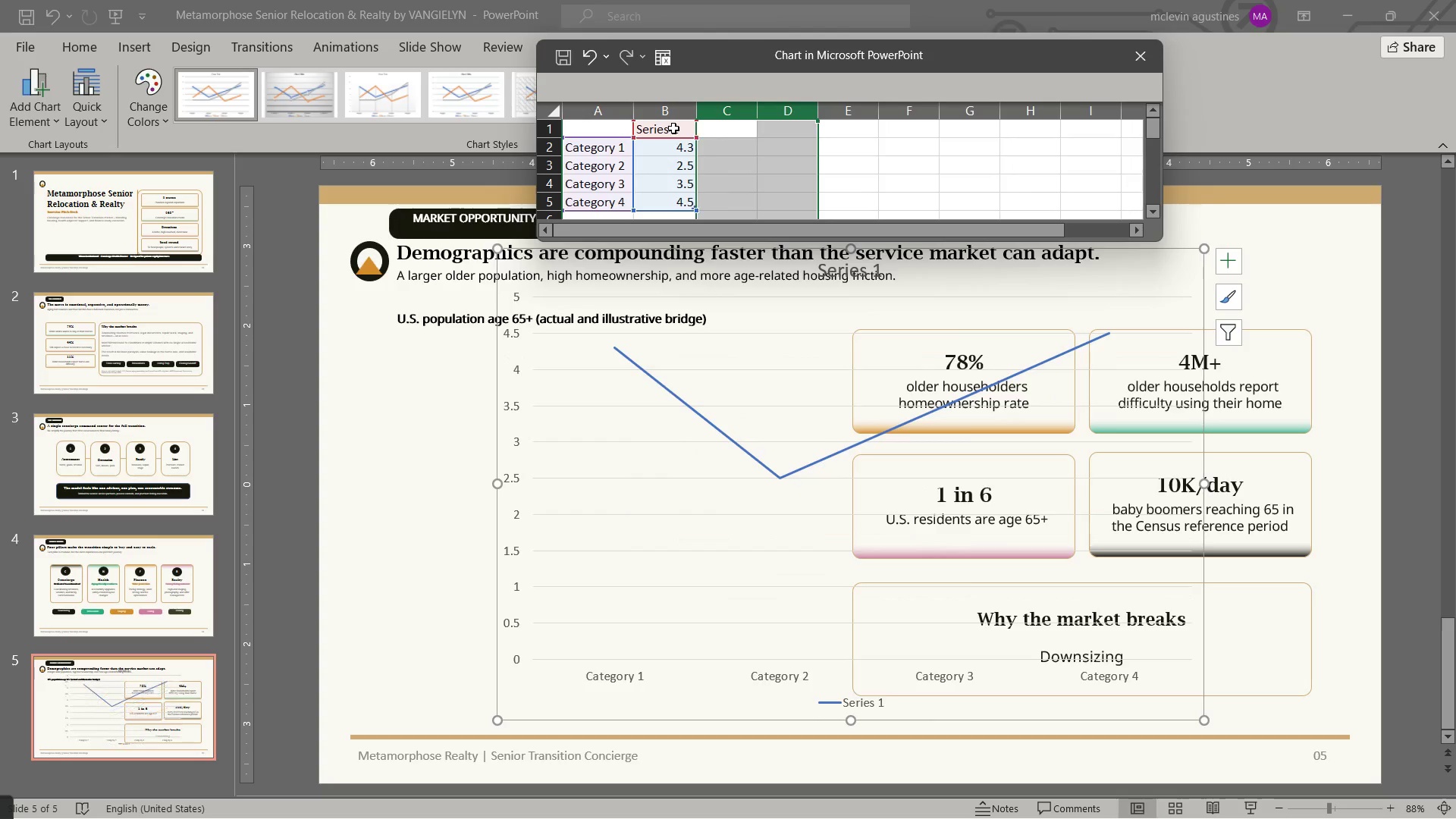 
left_click([673, 128])
 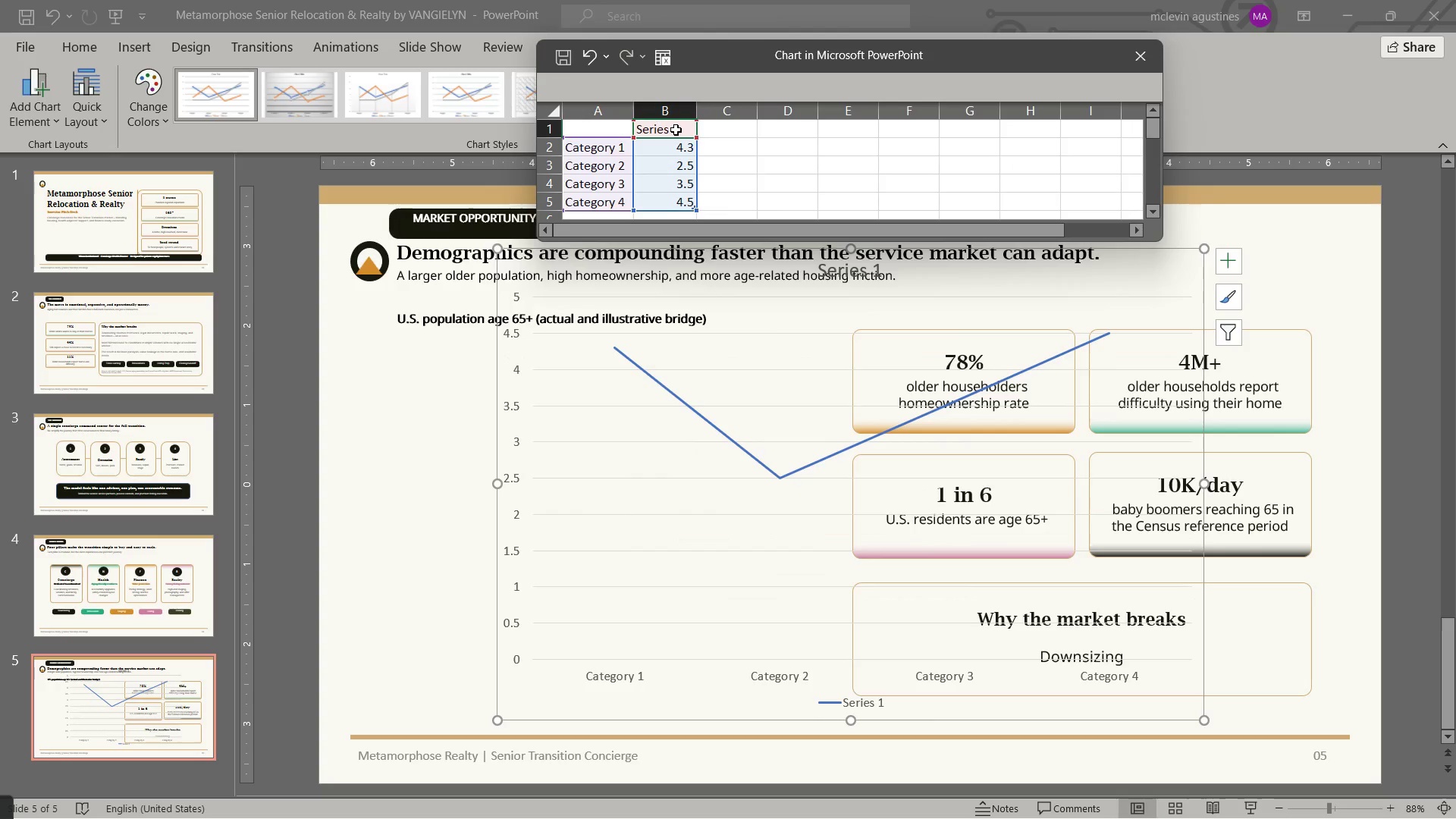 
type(Age 65+ population (millions))
 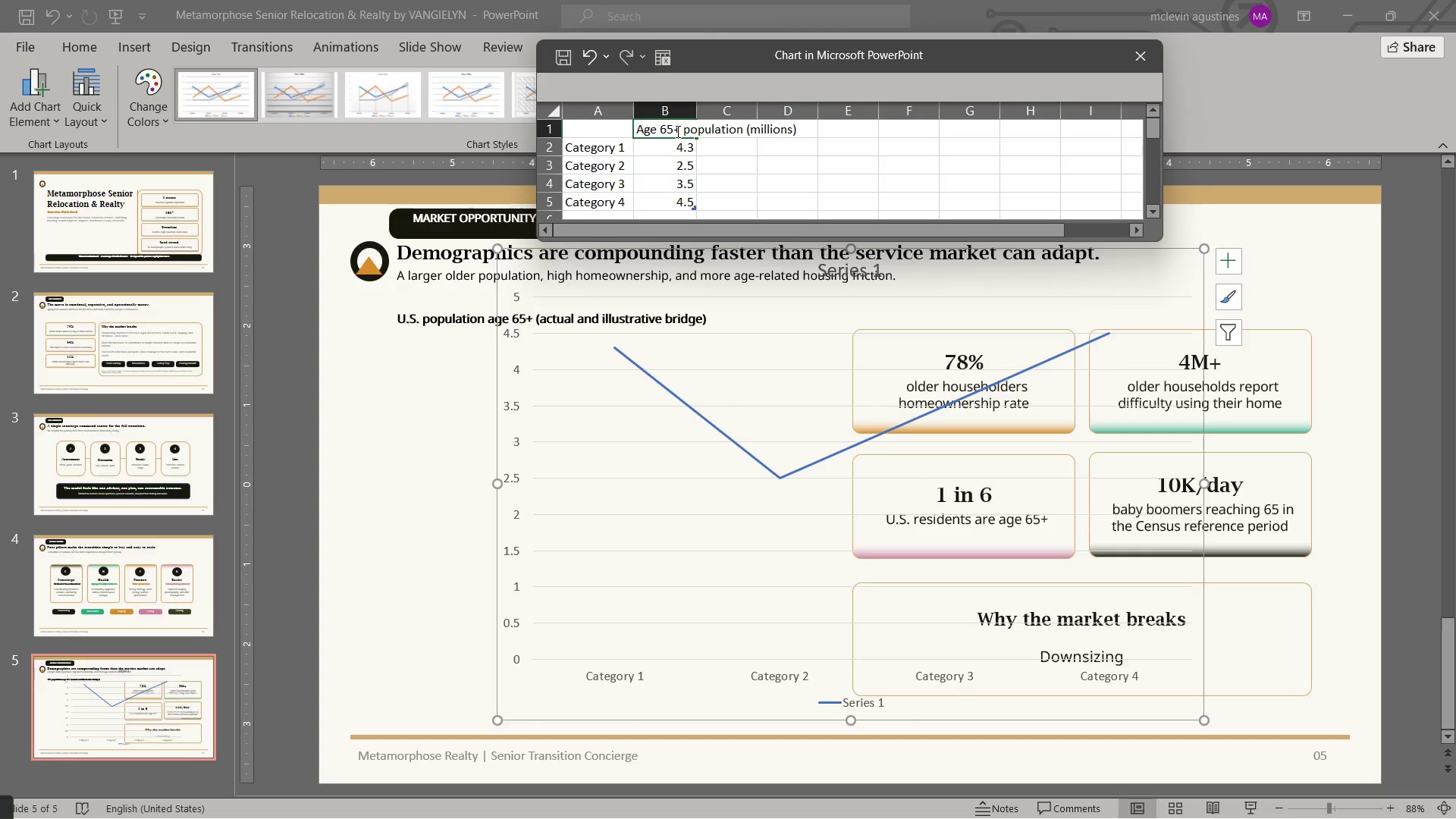 
wait(7.33)
 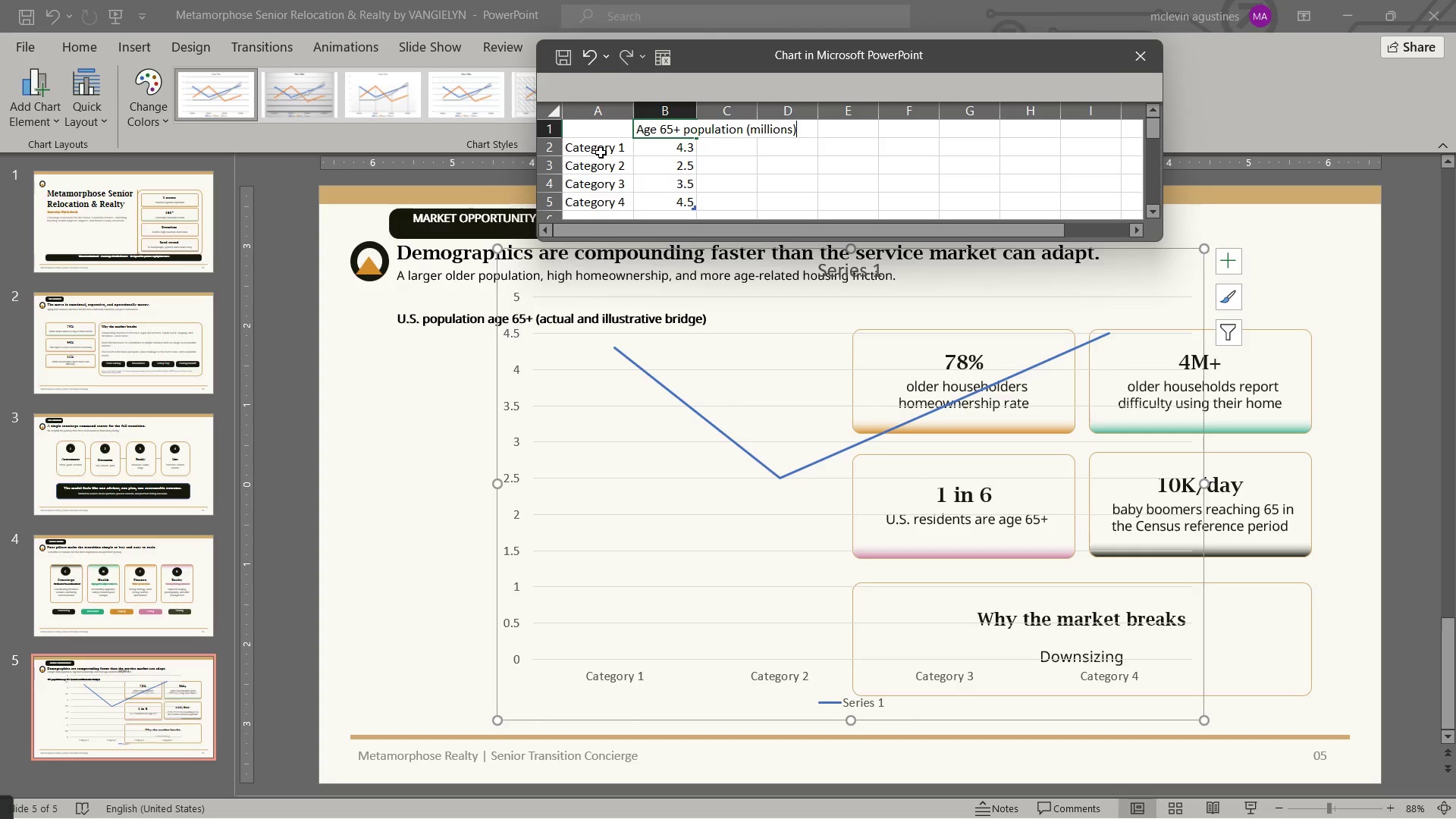 
left_click([617, 153])
 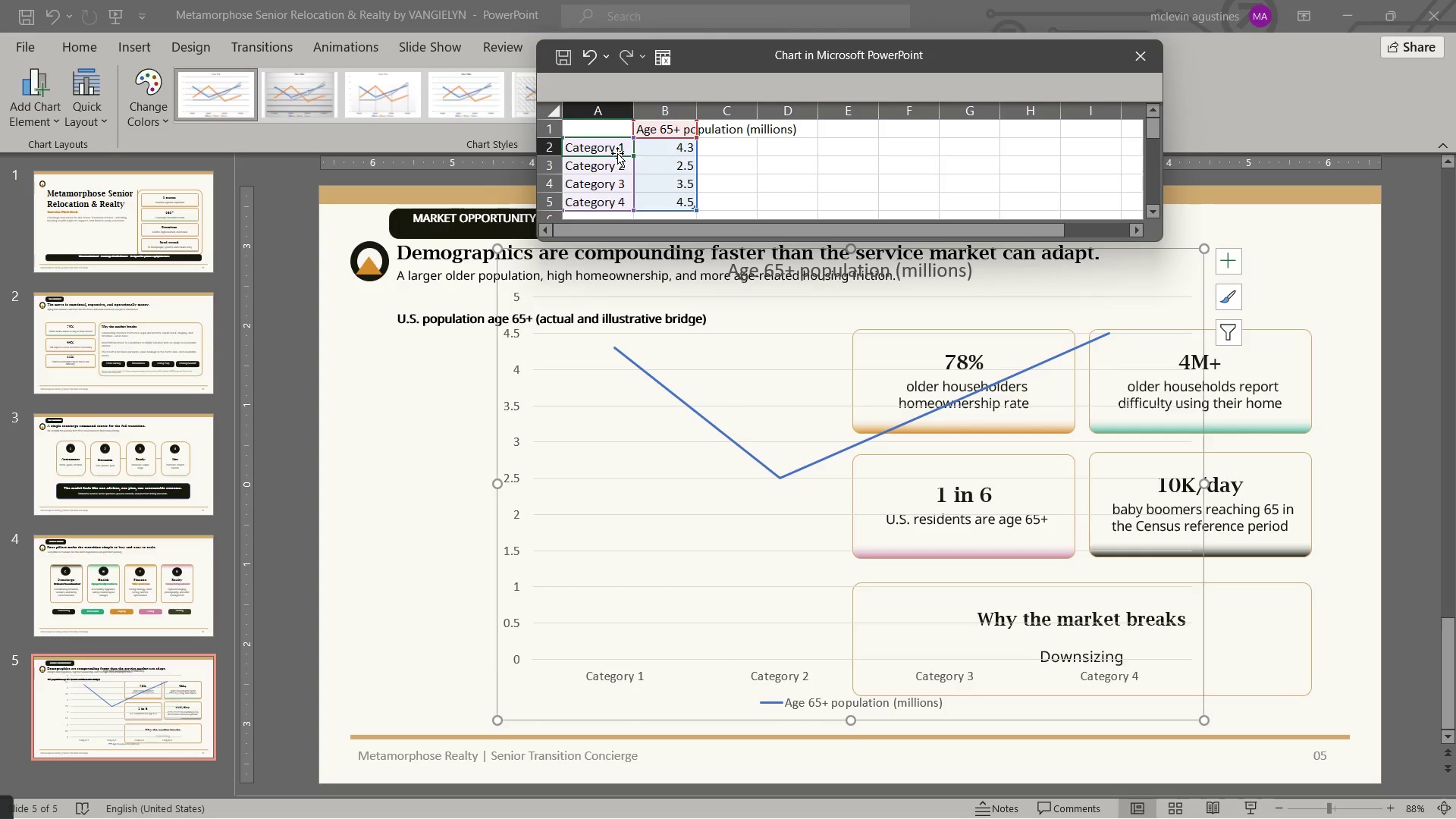 
key(Numpad2)
 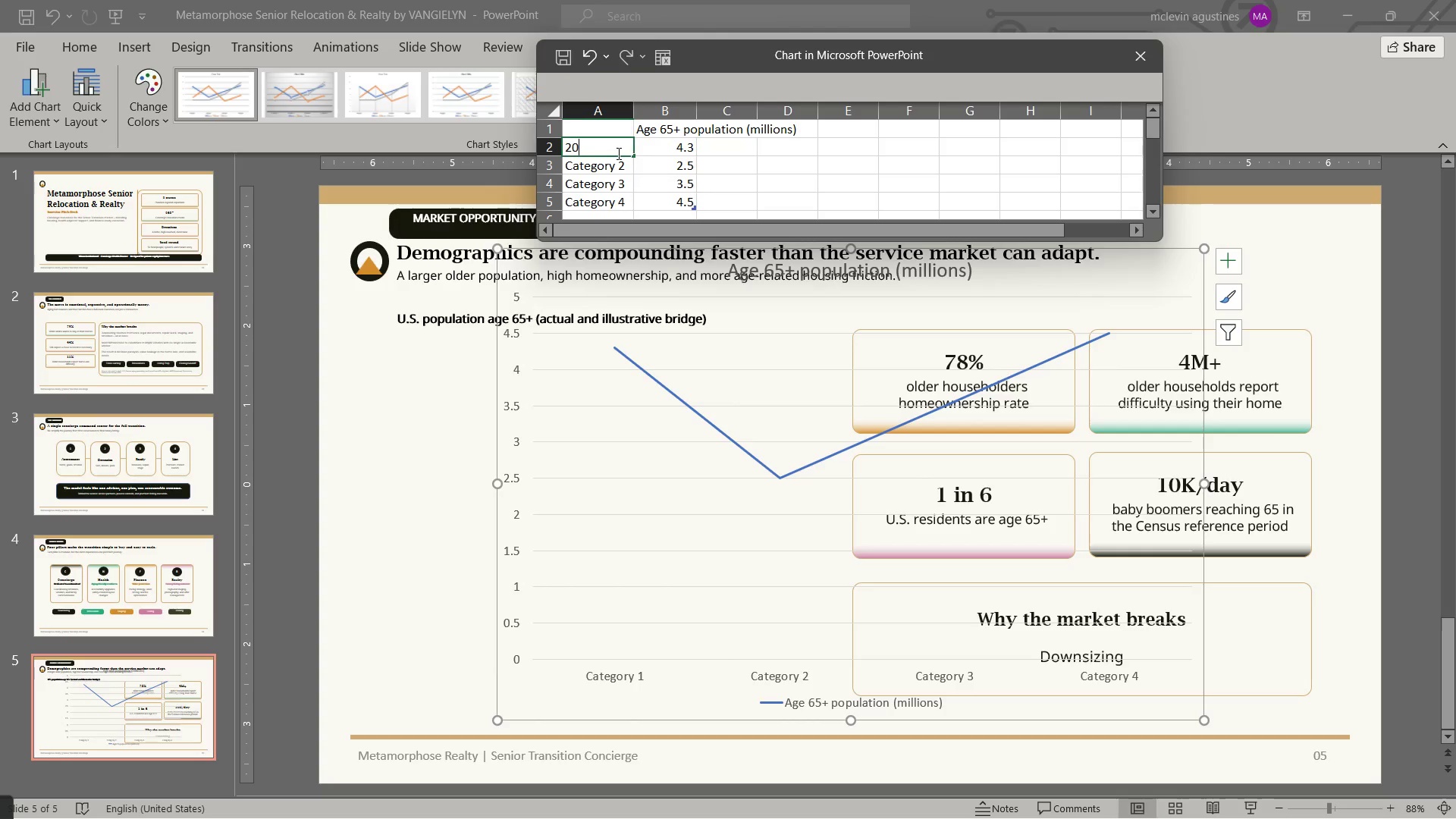 
key(Numpad0)
 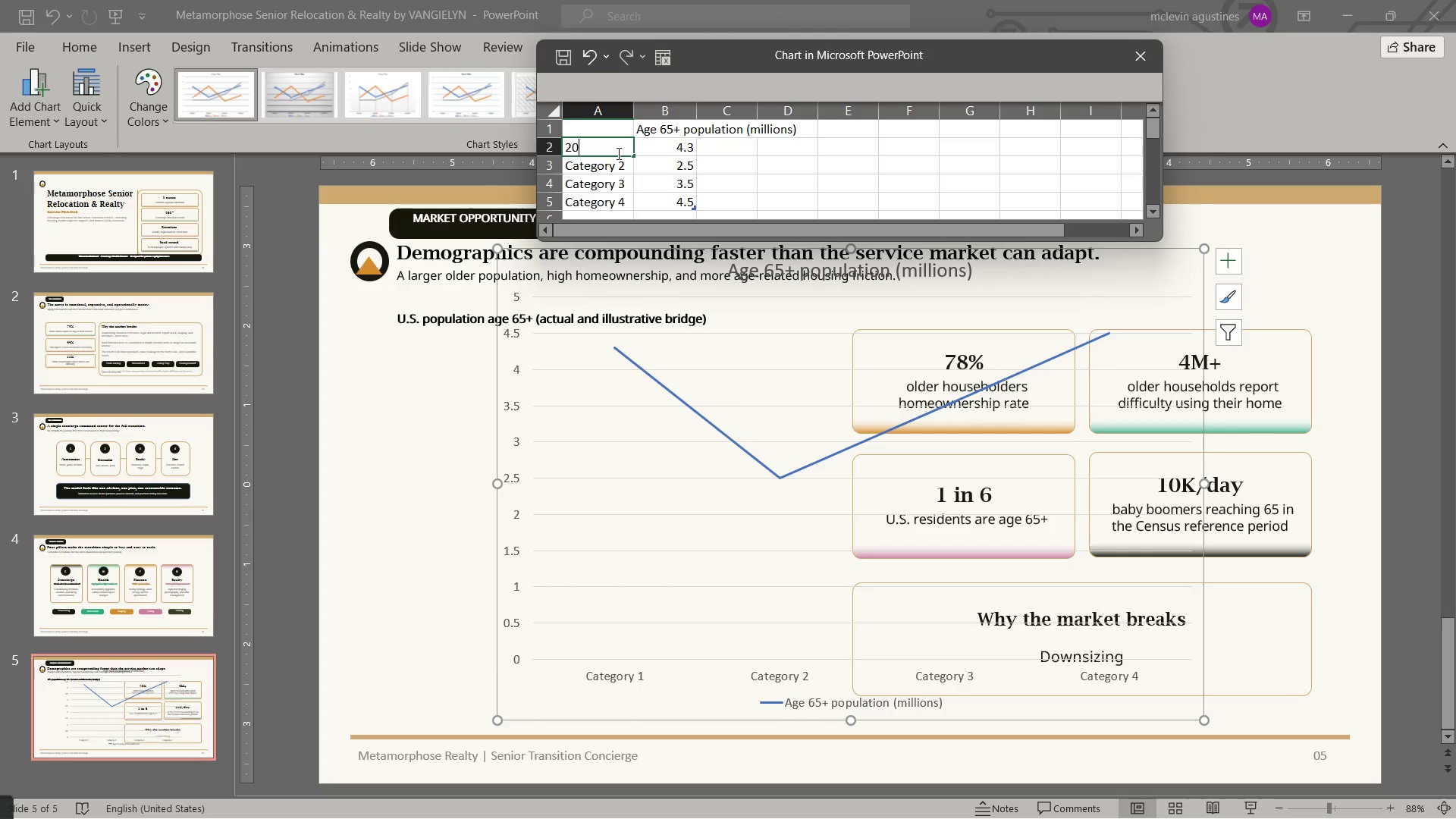 
key(Numpad2)
 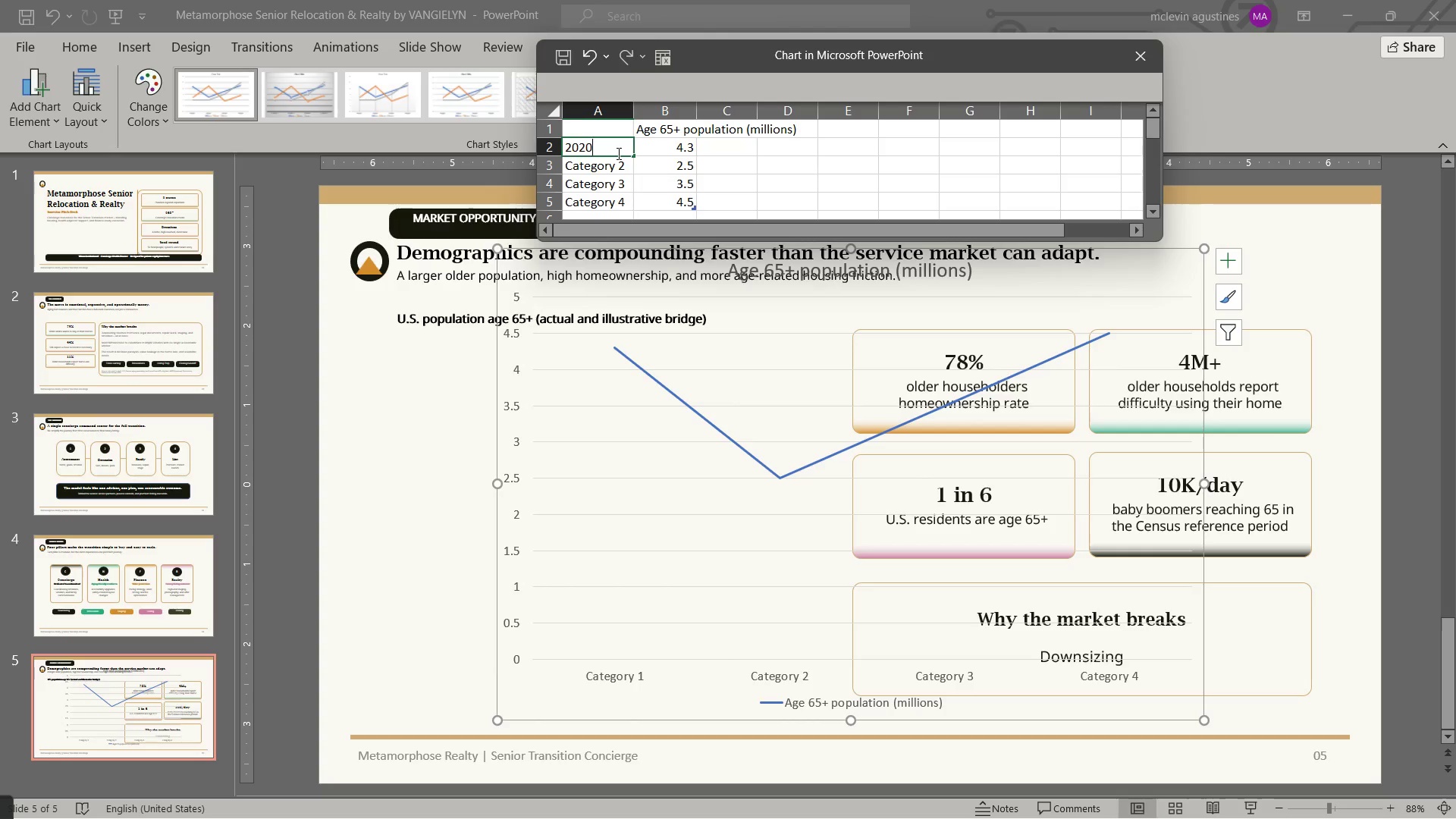 
key(Numpad0)
 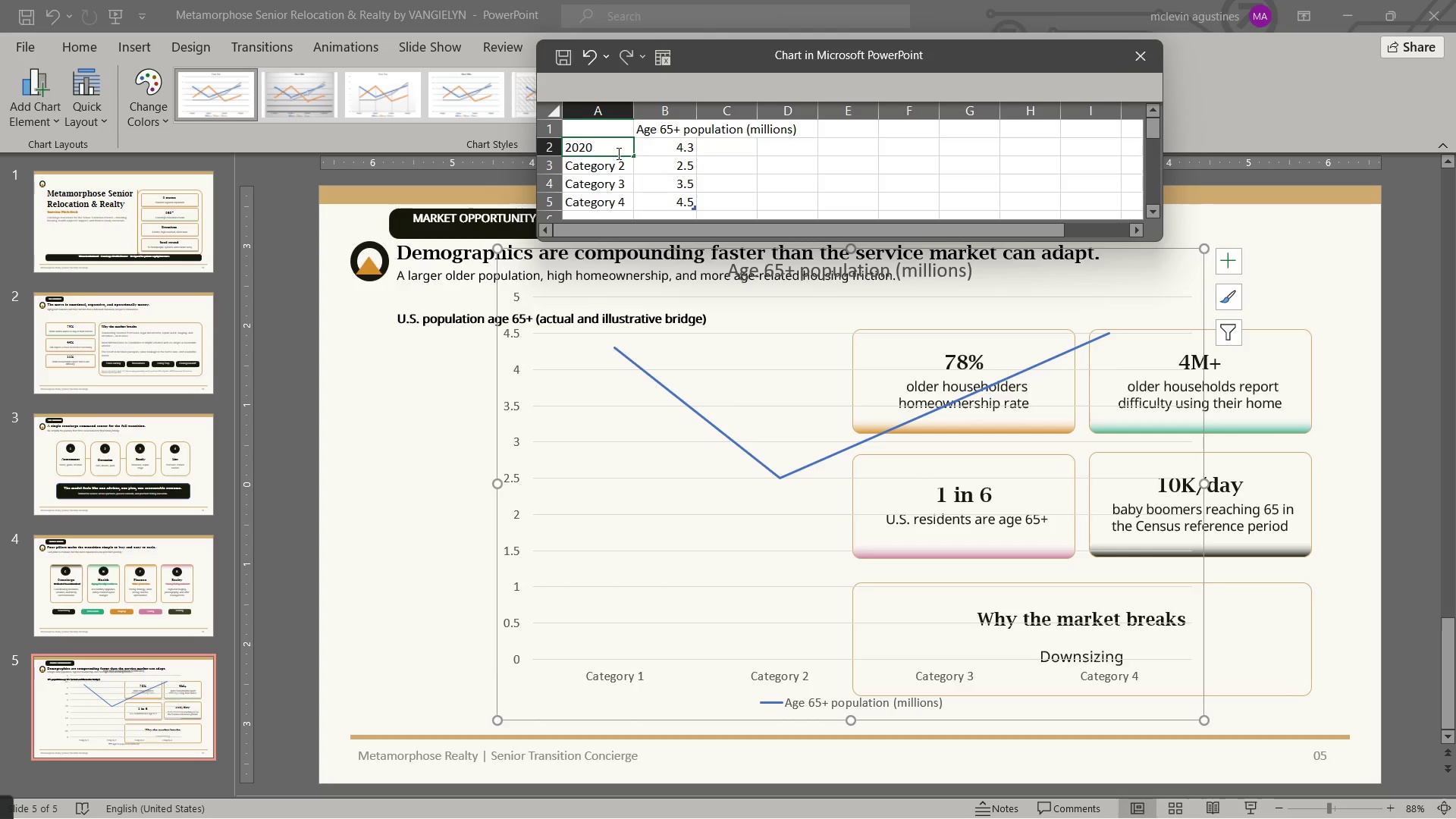 
key(NumpadEnter)
 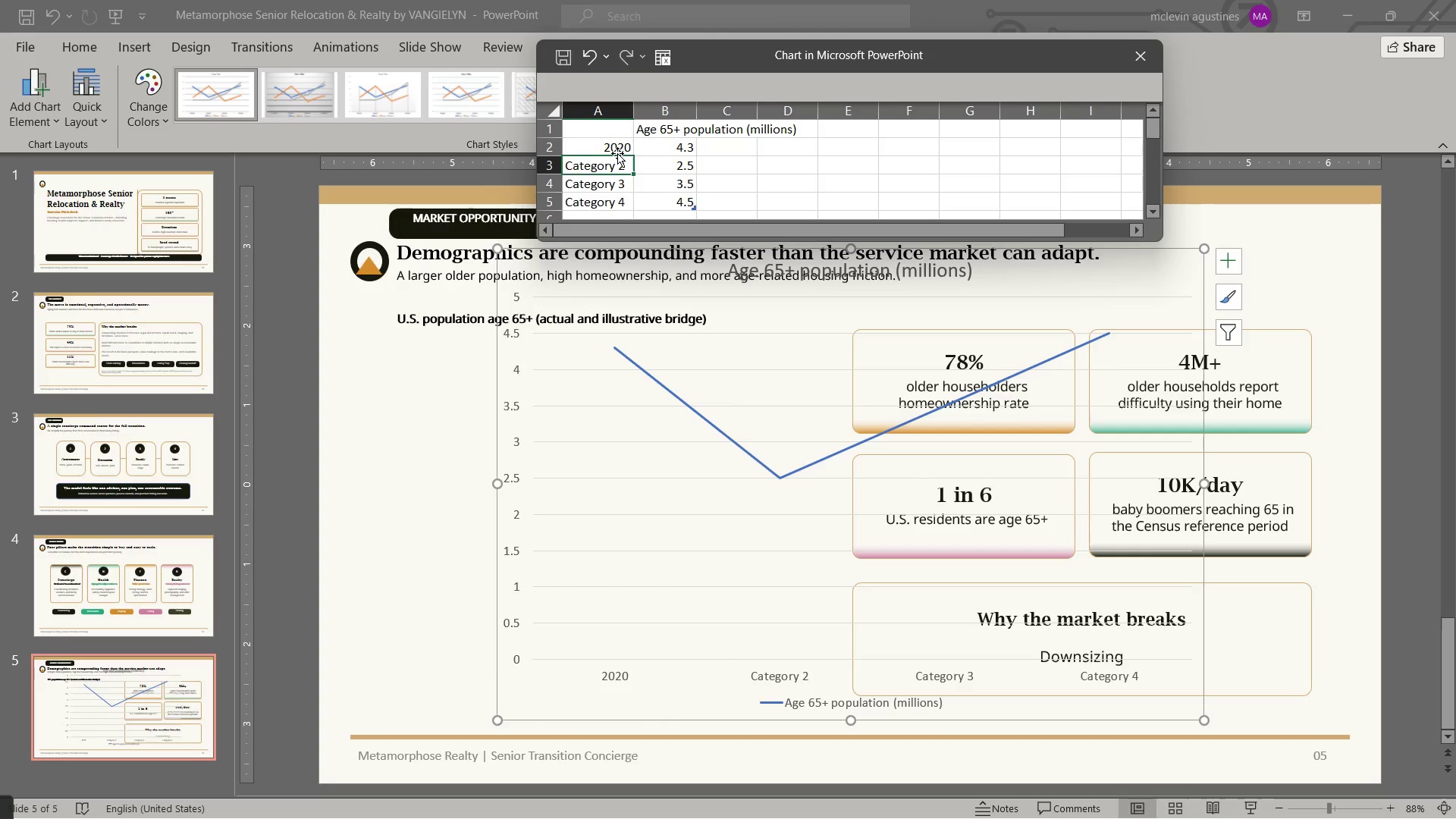 
key(Numpad2)
 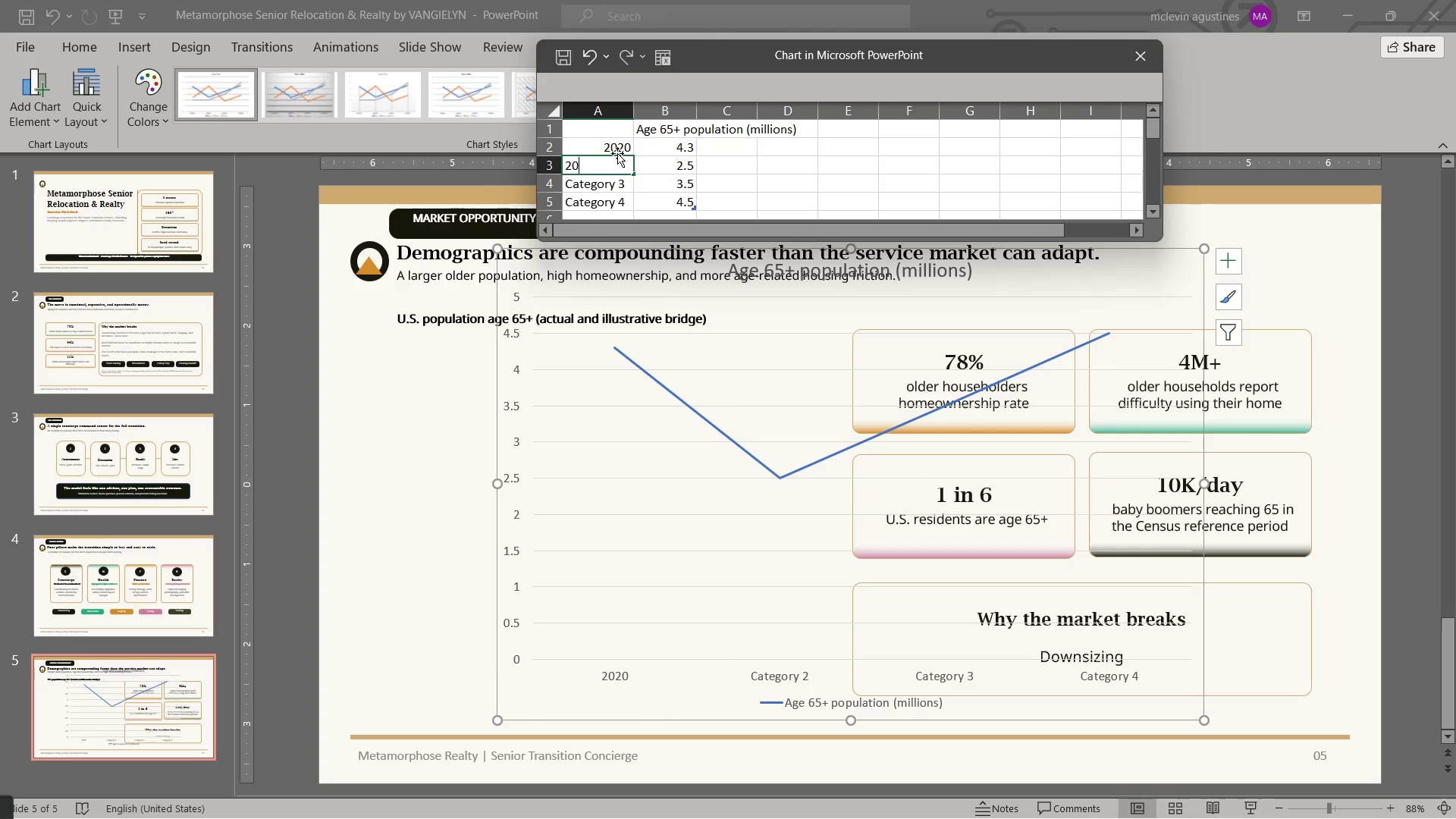 
key(Numpad0)
 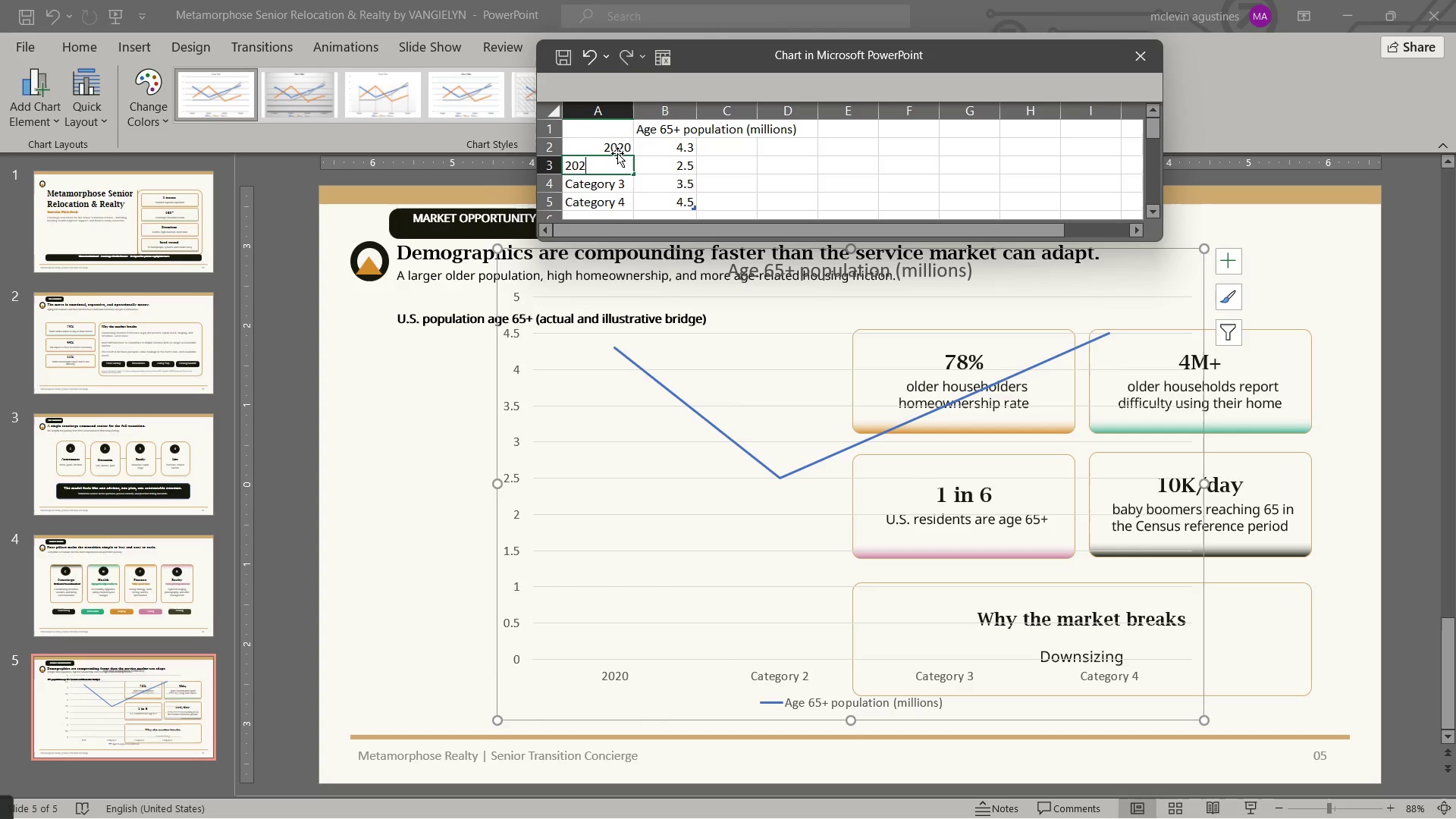 
key(Numpad2)
 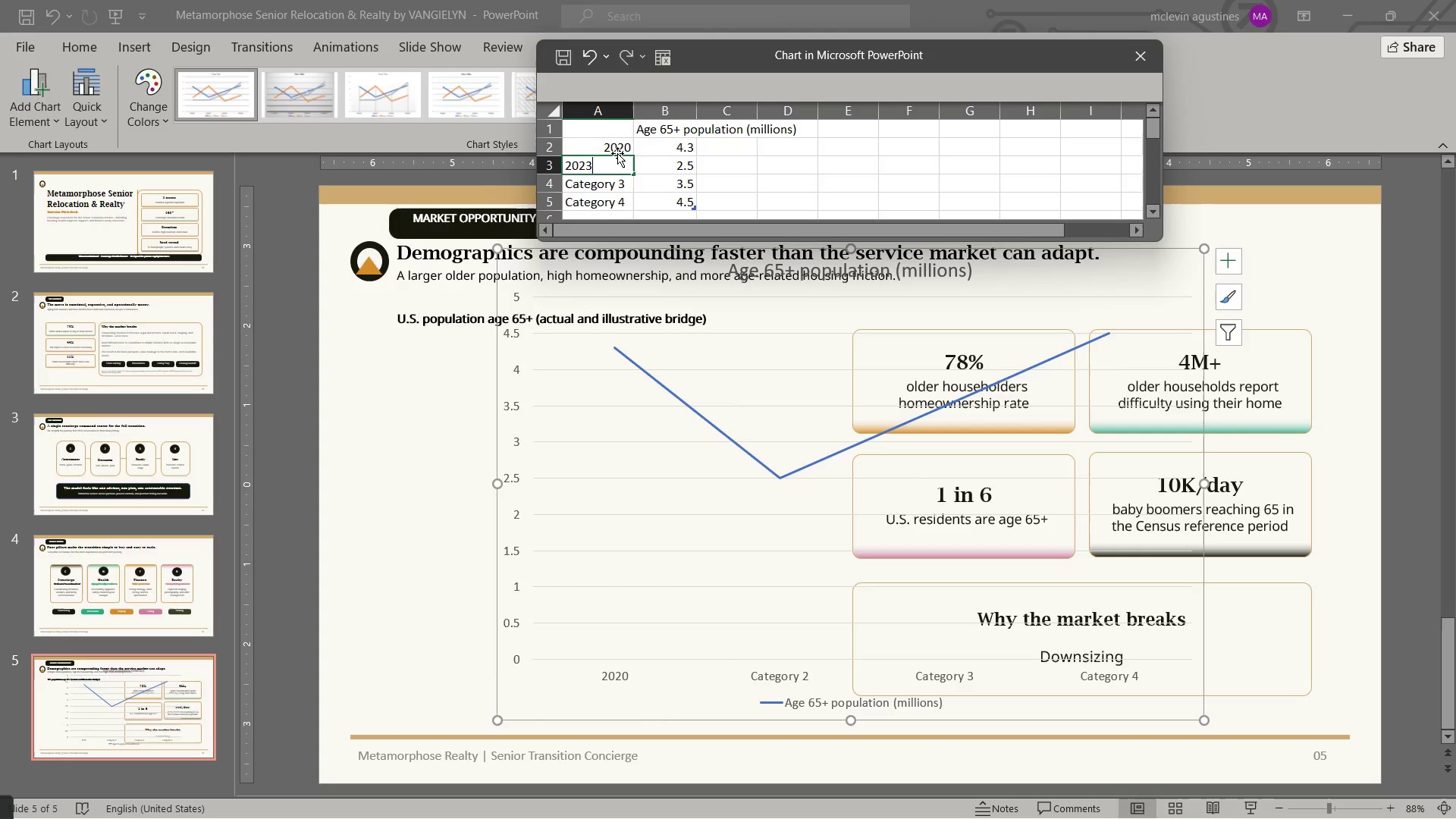 
key(Numpad3)
 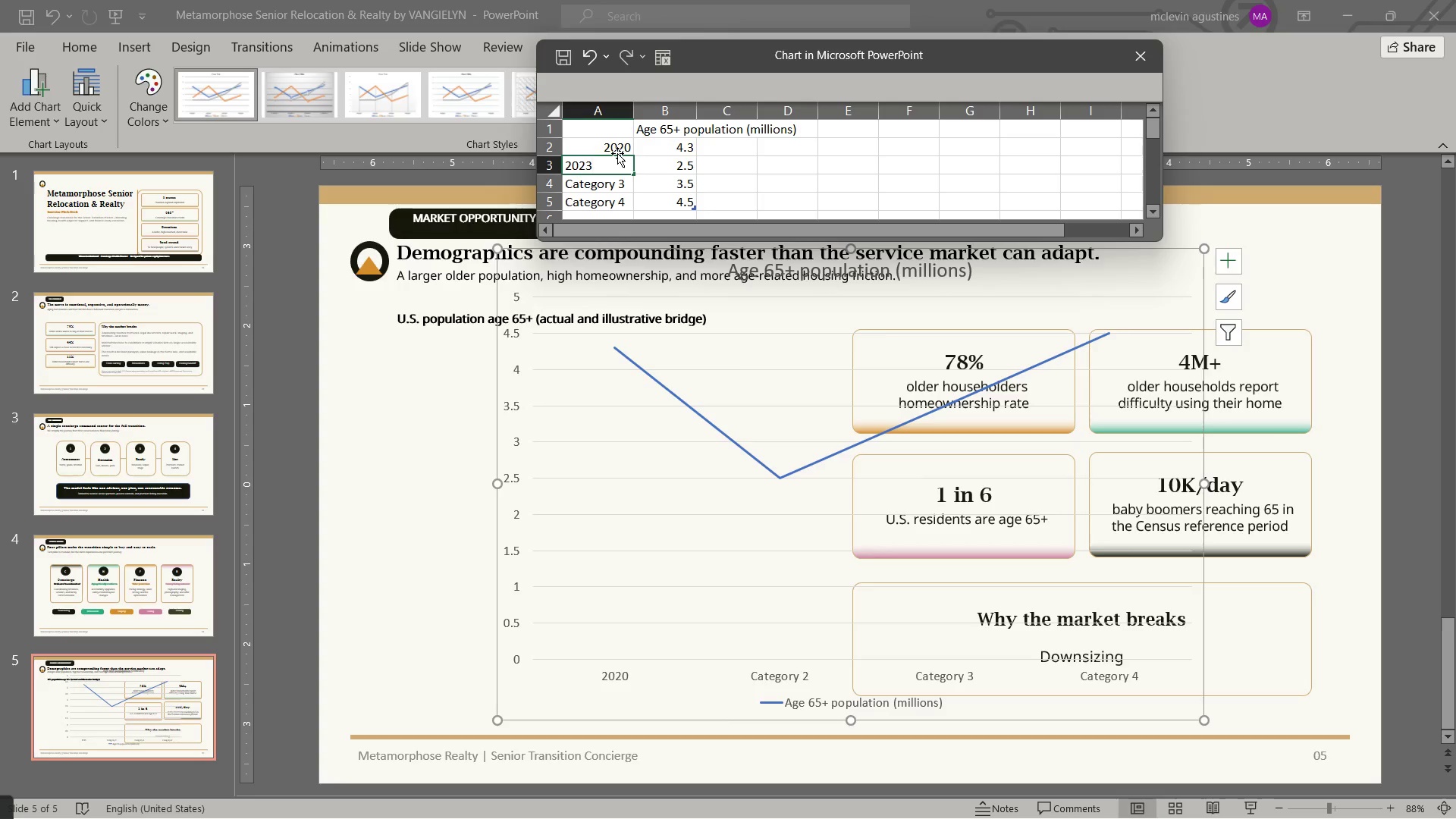 
key(NumpadEnter)
 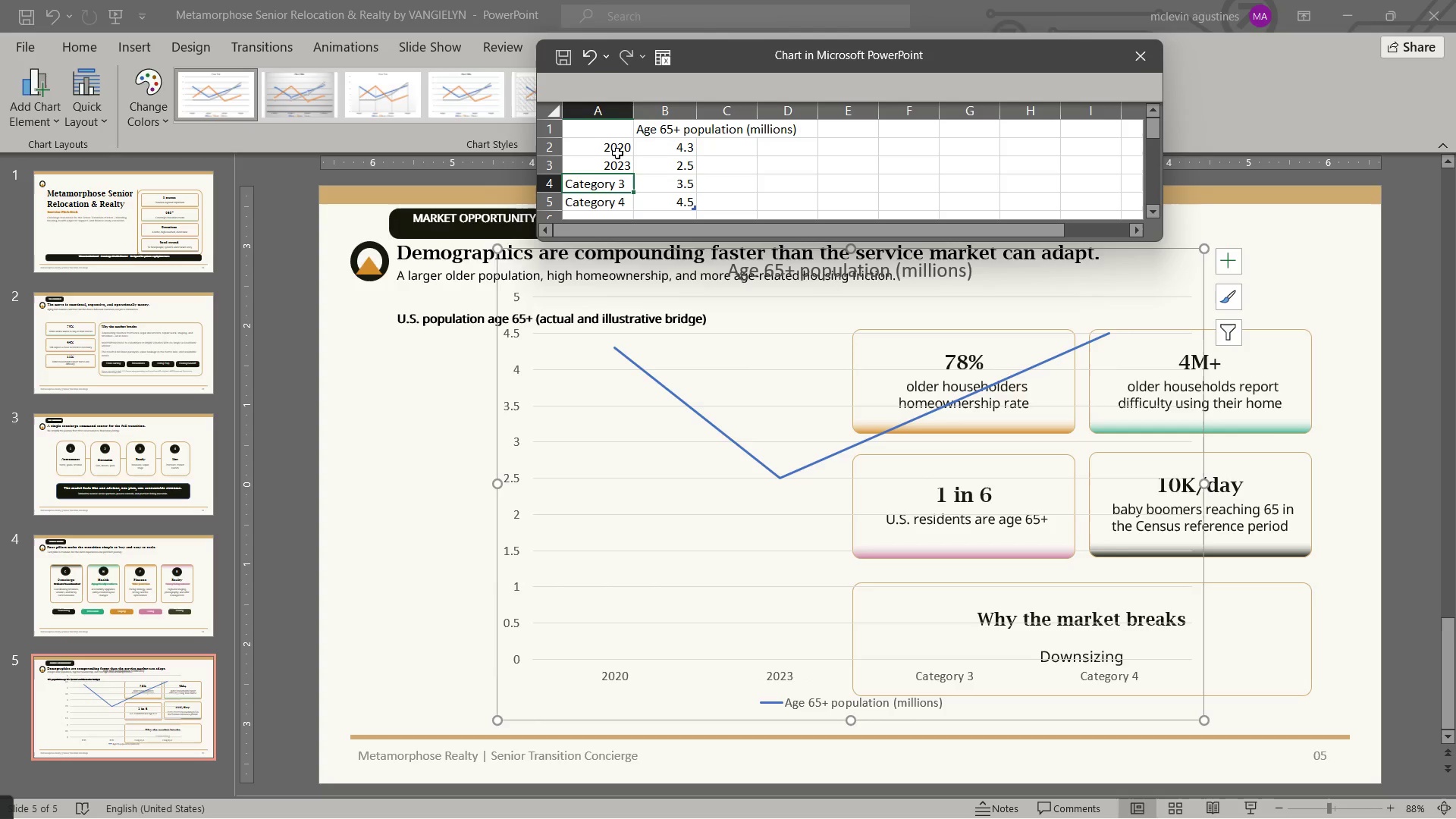 
key(Numpad2)
 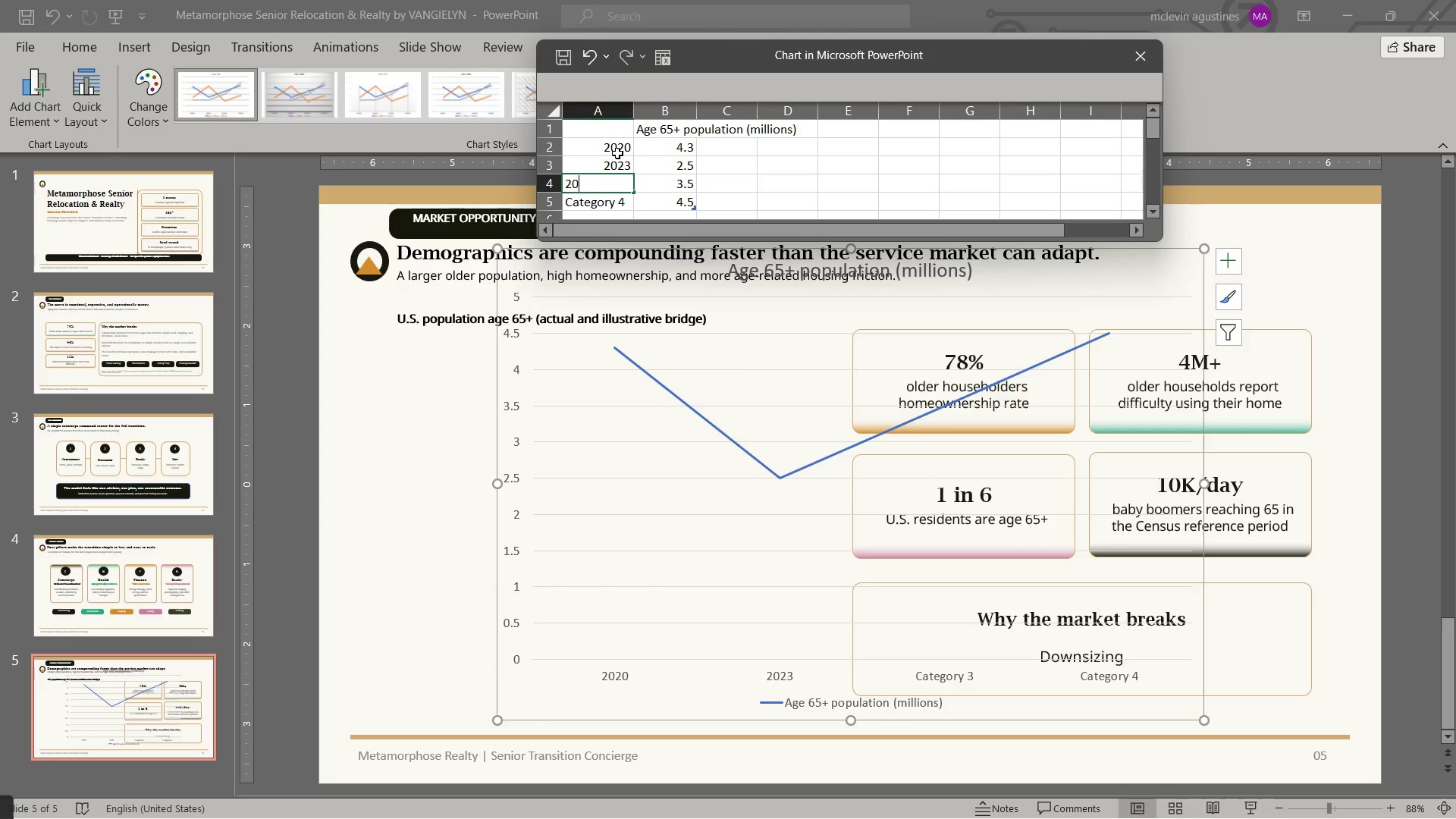 
key(Numpad0)
 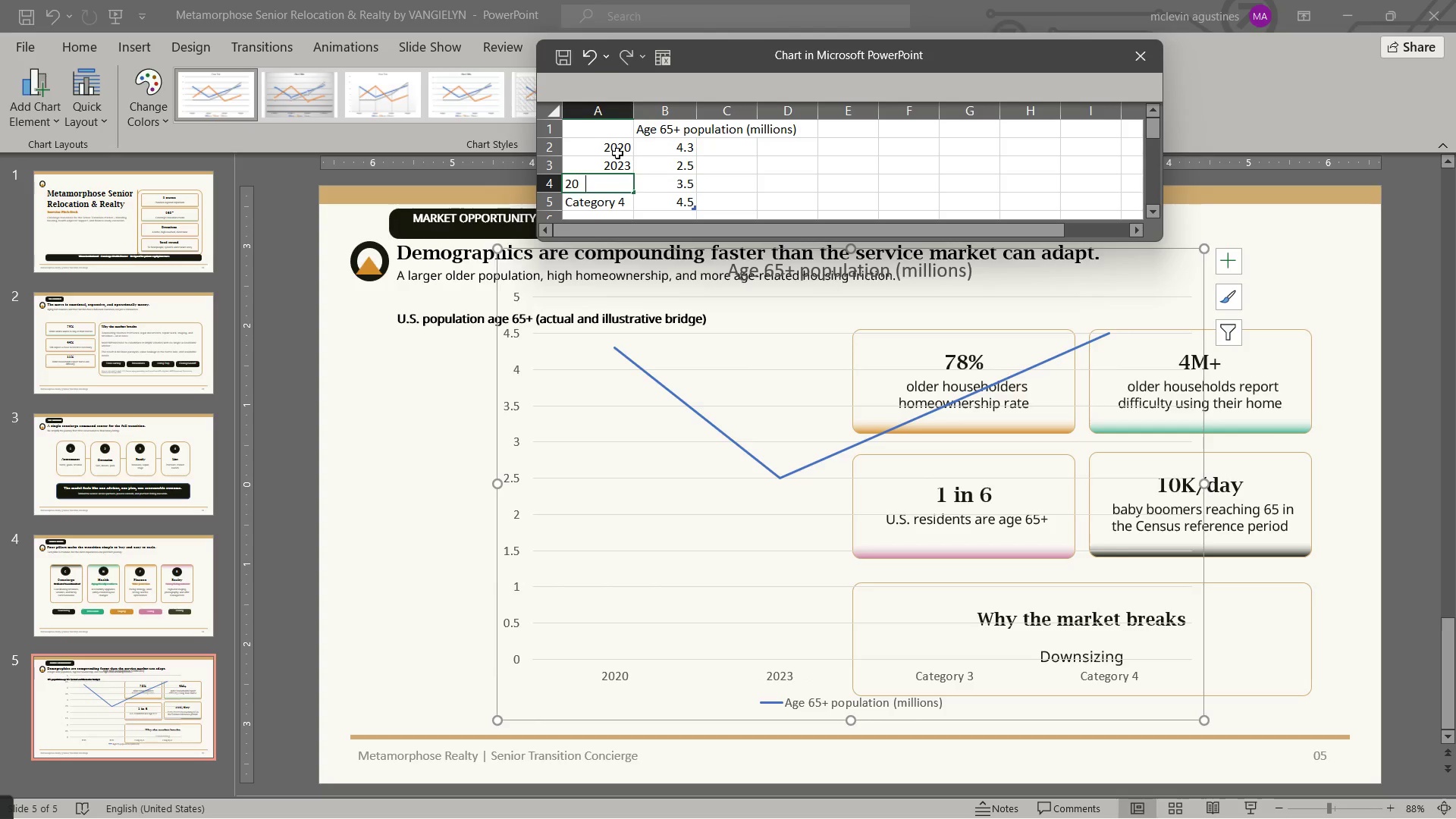 
key(Numpad2)
 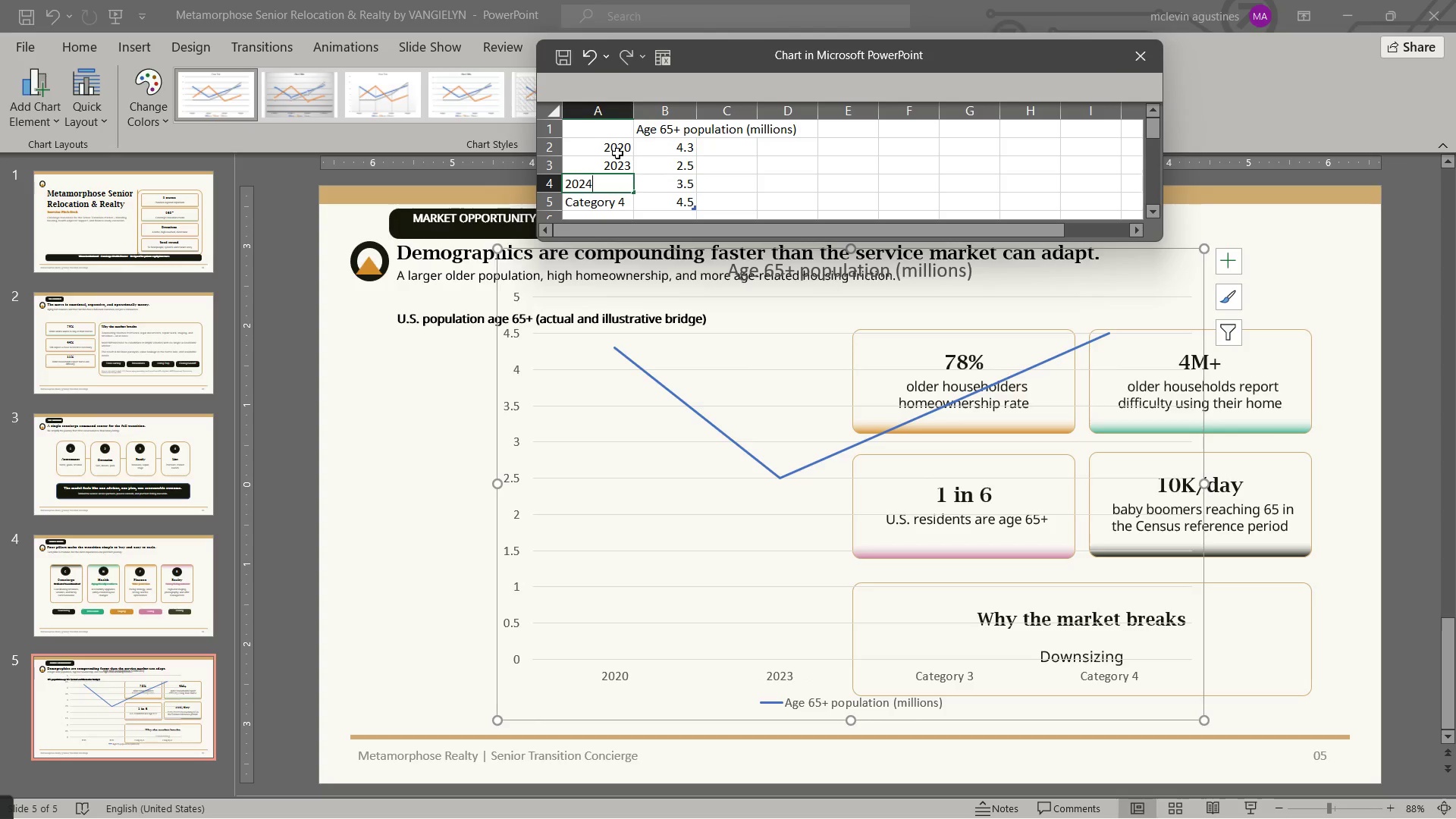 
key(Numpad4)
 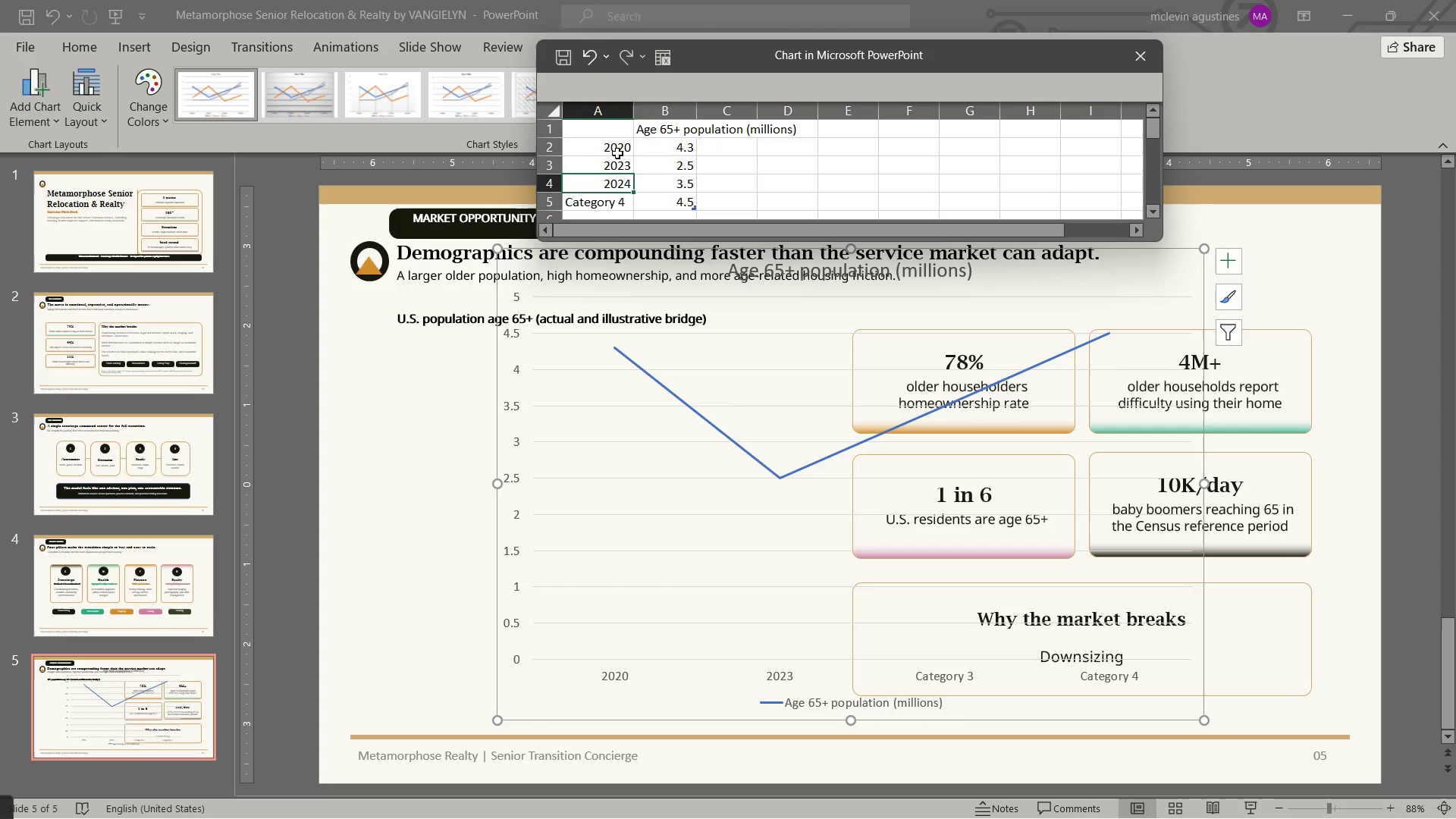 
key(NumpadEnter)
 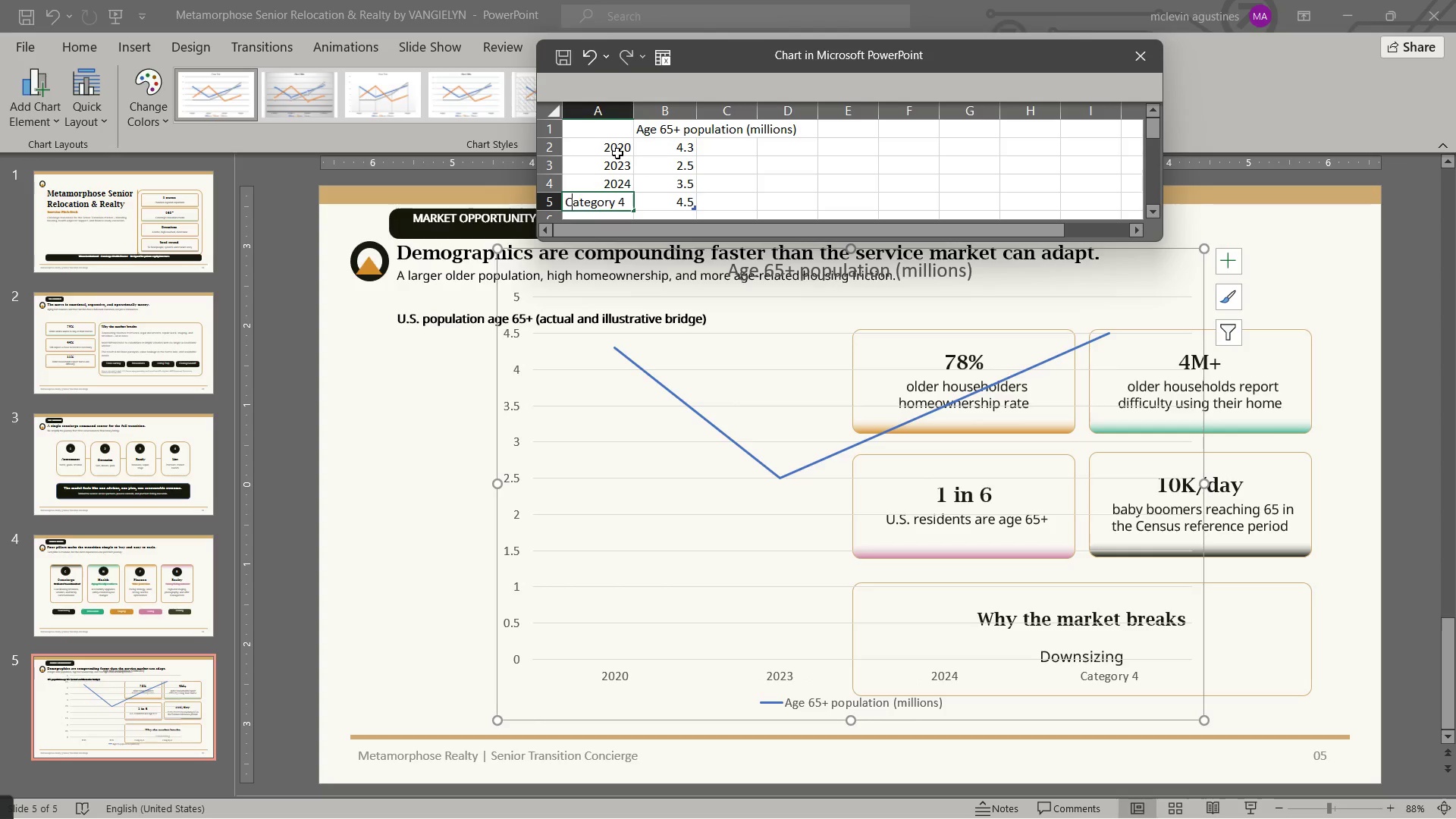 
key(Numpad2)
 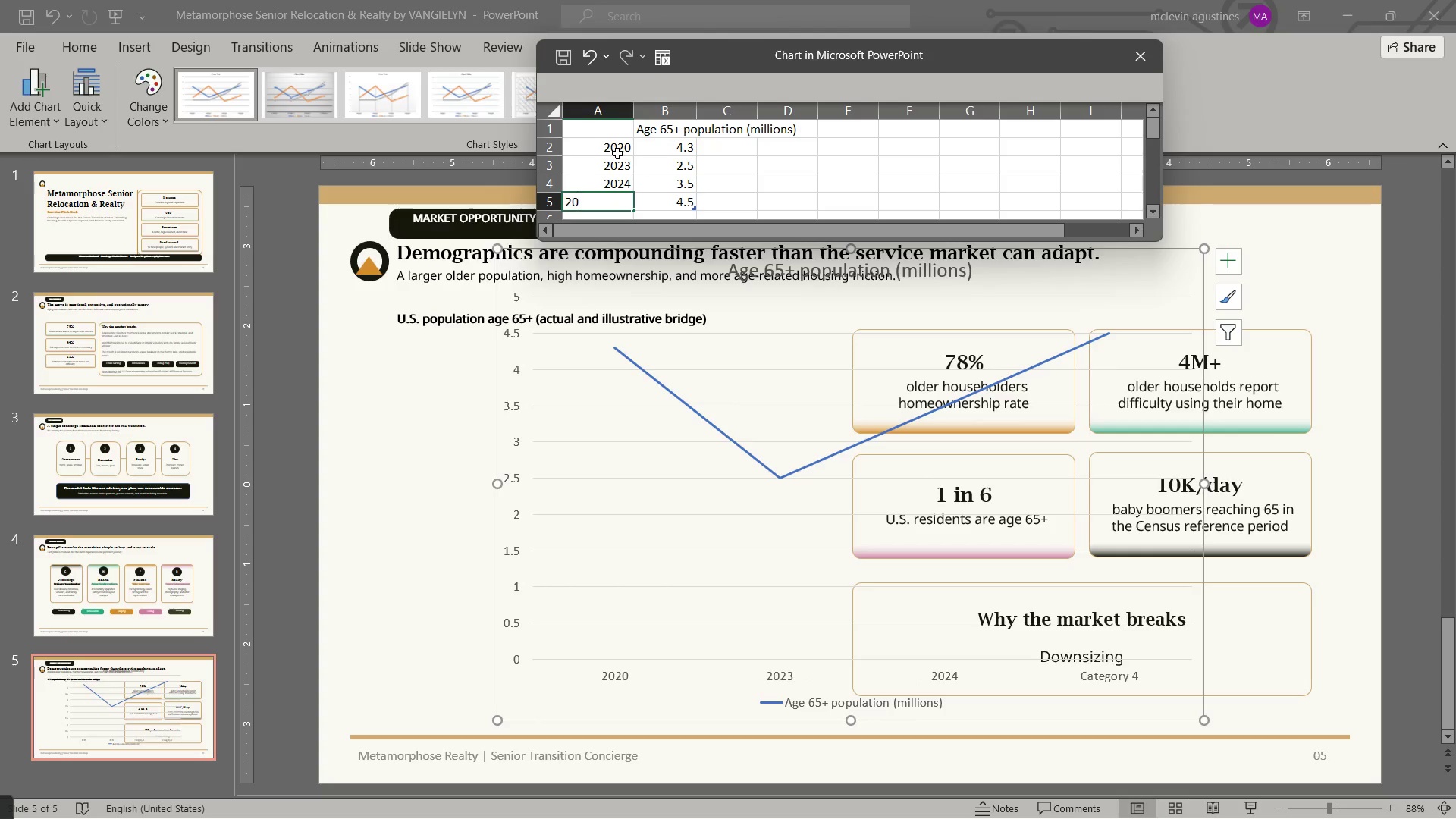 
key(Numpad0)
 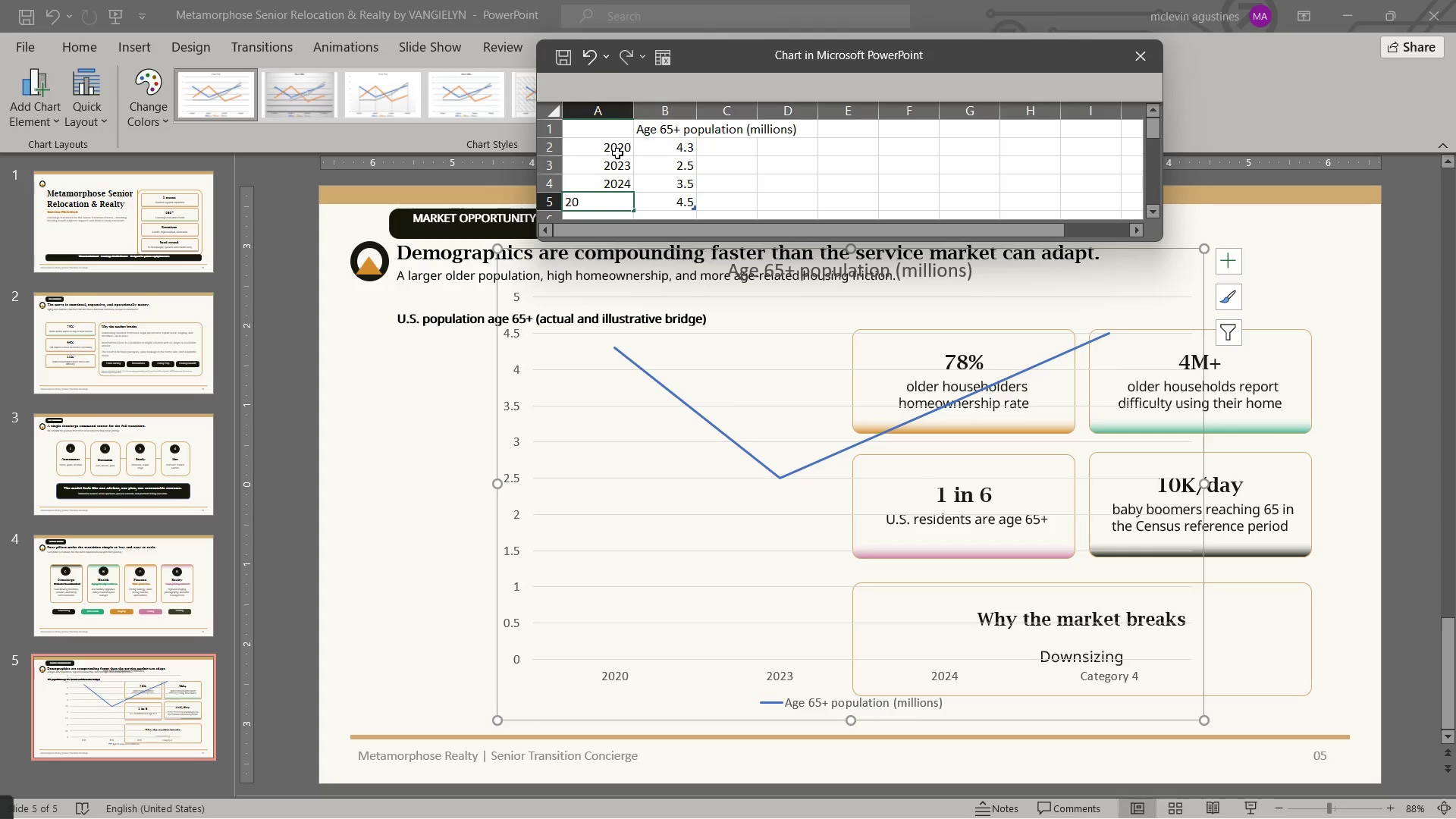 
key(Numpad2)
 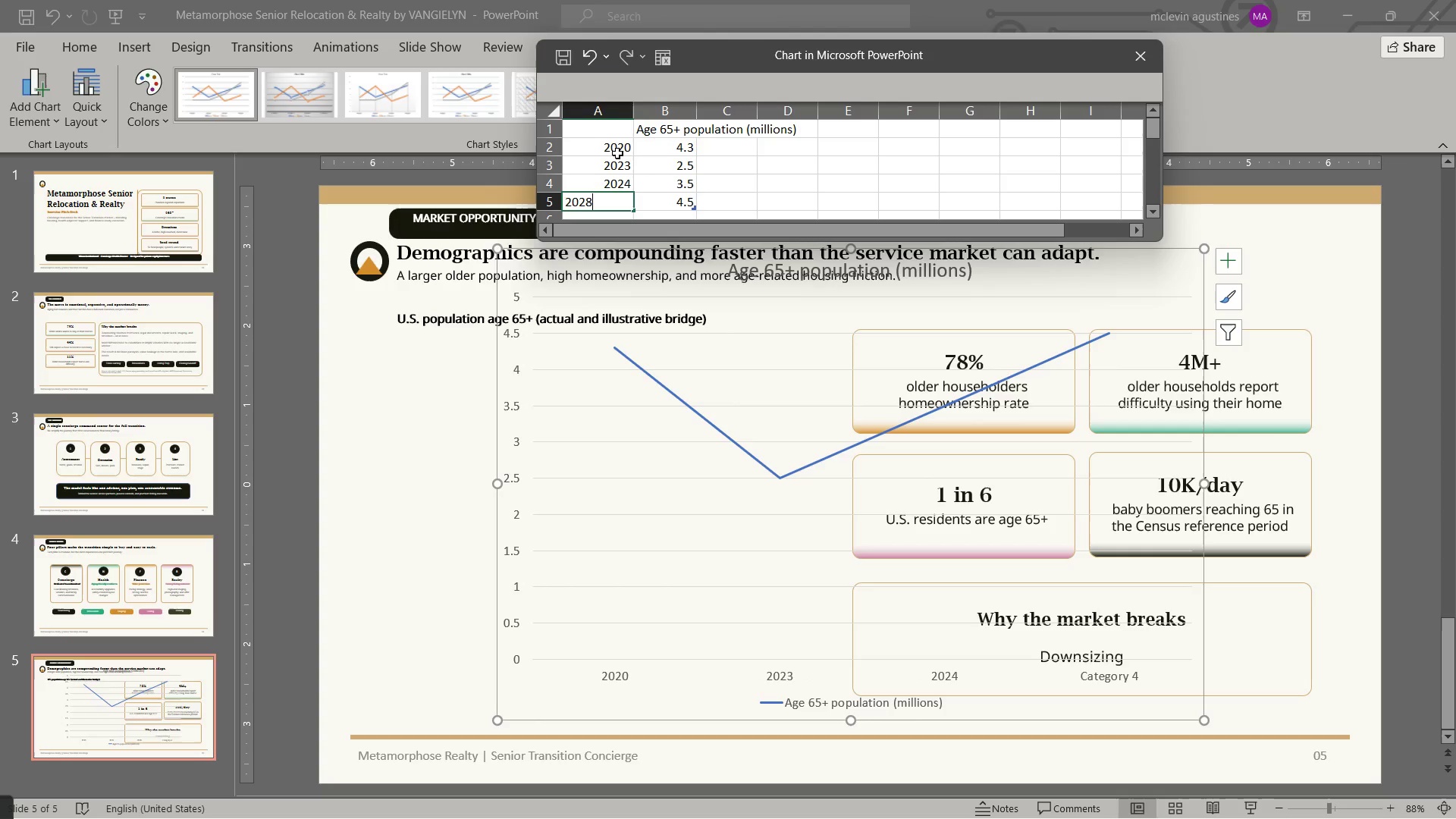 
key(Numpad8)
 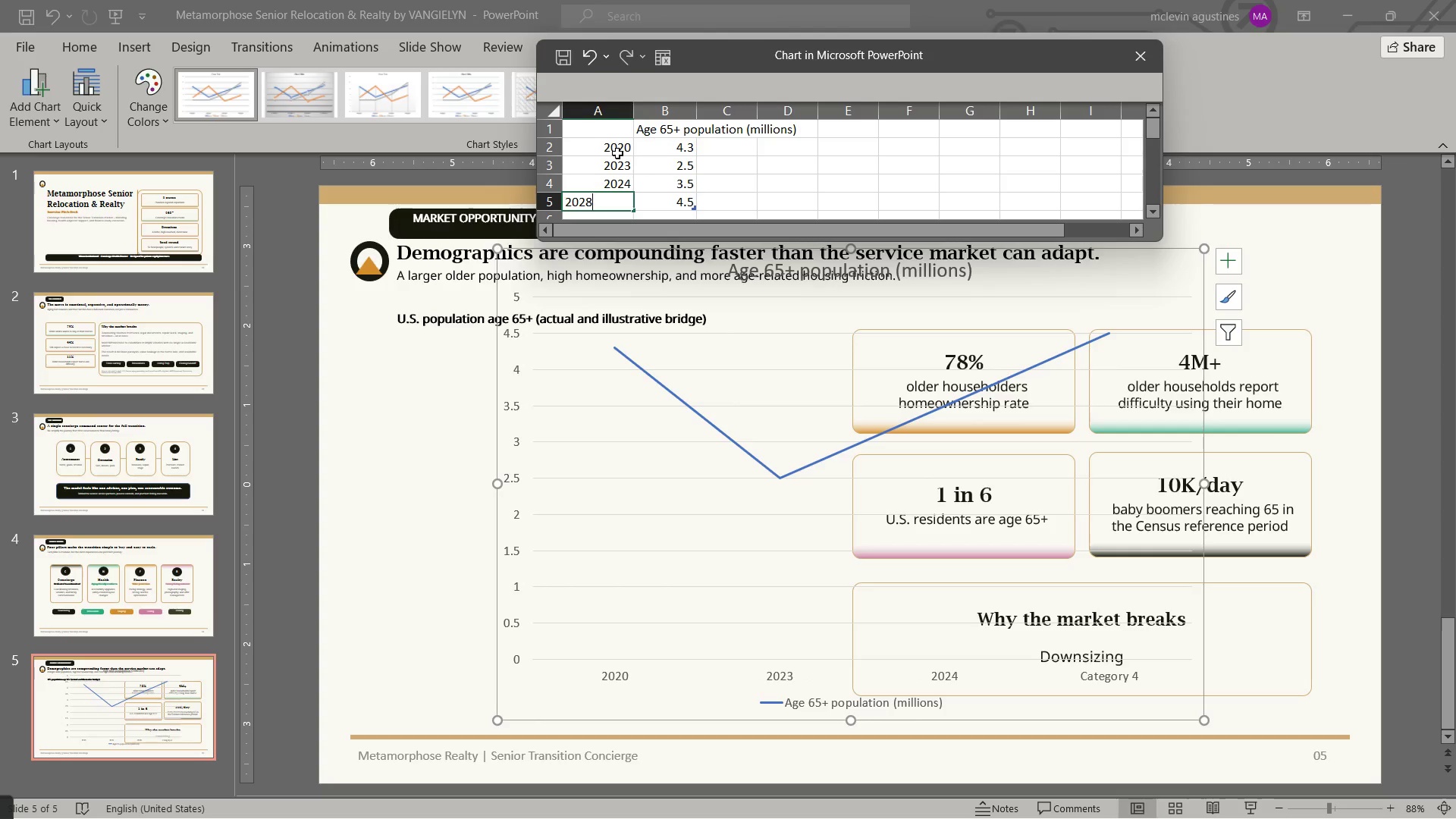 
key(Shift+E)
 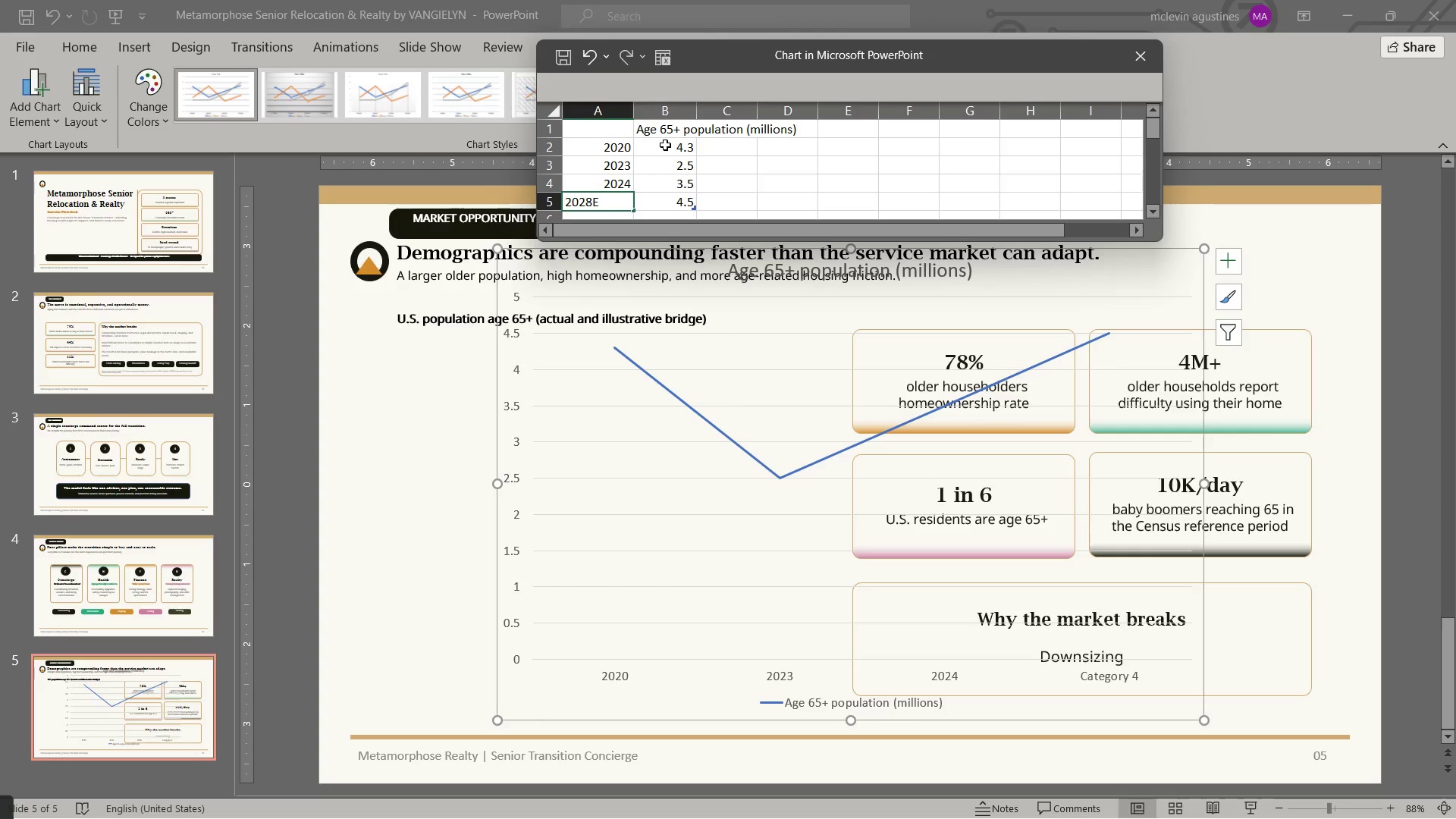 
left_click([665, 145])
 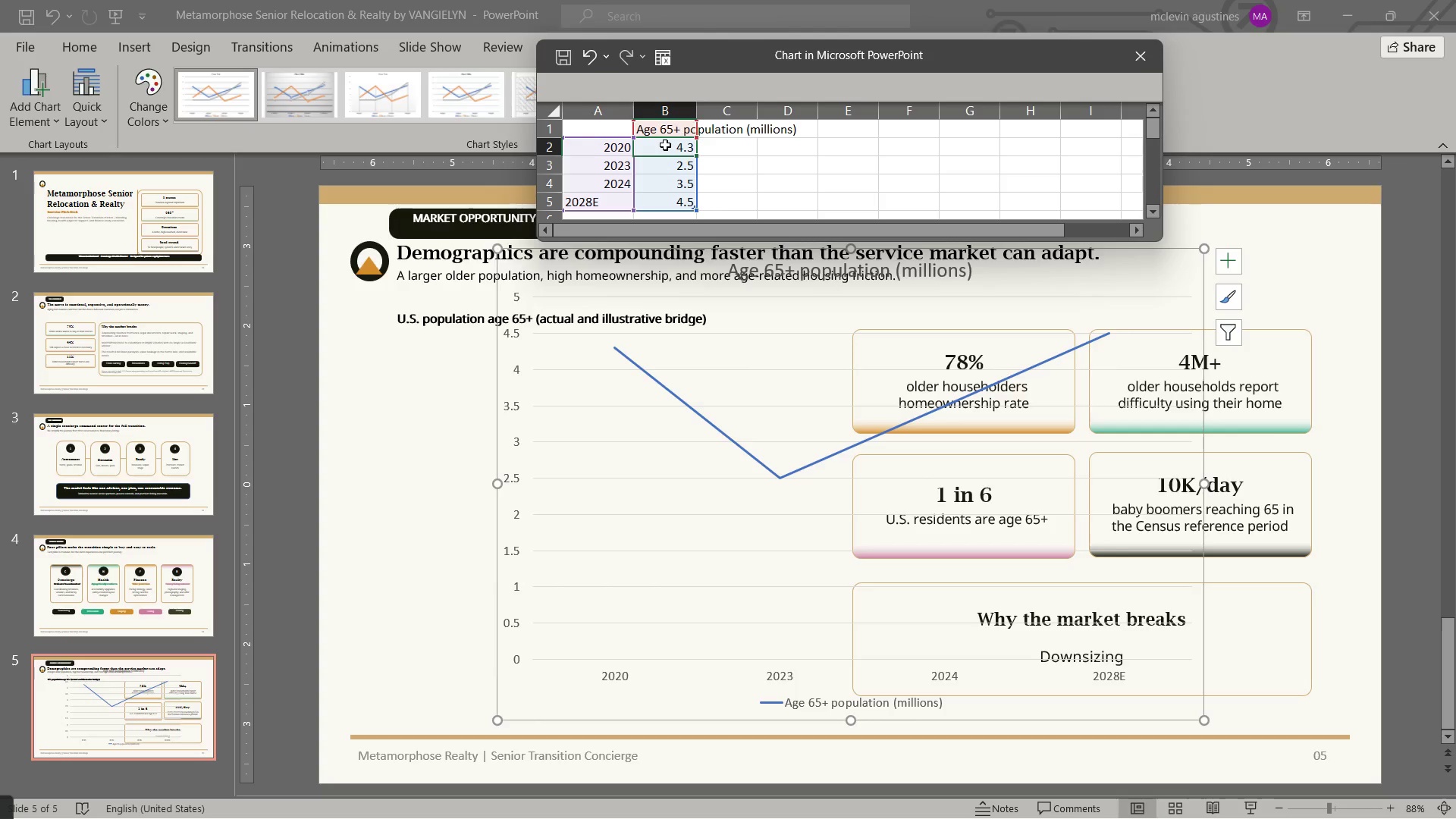 
wait(7.55)
 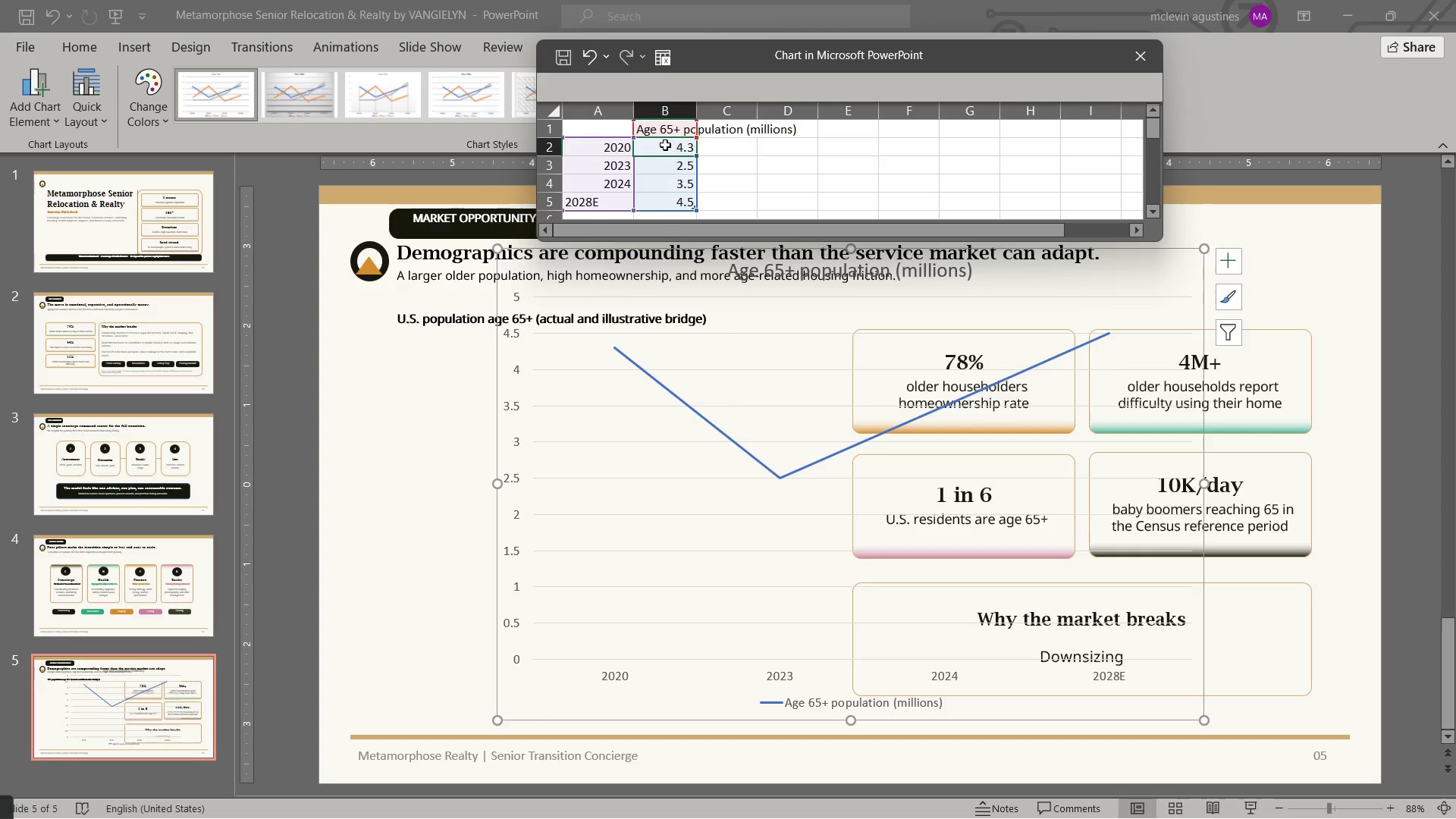 
key(Numpad5)
 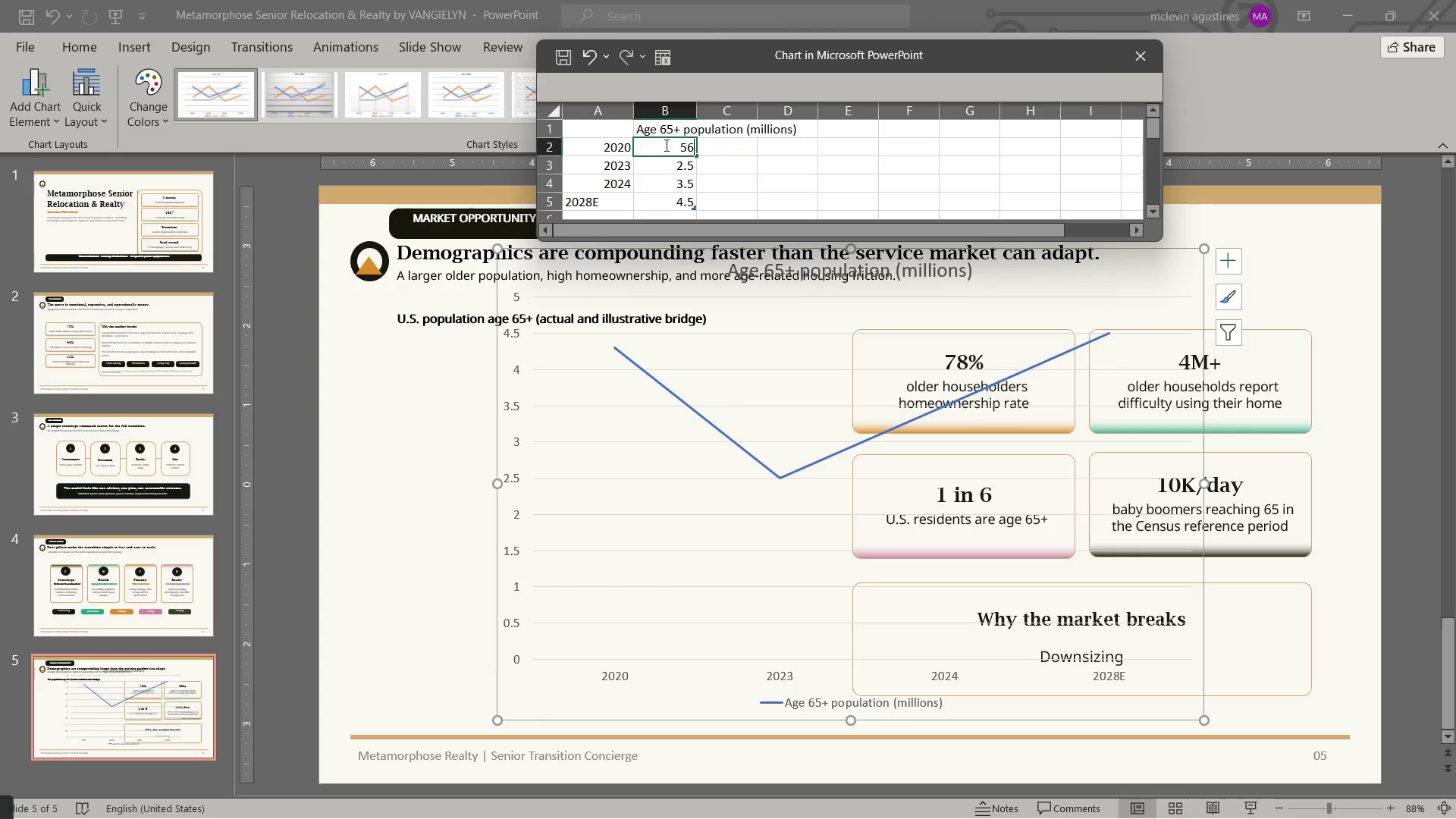 
key(Numpad6)
 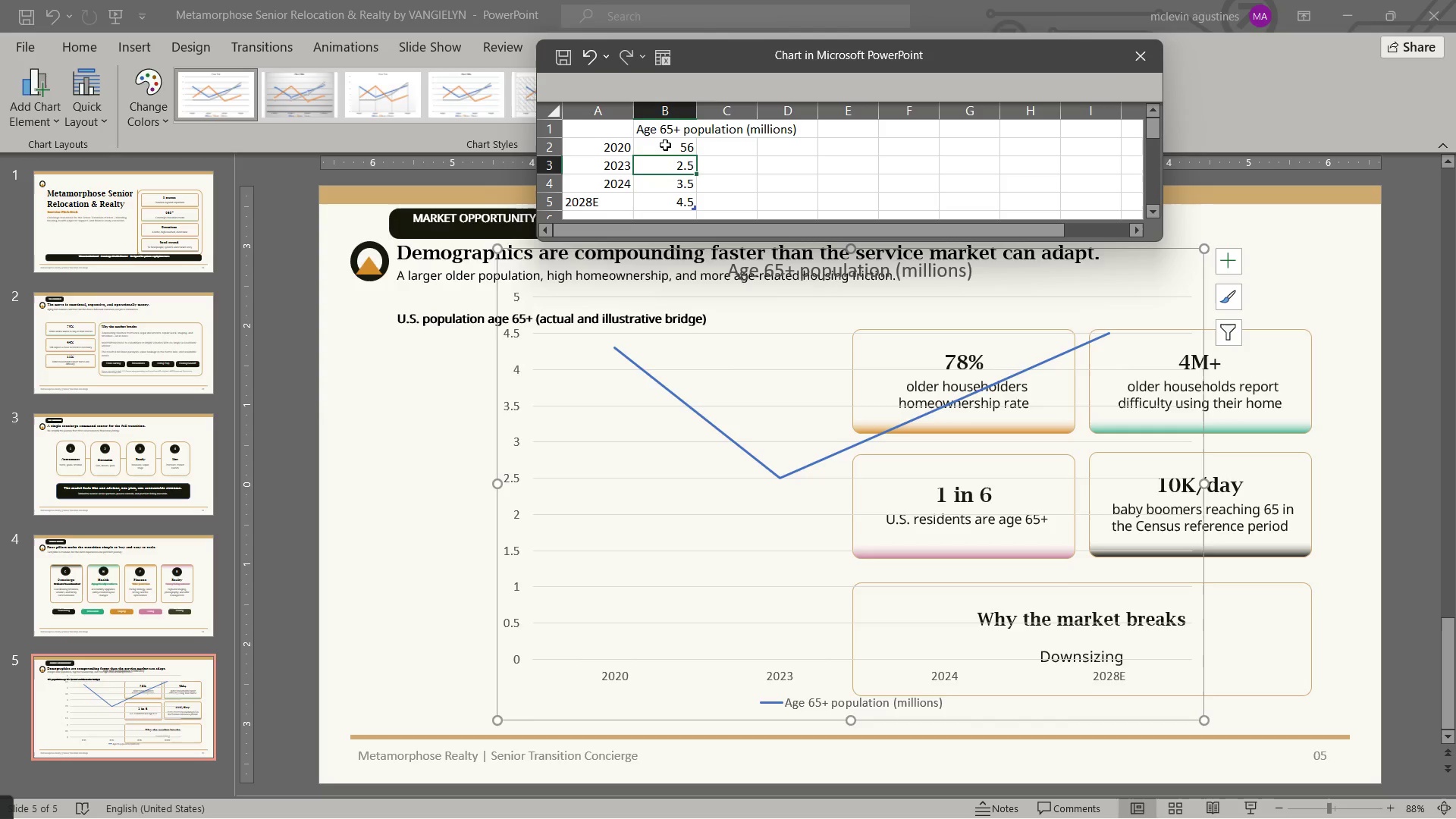 
key(NumpadEnter)
 